 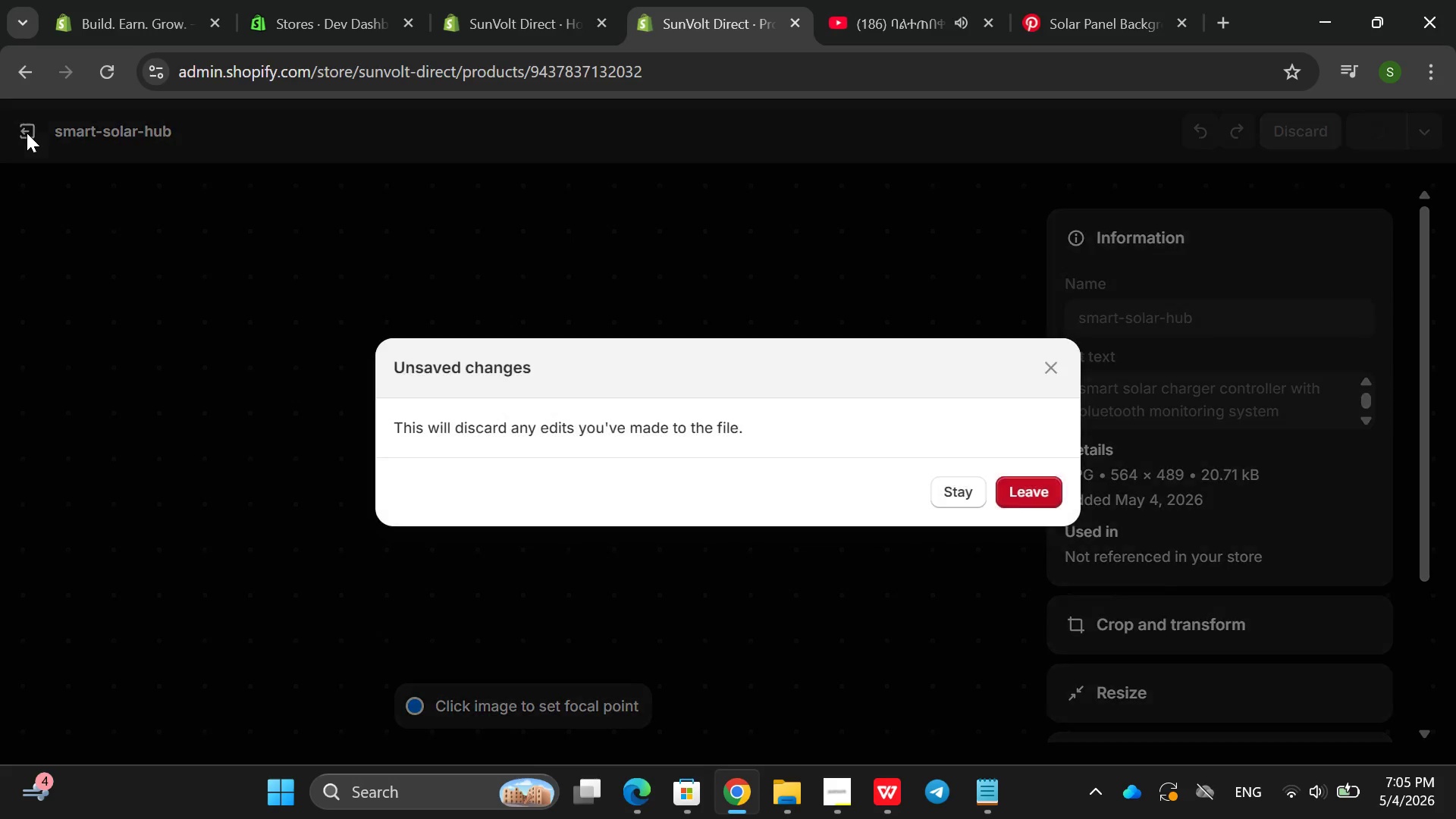 
left_click([1040, 481])
 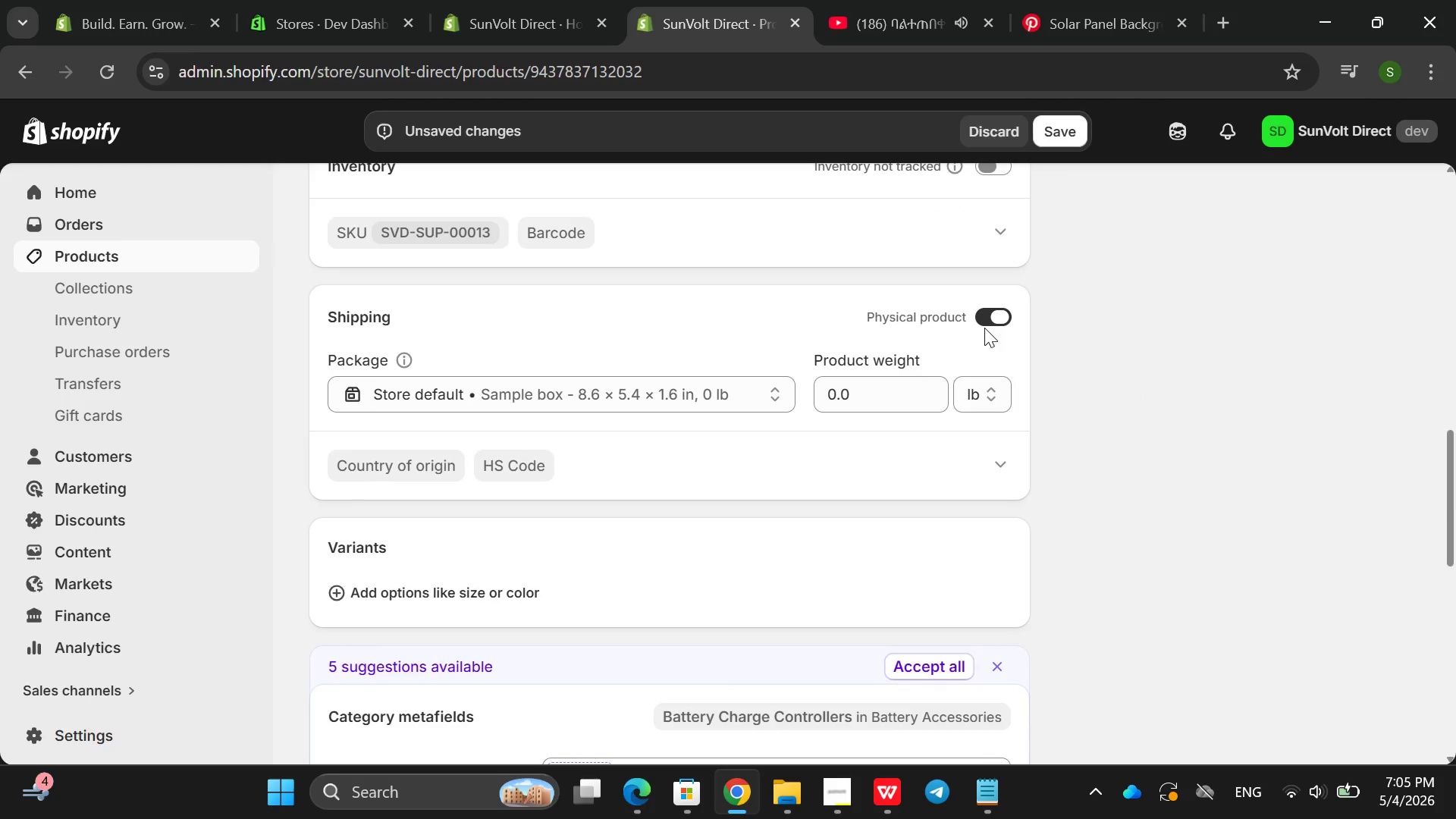 
wait(5.58)
 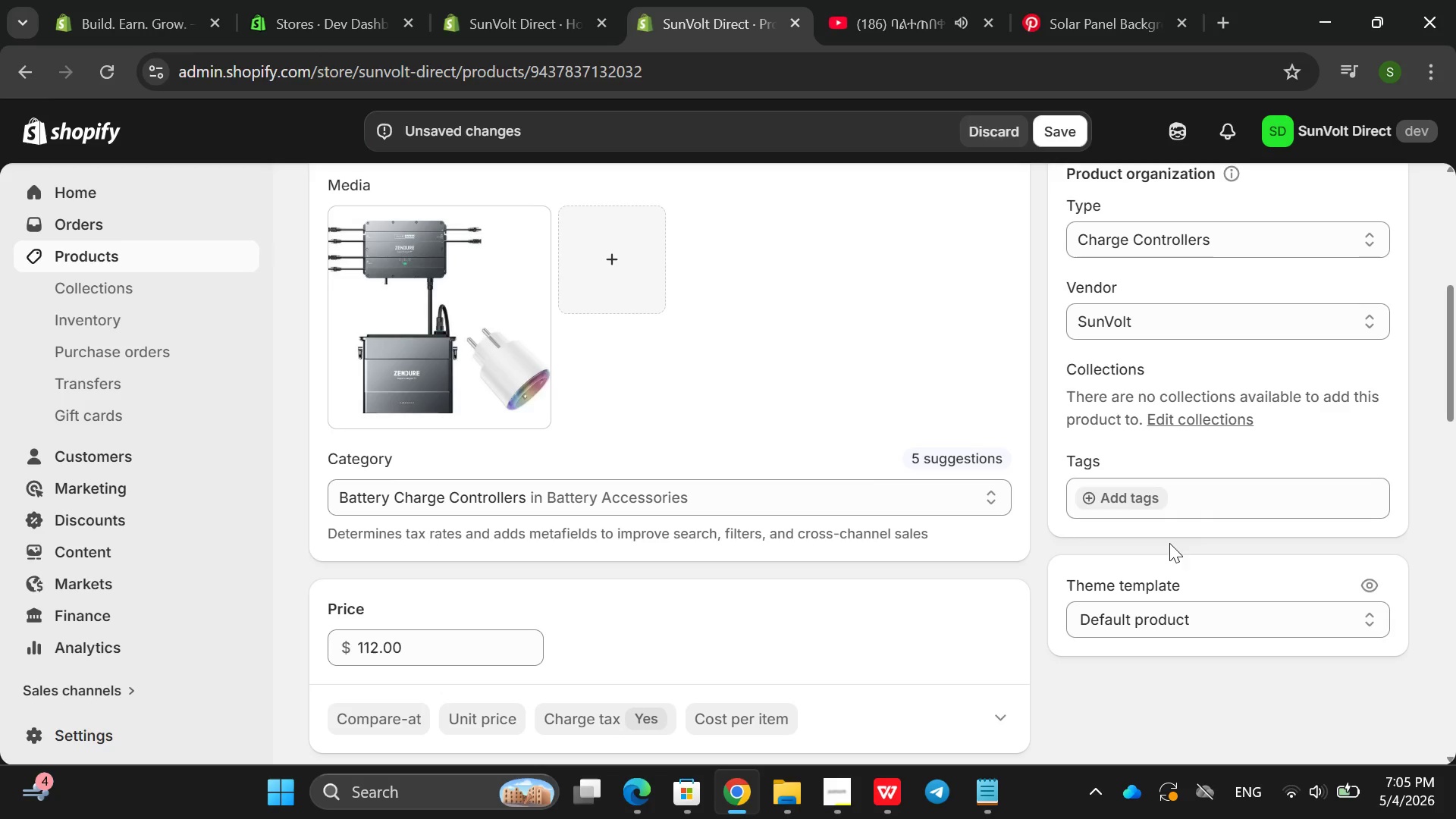 
left_click([1007, 313])
 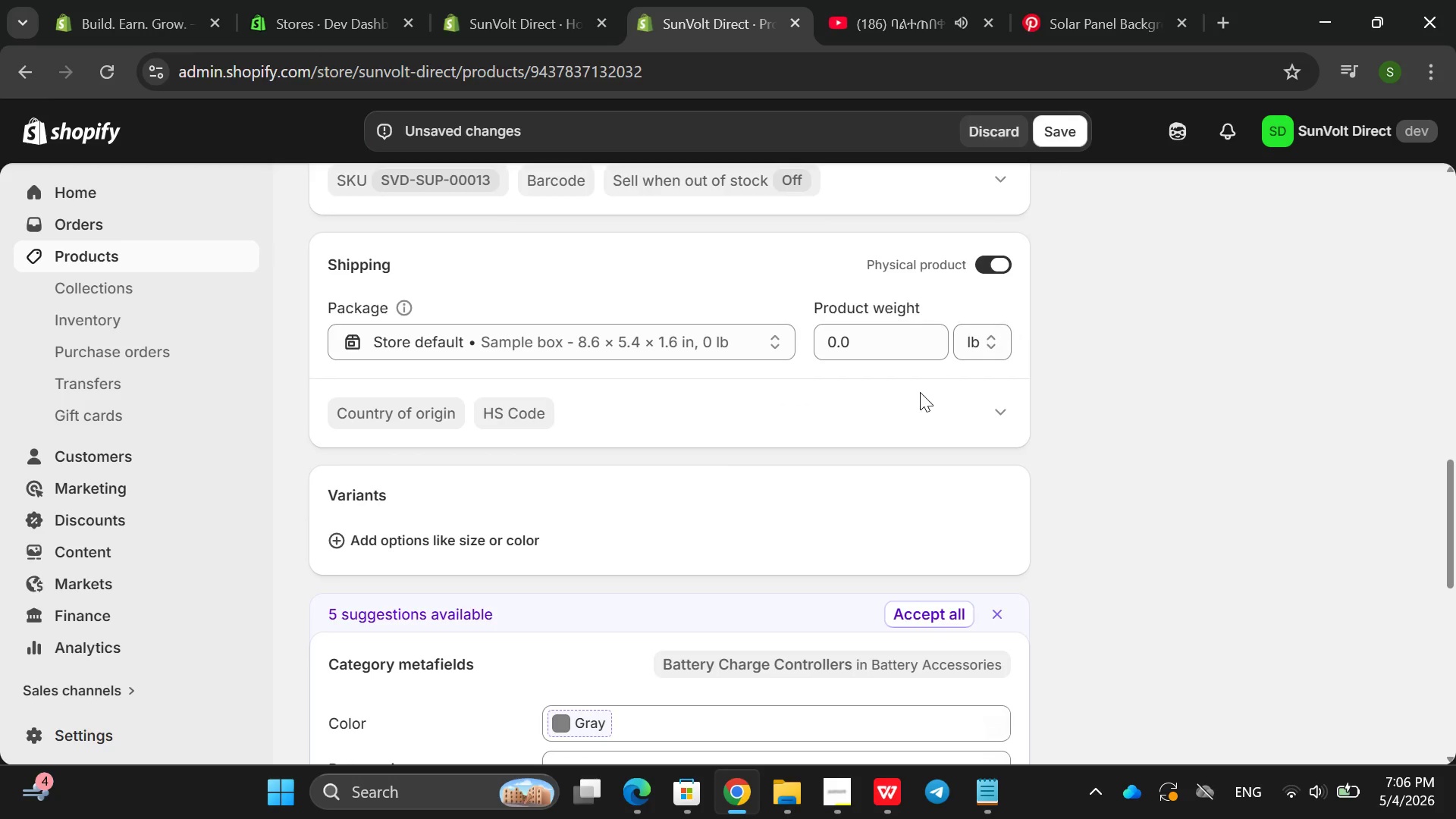 
left_click([859, 335])
 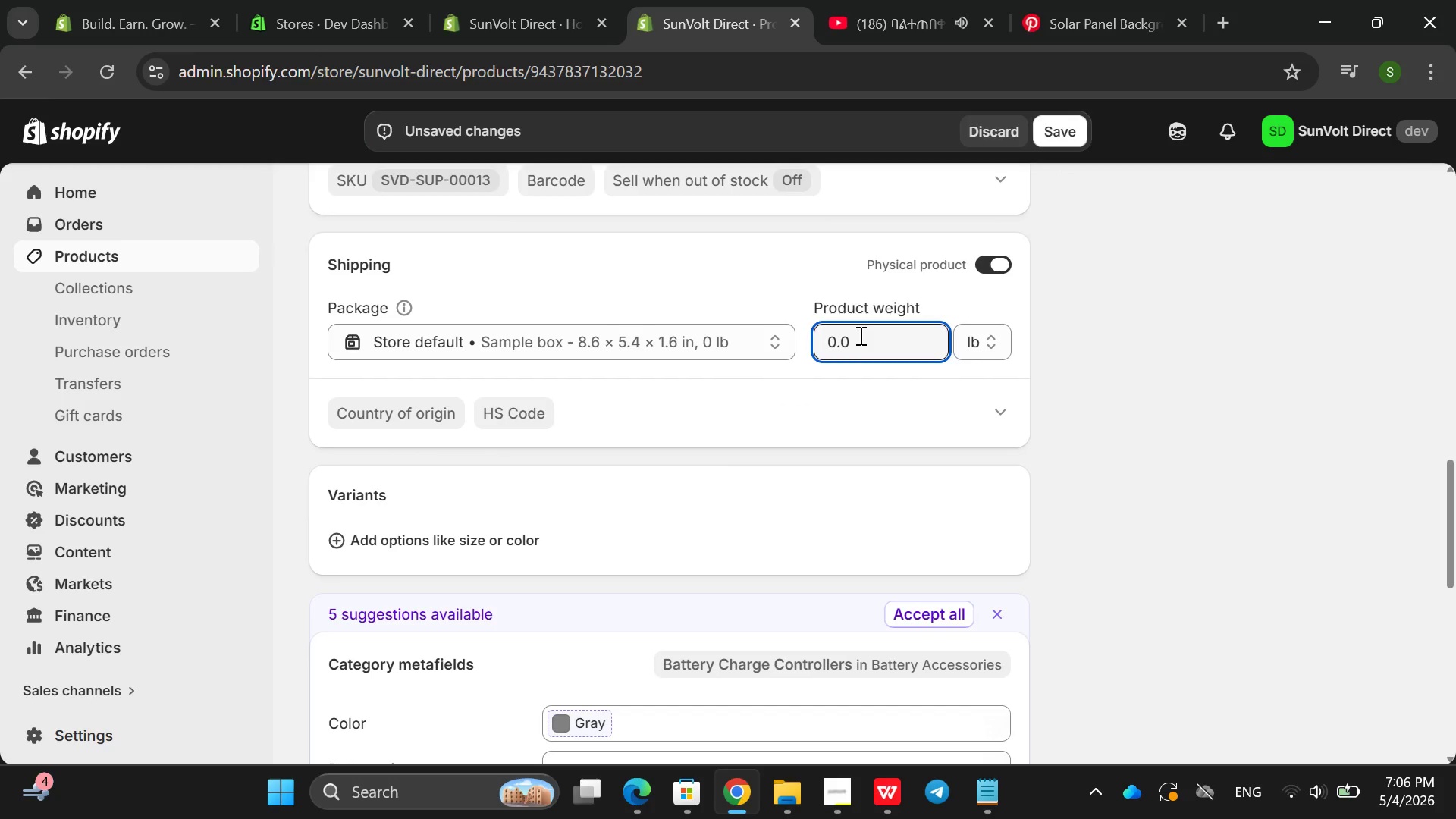 
key(ArrowLeft)
 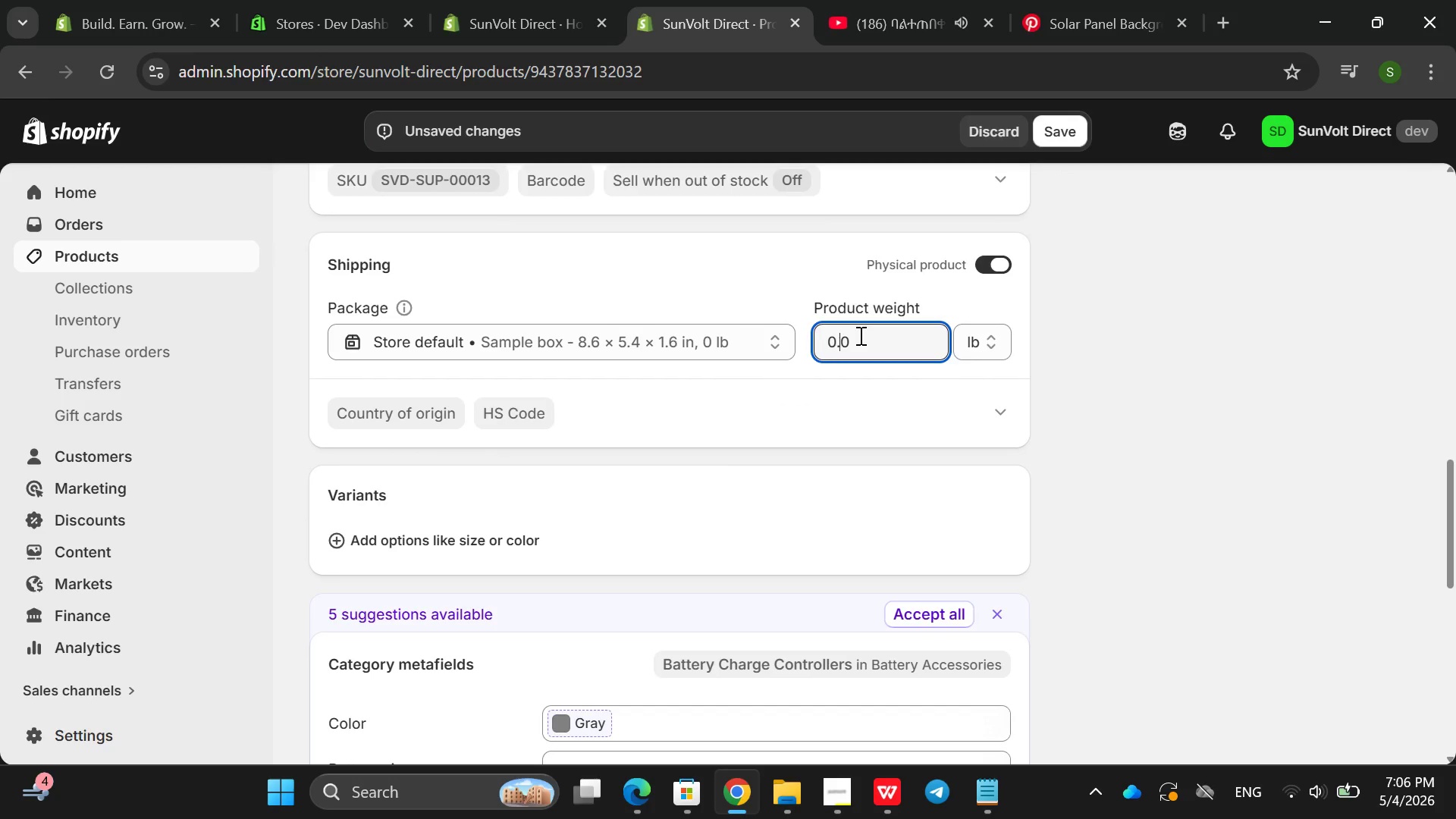 
key(ArrowLeft)
 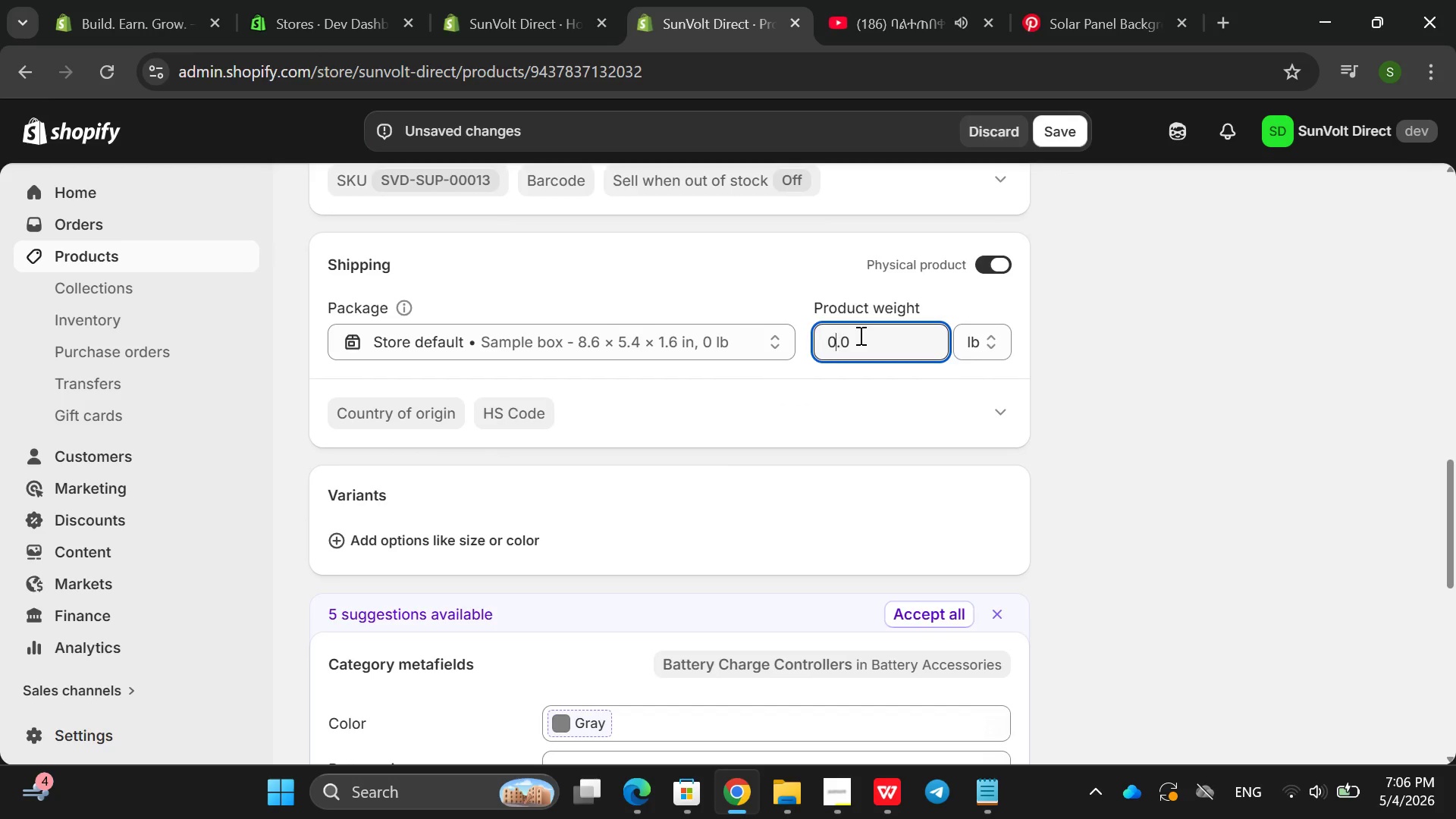 
key(ArrowLeft)
 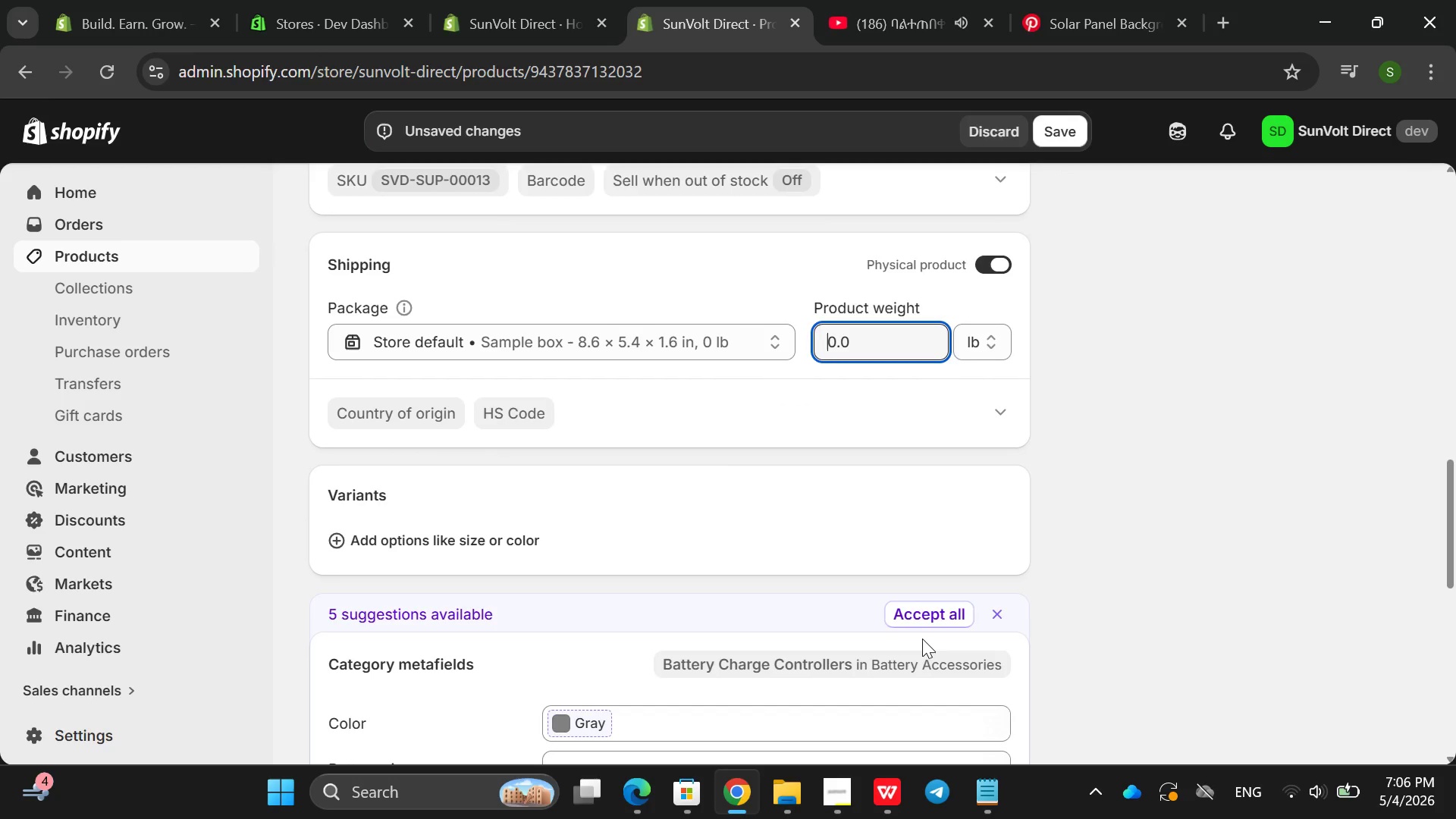 
left_click([942, 613])
 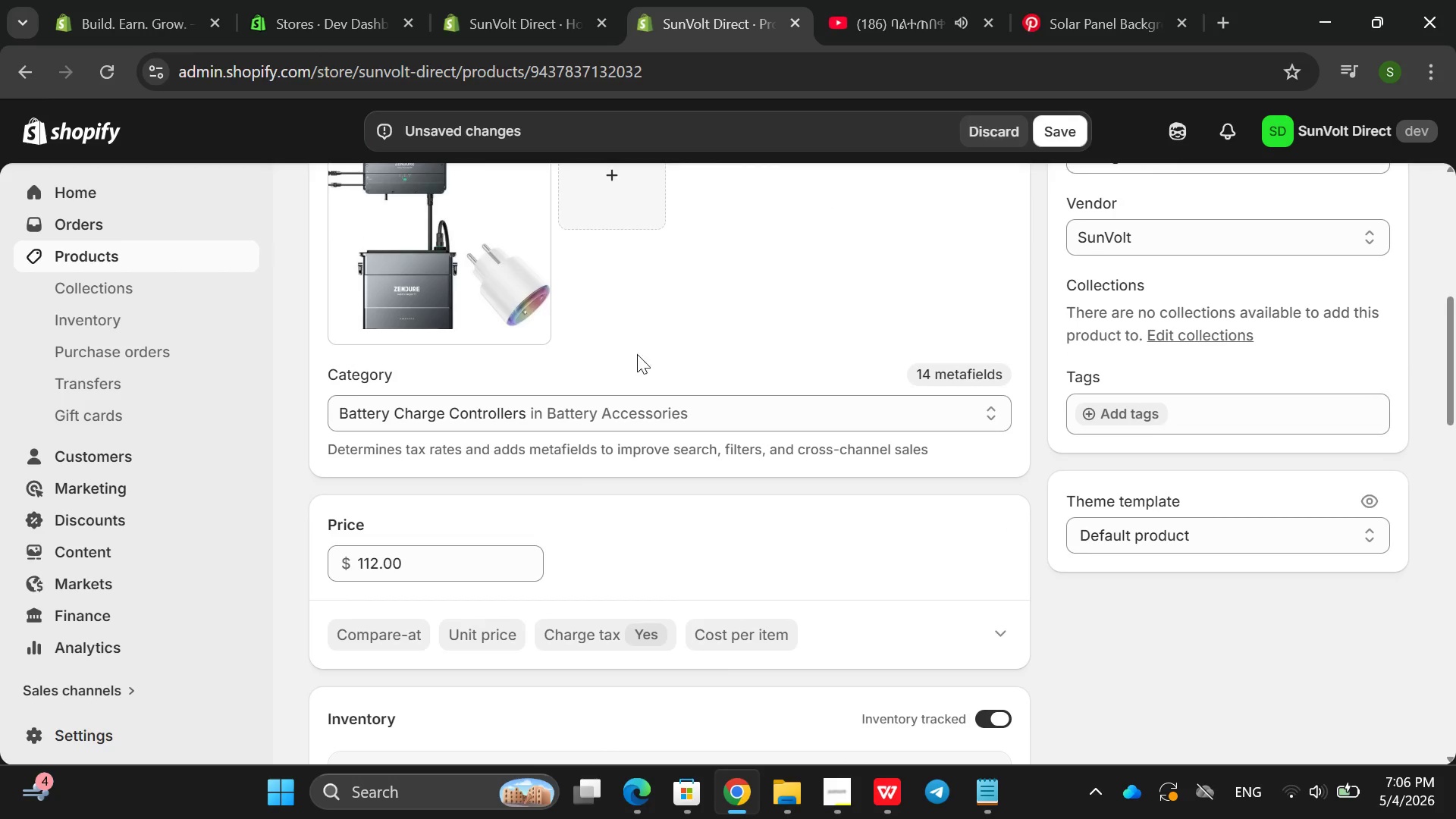 
left_click([526, 301])
 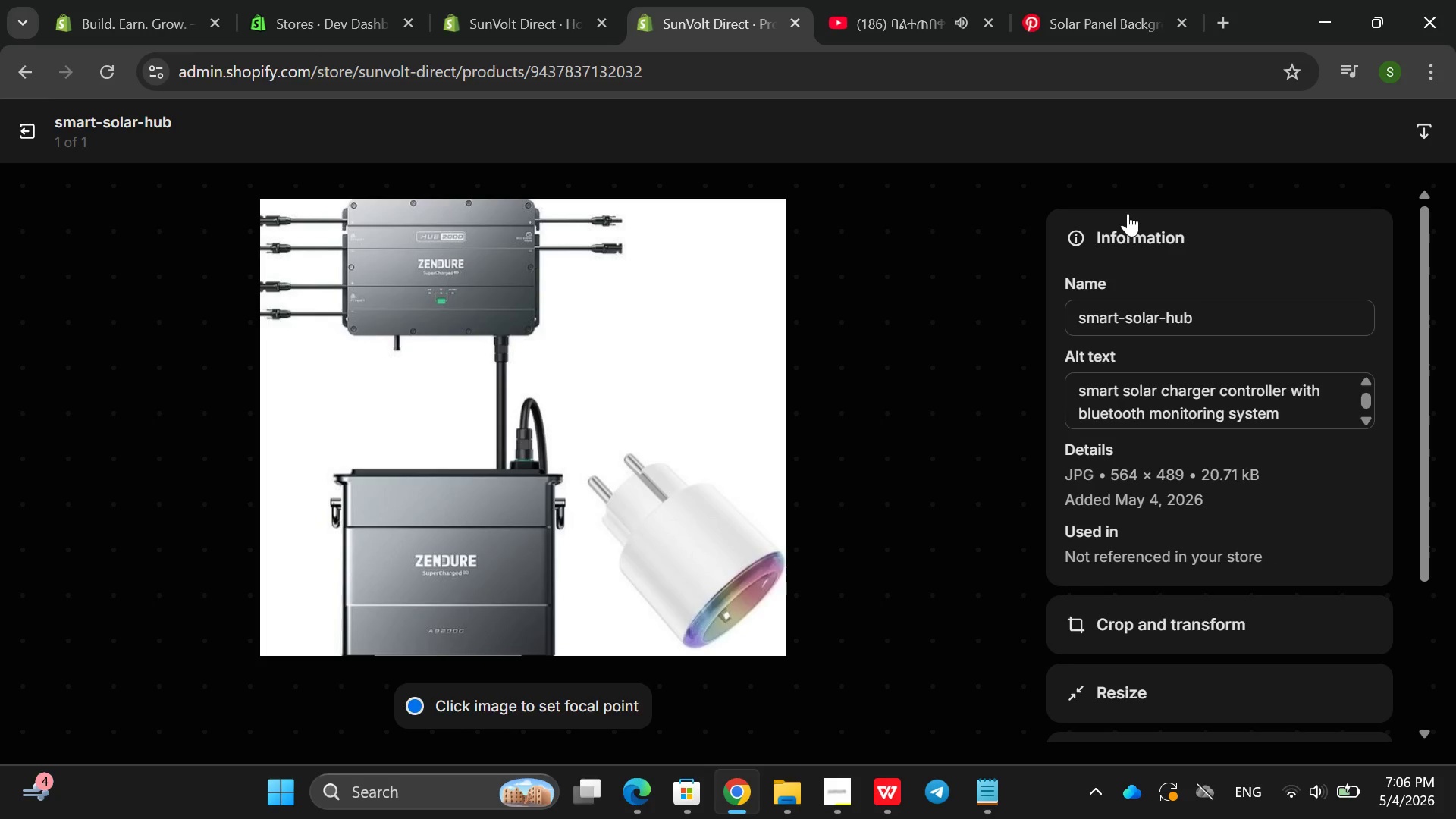 
left_click([16, 136])
 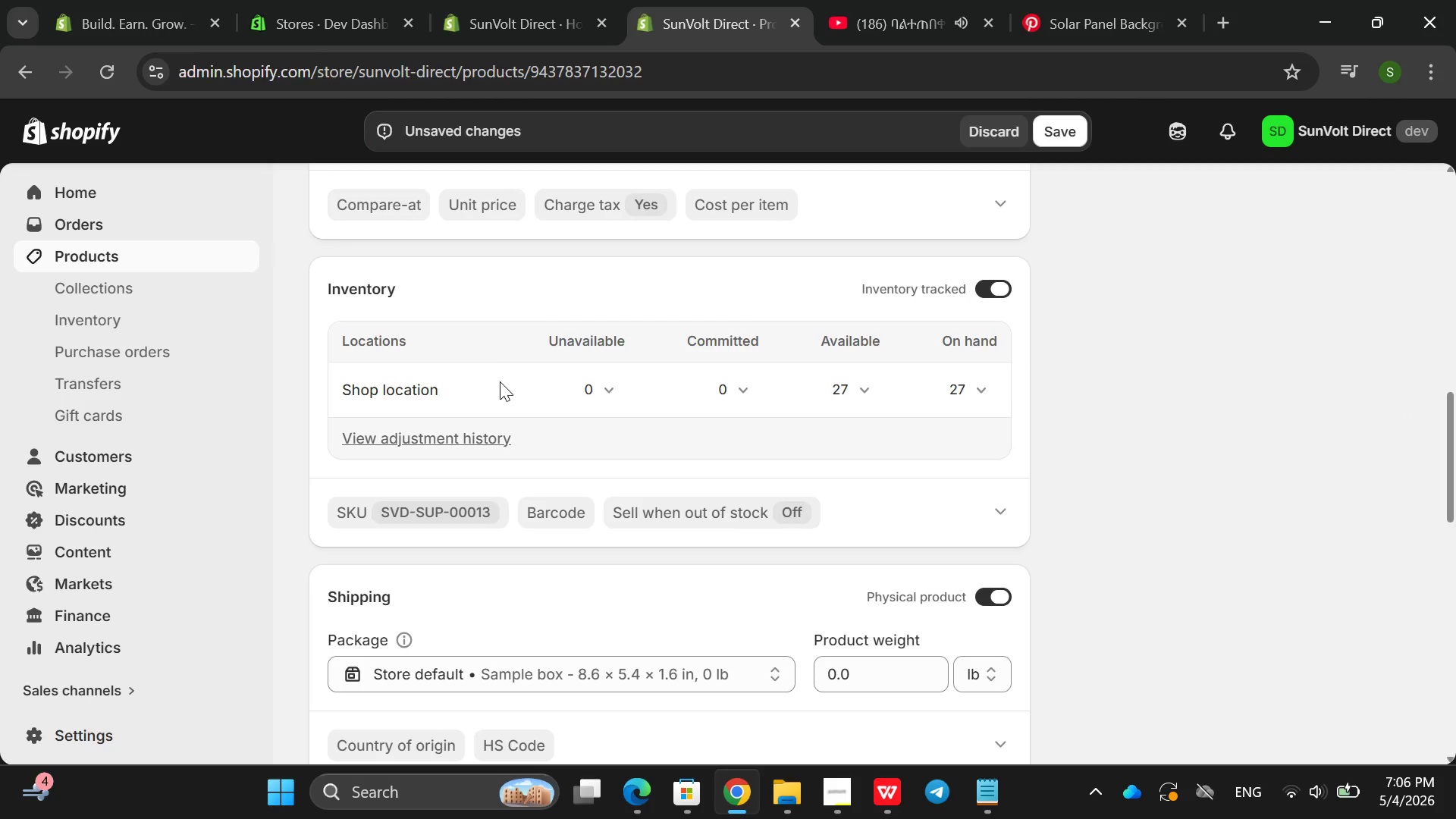 
left_click([834, 674])
 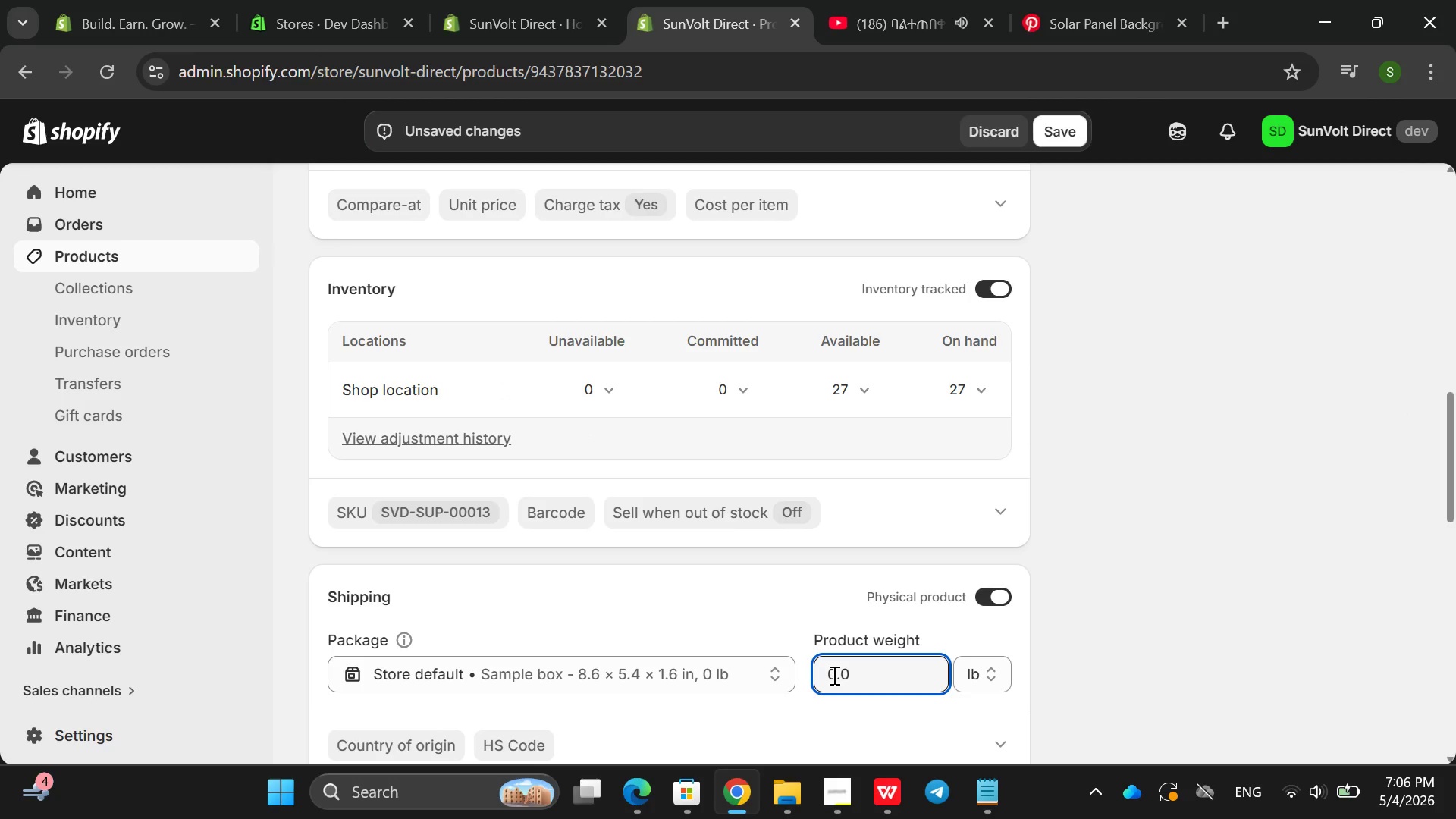 
wait(5.3)
 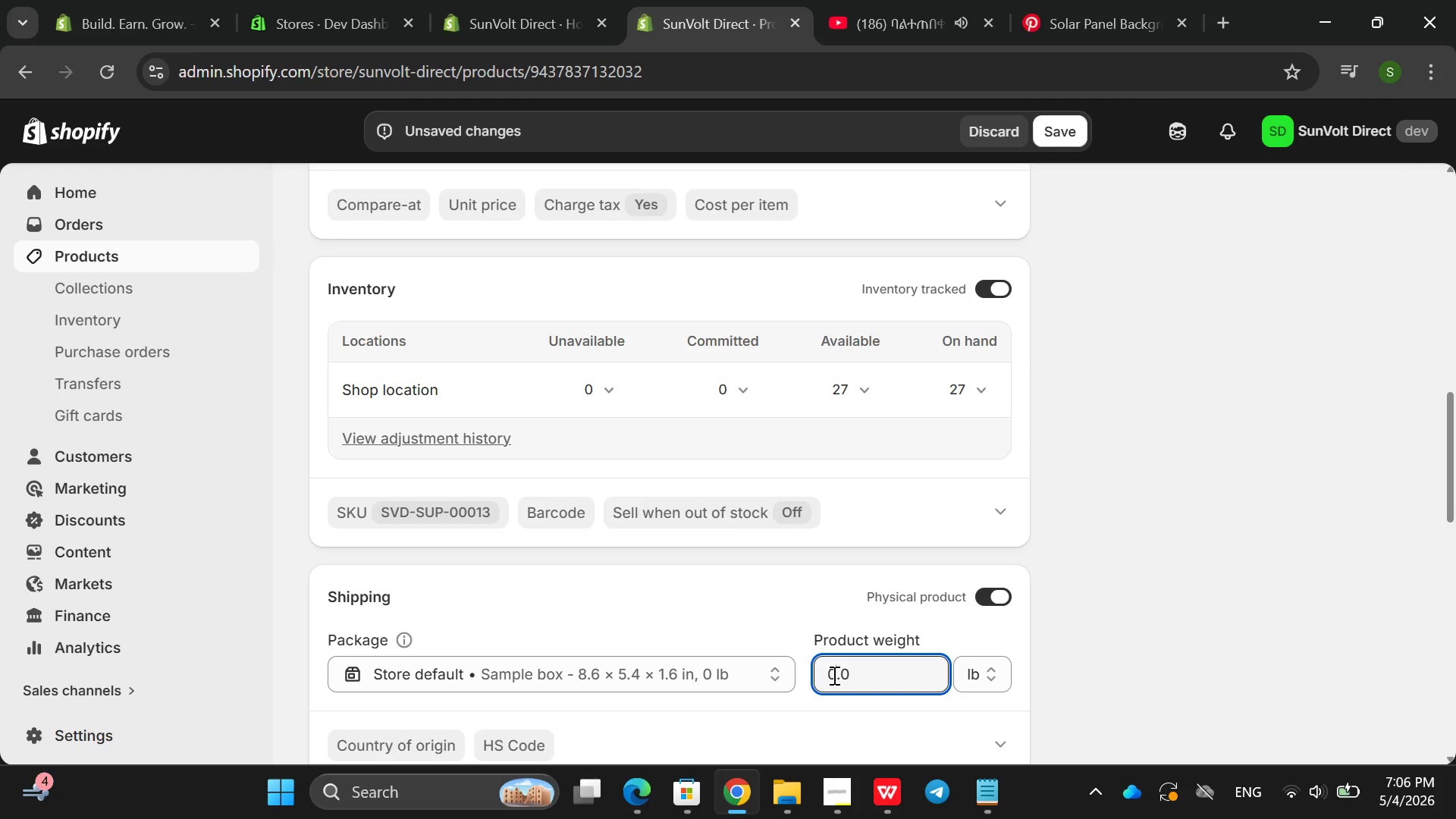 
key(Backspace)
type(0)
key(Backspace)
type(900)
 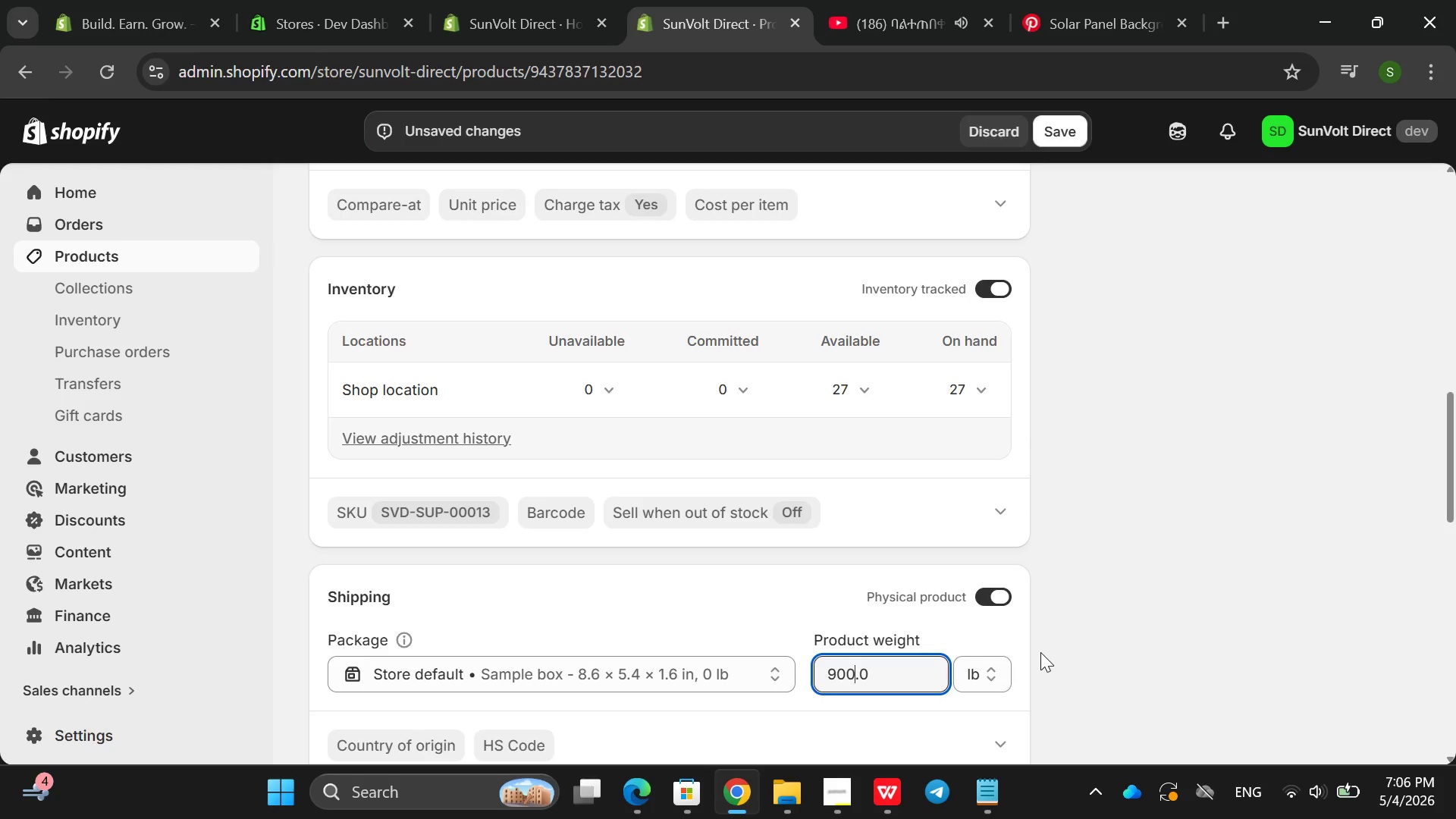 
left_click([977, 672])
 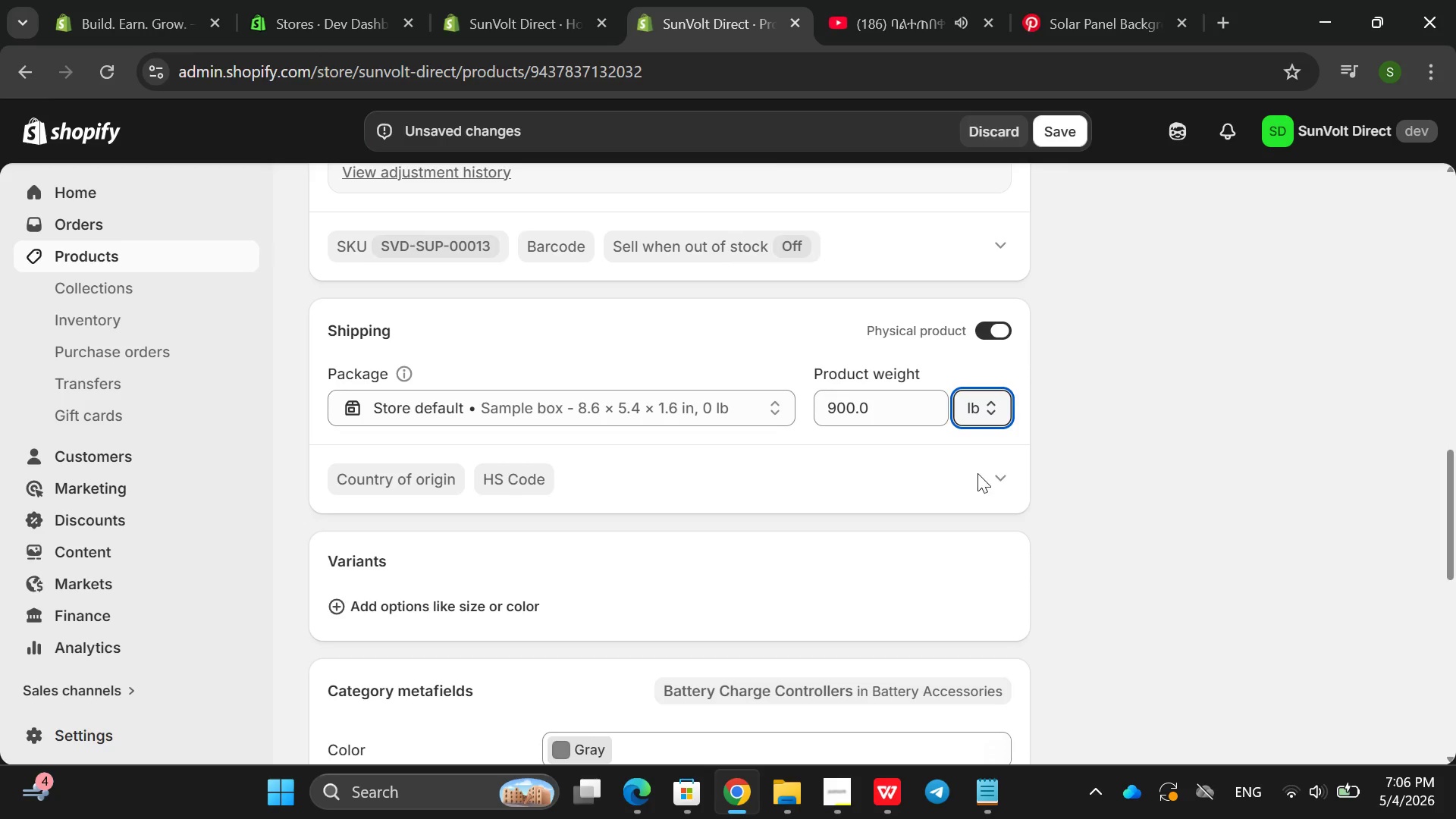 
left_click([984, 413])
 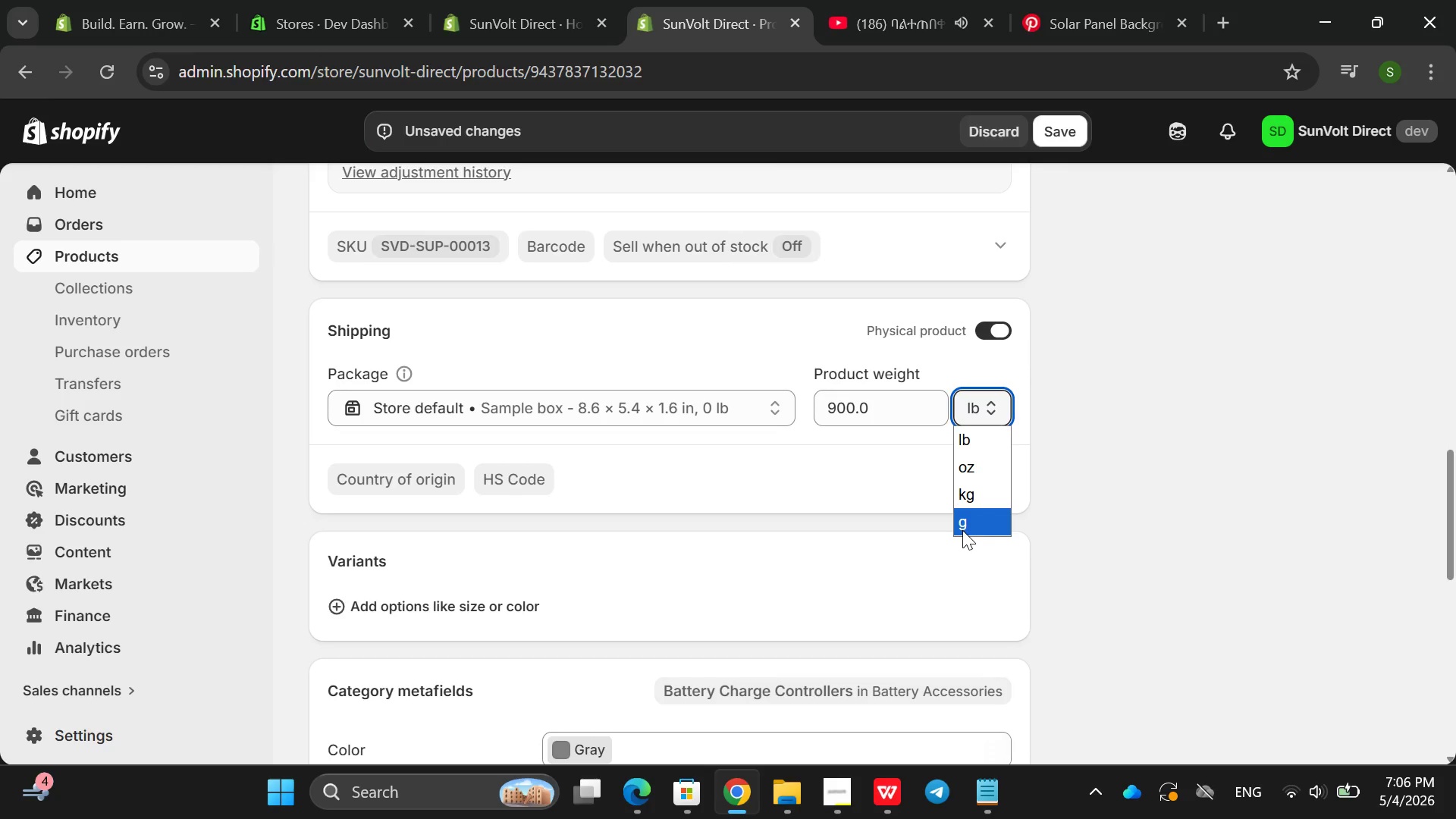 
left_click([971, 523])
 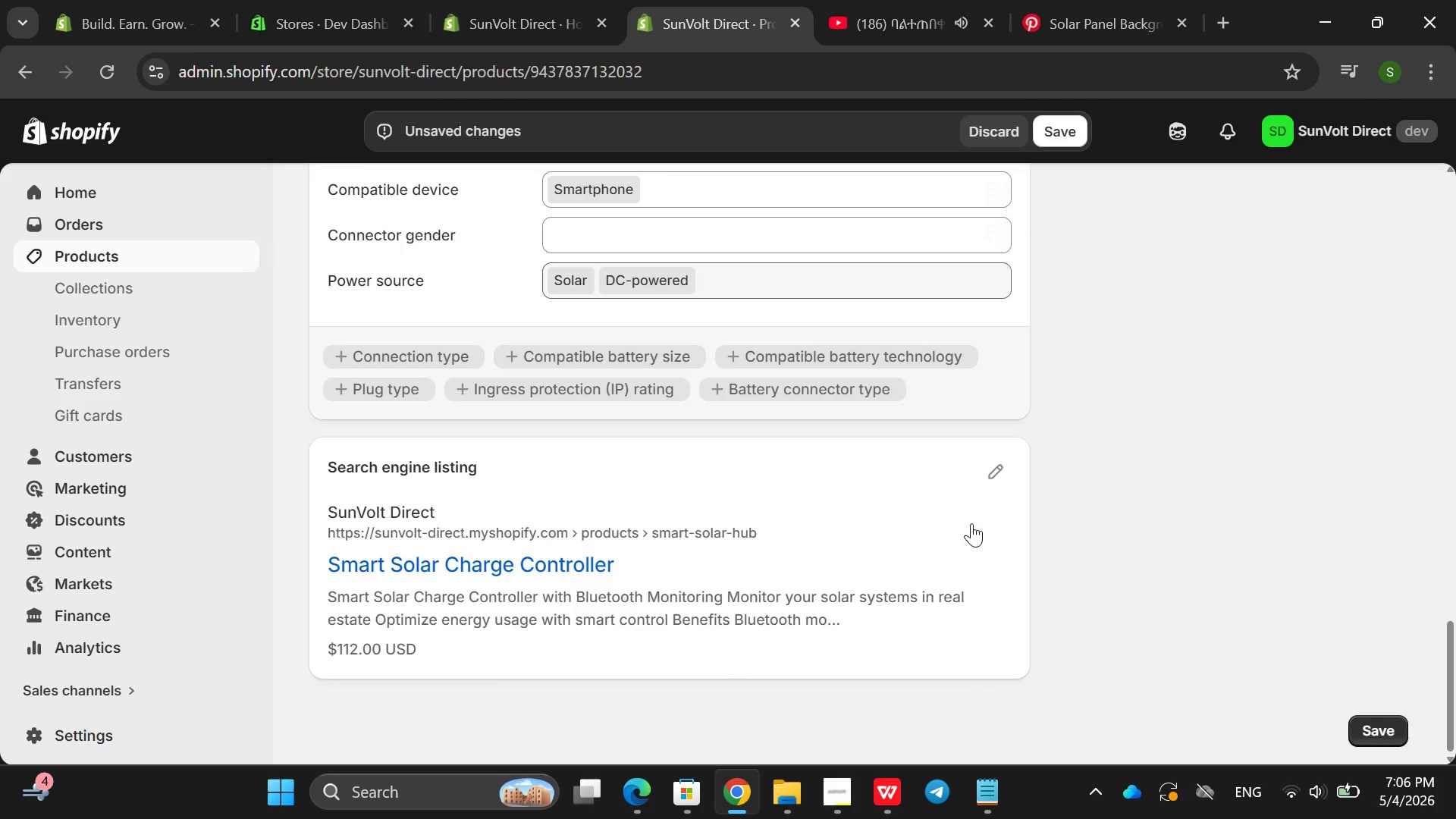 
left_click([998, 464])
 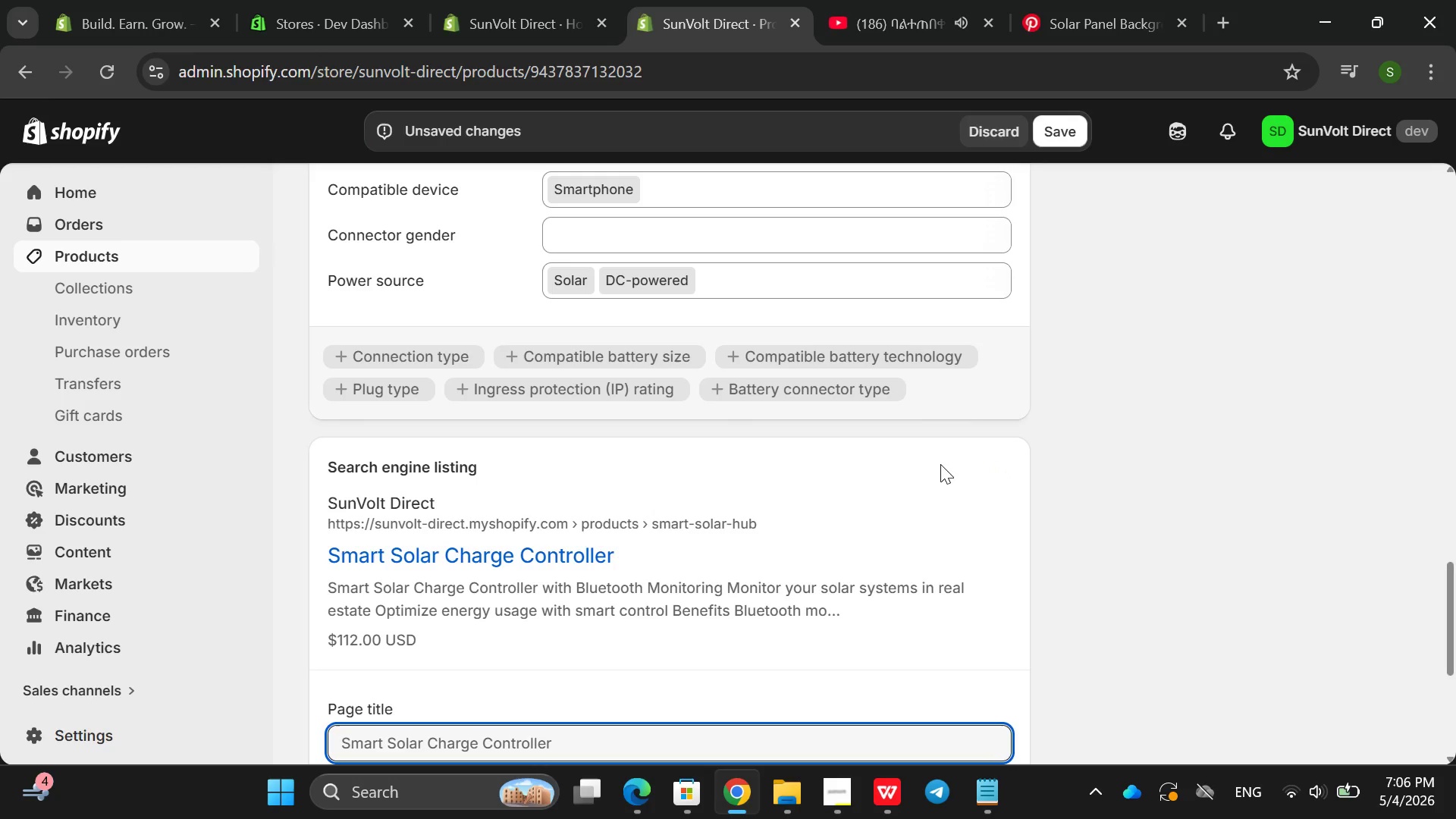 
left_click([650, 523])
 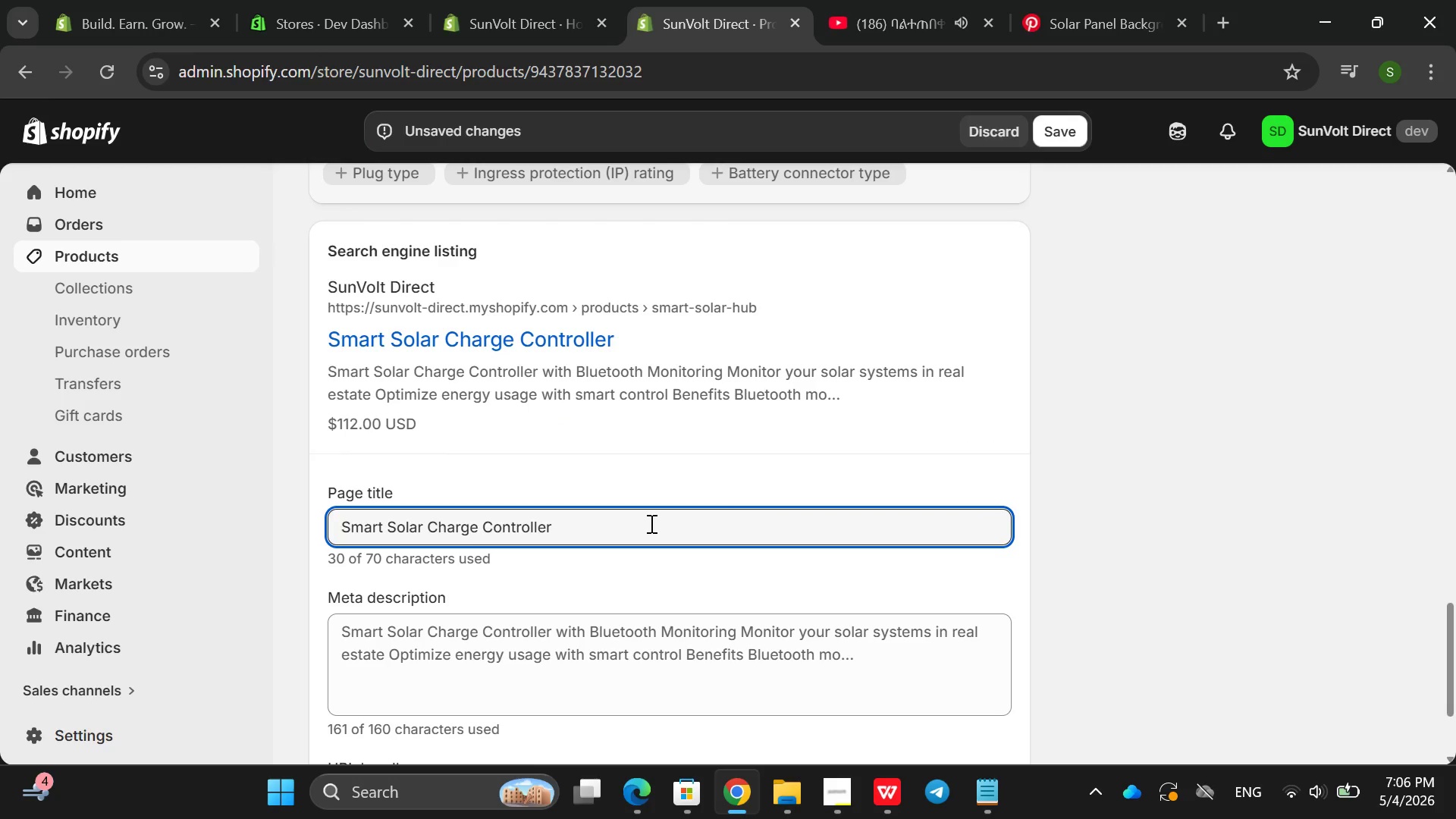 
type(| SunVolt )
 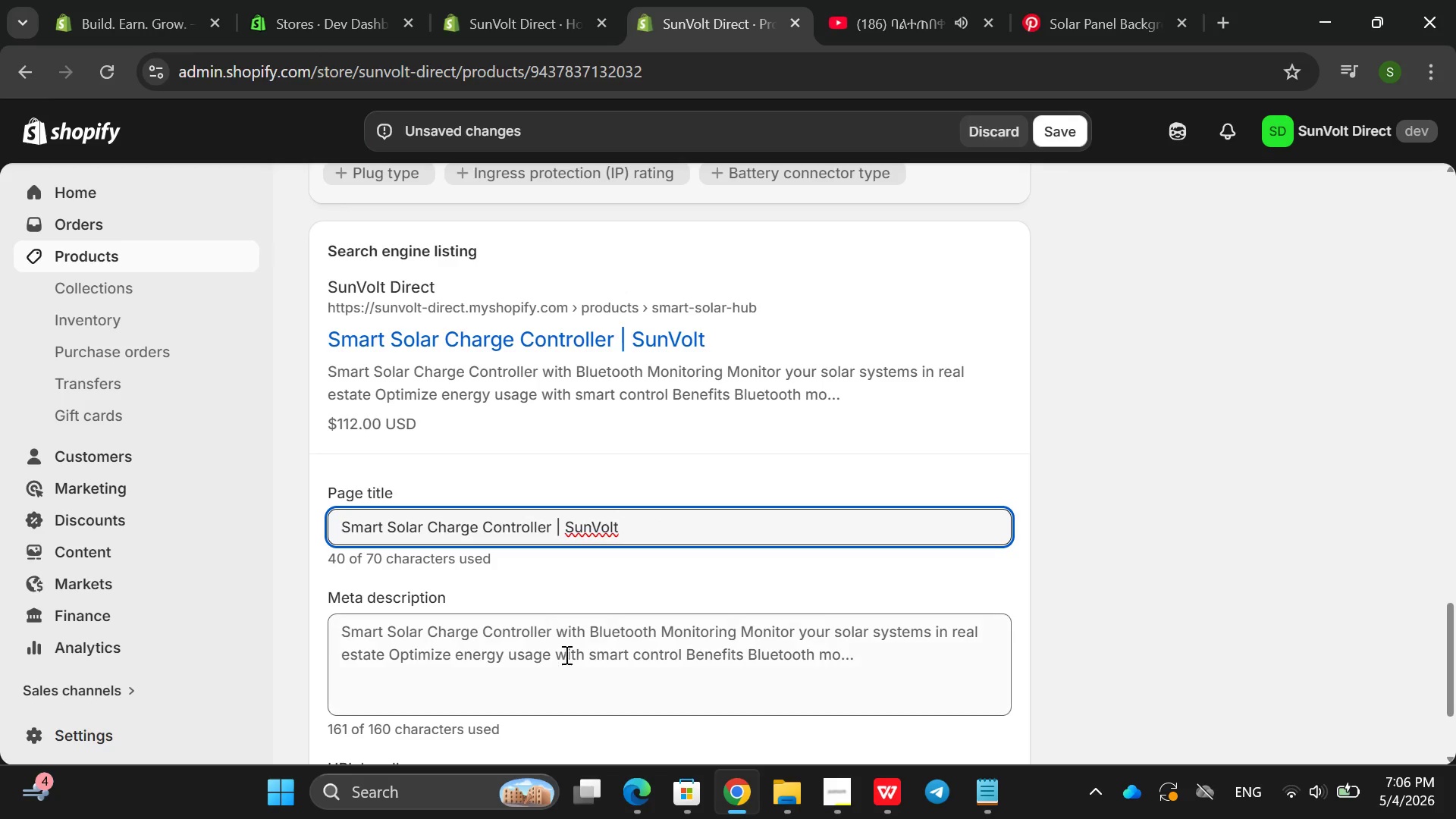 
double_click([565, 654])
 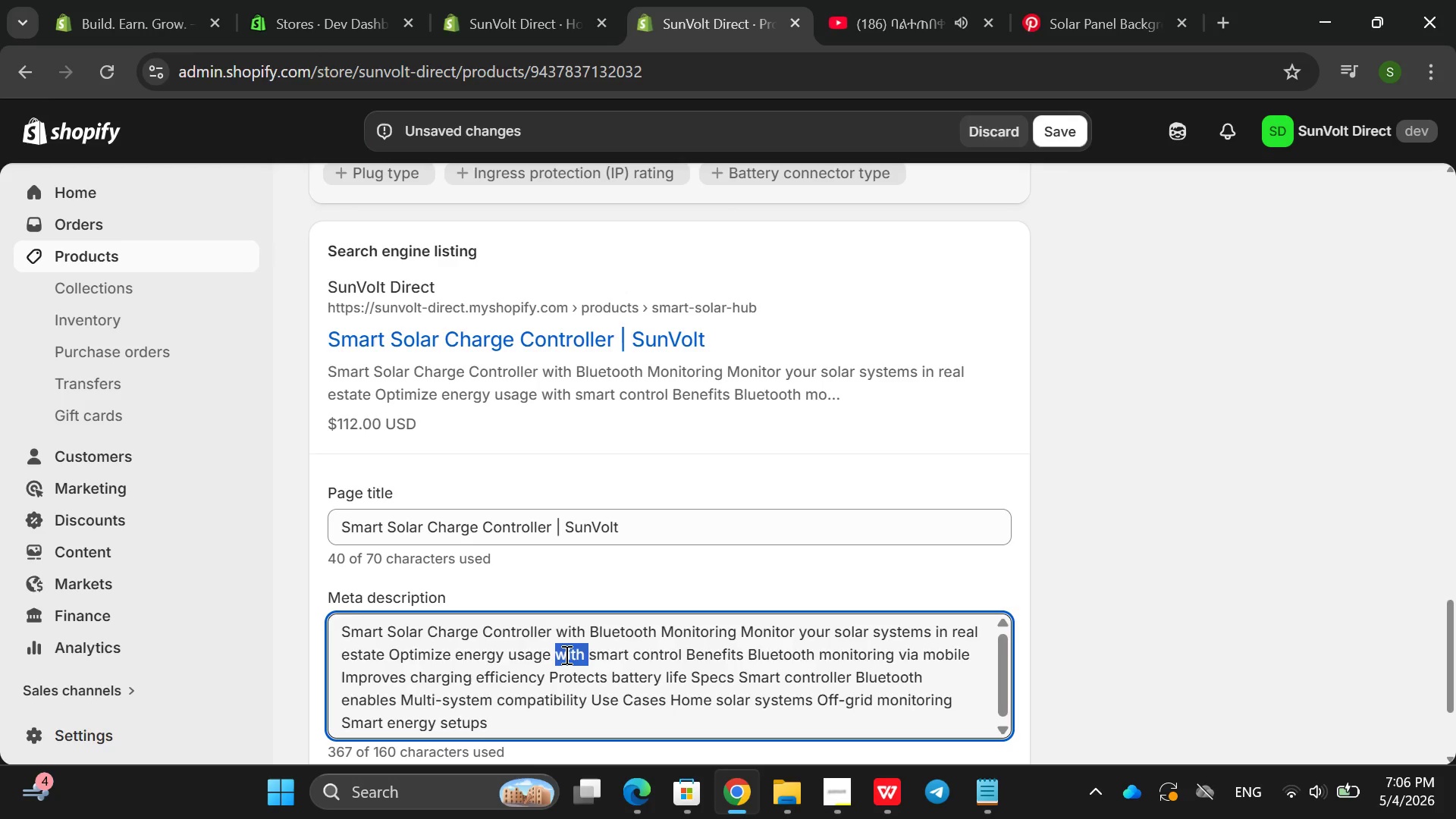 
triple_click([565, 654])
 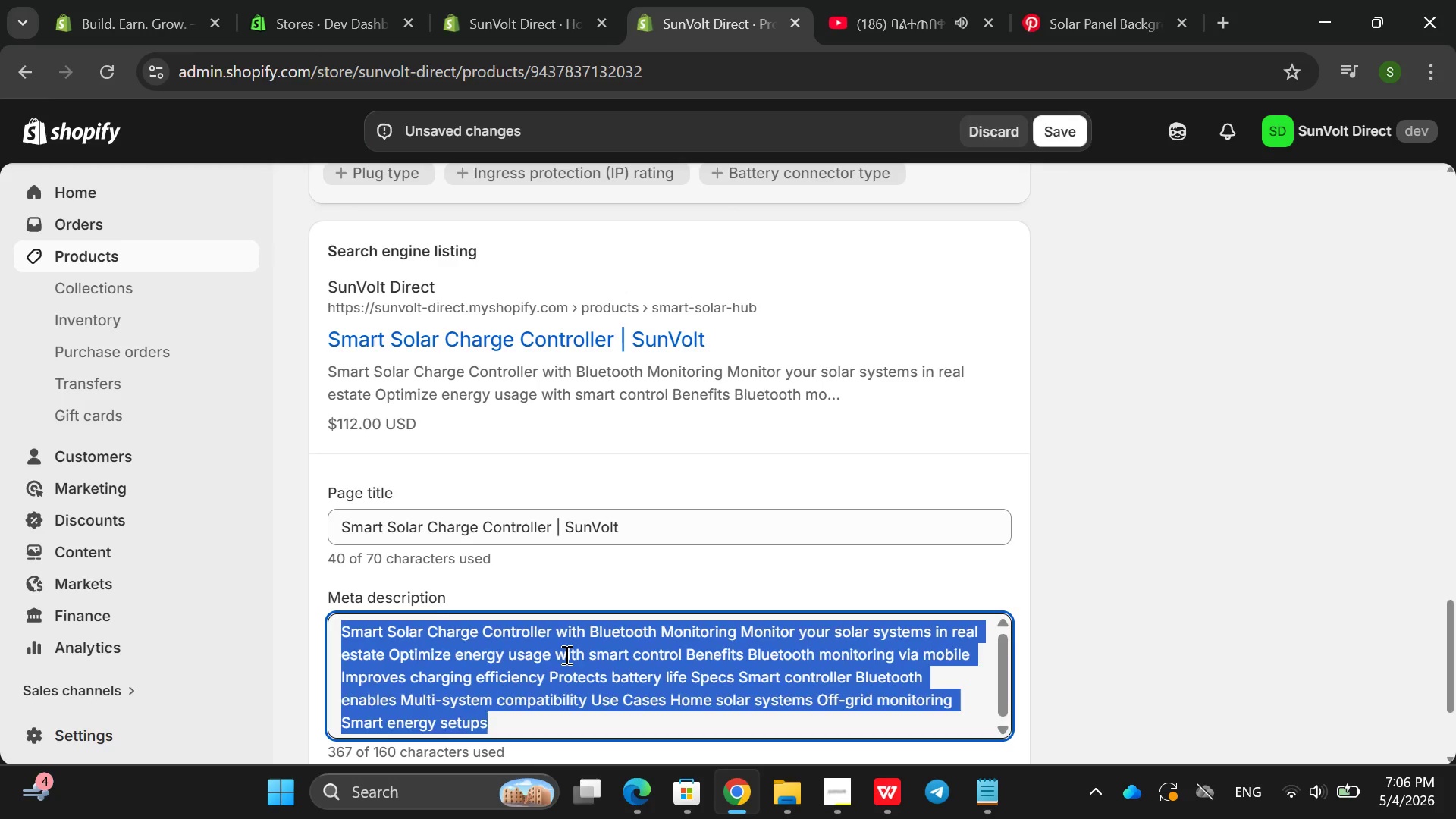 
key(Backspace)
type(Monito)
key(Backspace)
key(Backspace)
type(tor and control )
key(Backspace)
key(Backspace)
type(l your solar system with s)
key(Backspace)
type(a mas)
key(Backspace)
key(Backspace)
key(Backspace)
type(smart Blut)
key(Backspace)
type(etooth c)
 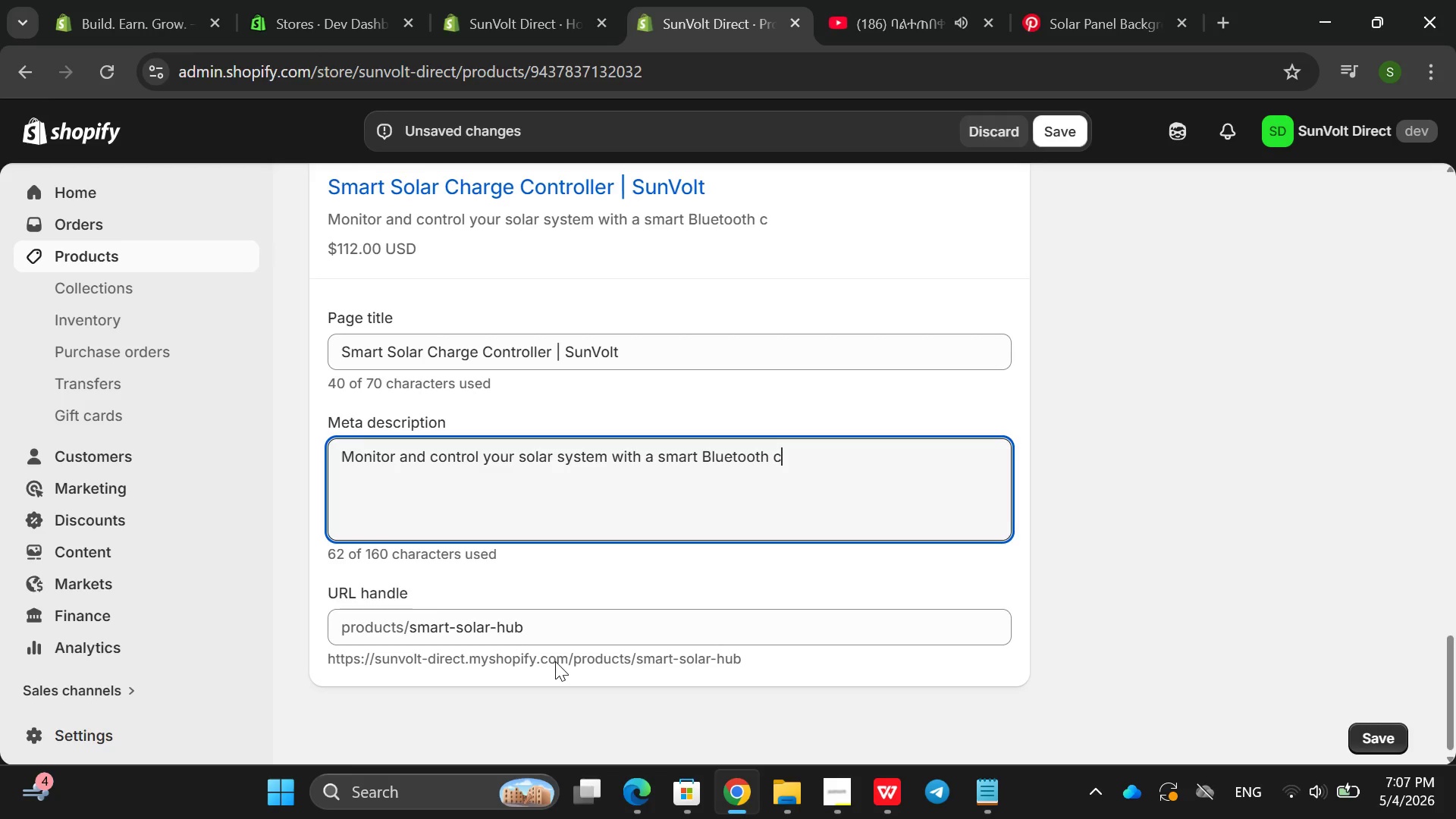 
type(harge controller )
key(Backspace)
type(. Efficine)
key(Backspace)
key(Backspace)
type(e)
key(Backspace)
key(Backspace)
type(ent )
key(Backspace)
key(Backspace)
key(Backspace)
key(Backspace)
type(ient and realiavle )
key(Backspace)
key(Backspace)
key(Backspace)
key(Backspace)
type(ble )
 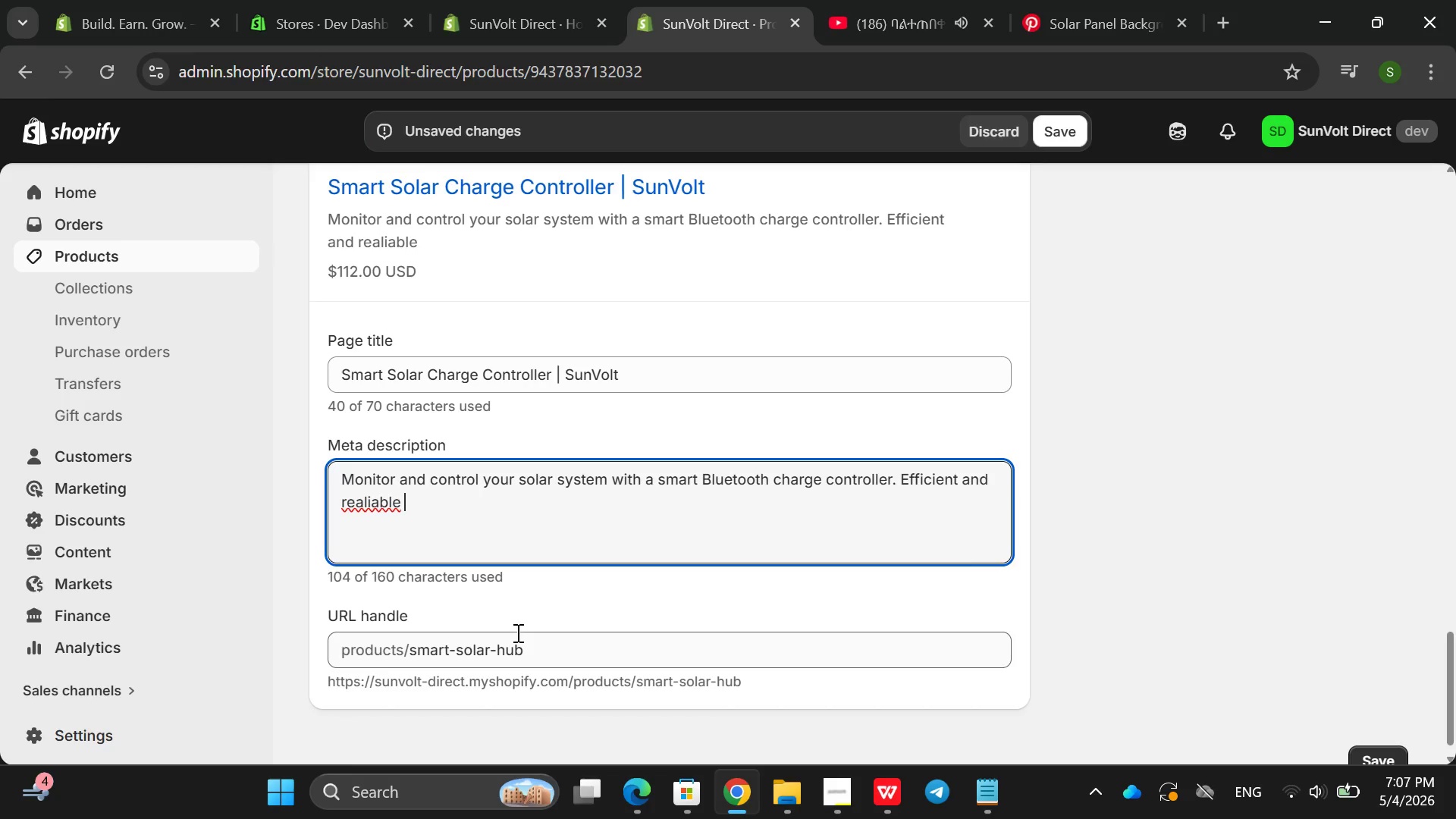 
key(Backspace)
key(Backspace)
key(Backspace)
key(Backspace)
key(Backspace)
key(Backspace)
key(Backspace)
key(Backspace)
type(lib)
key(Backspace)
type(able )
 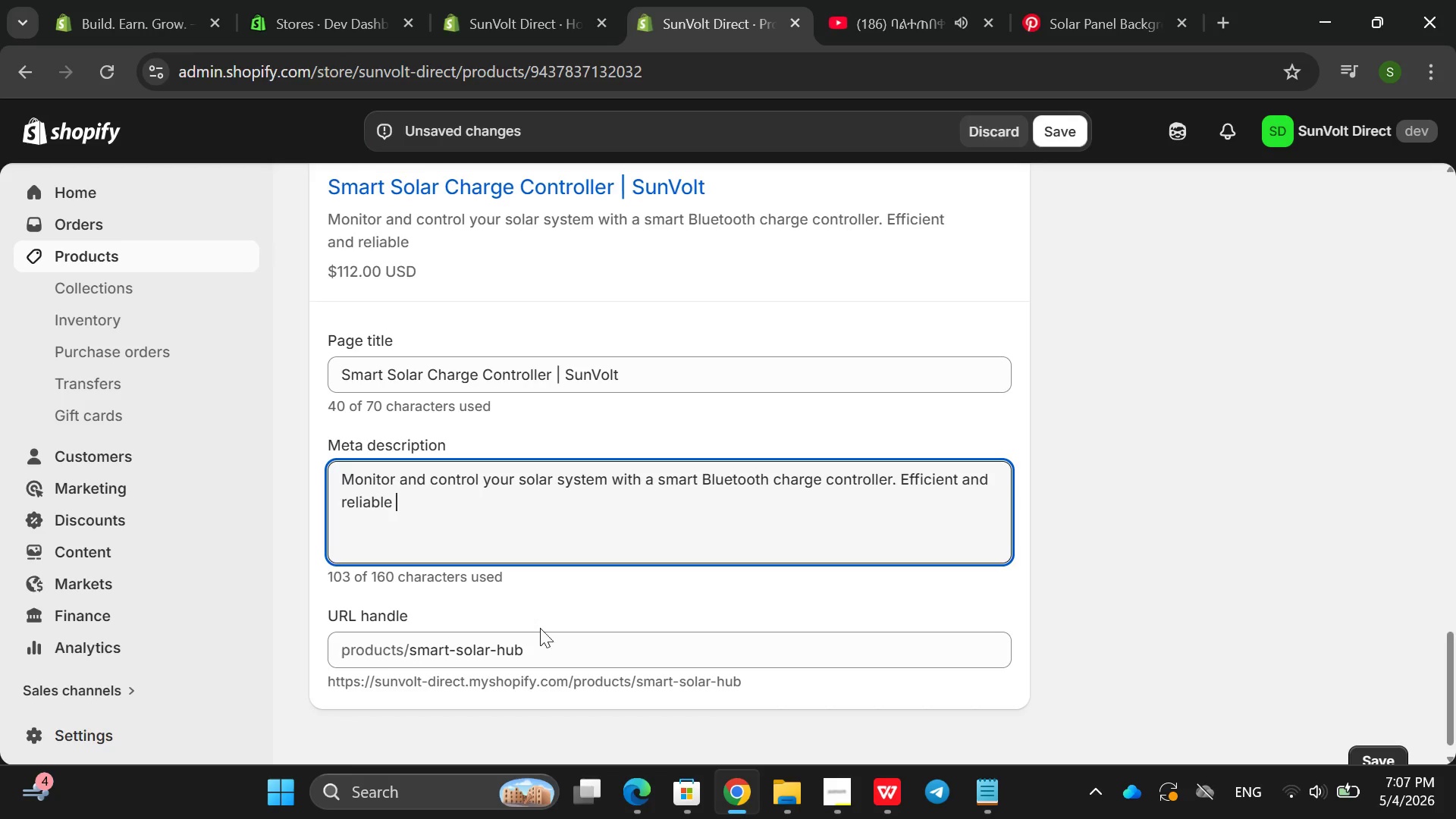 
double_click([545, 634])
 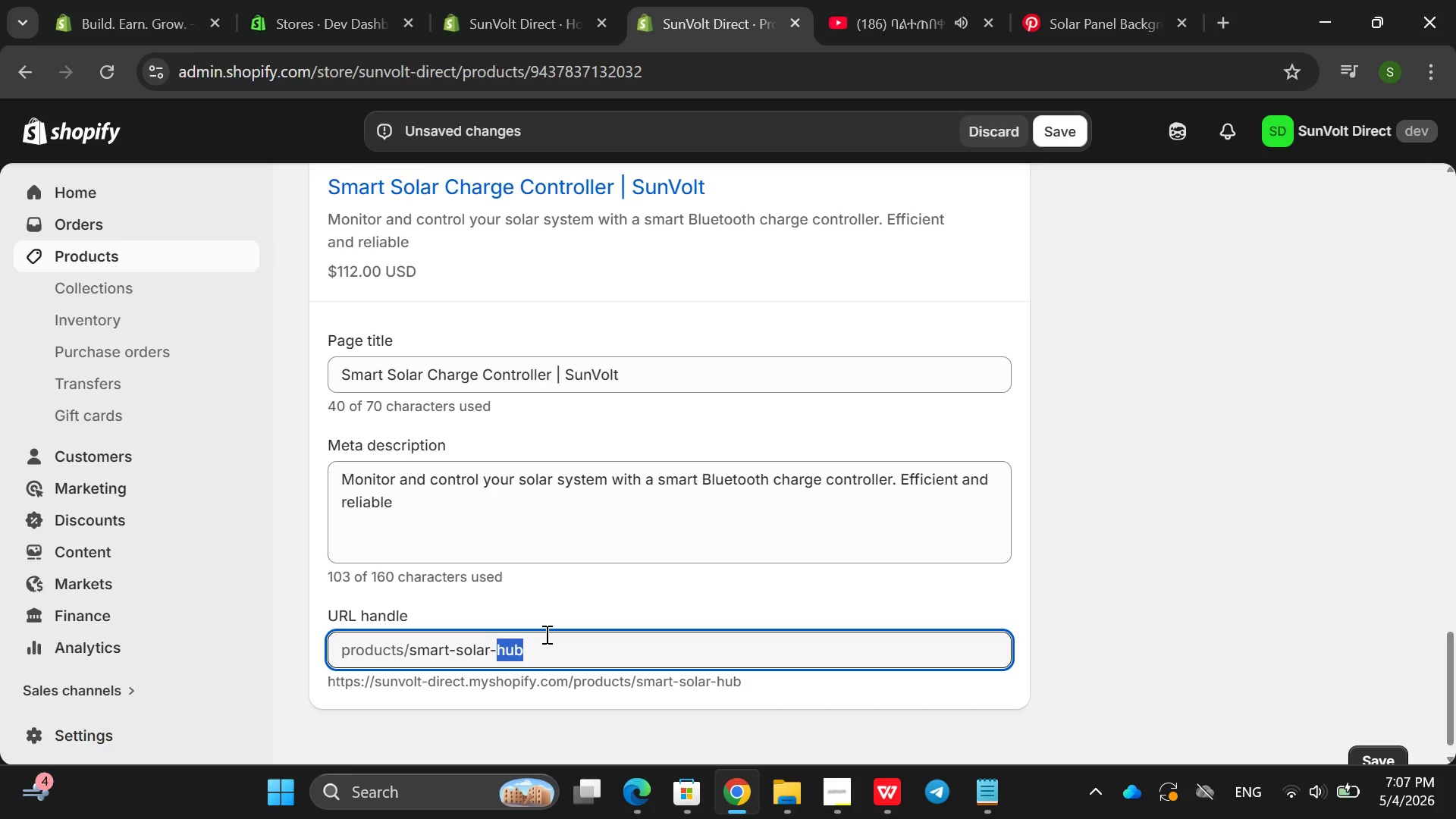 
triple_click([545, 634])
 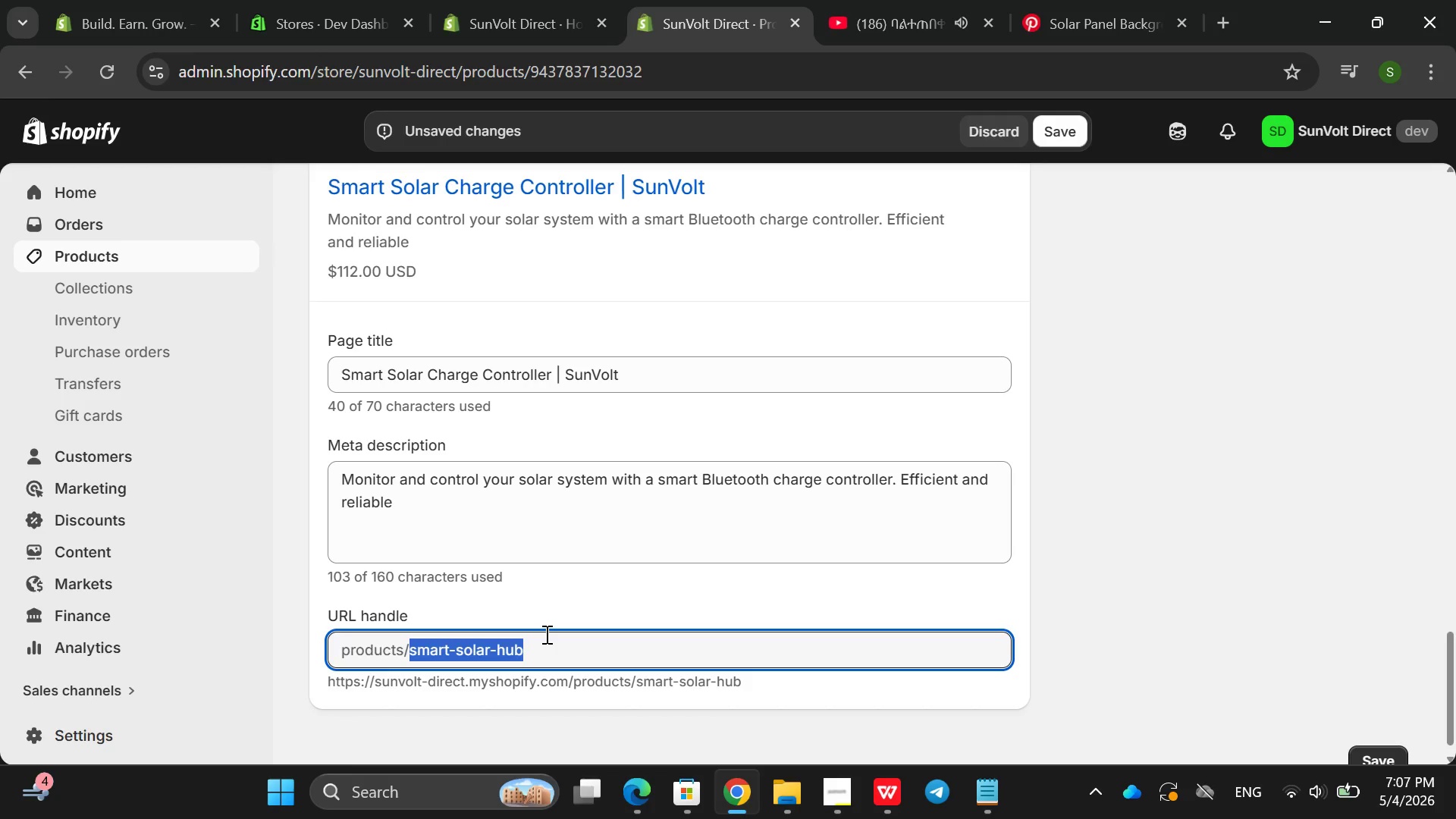 
key(Backspace)
 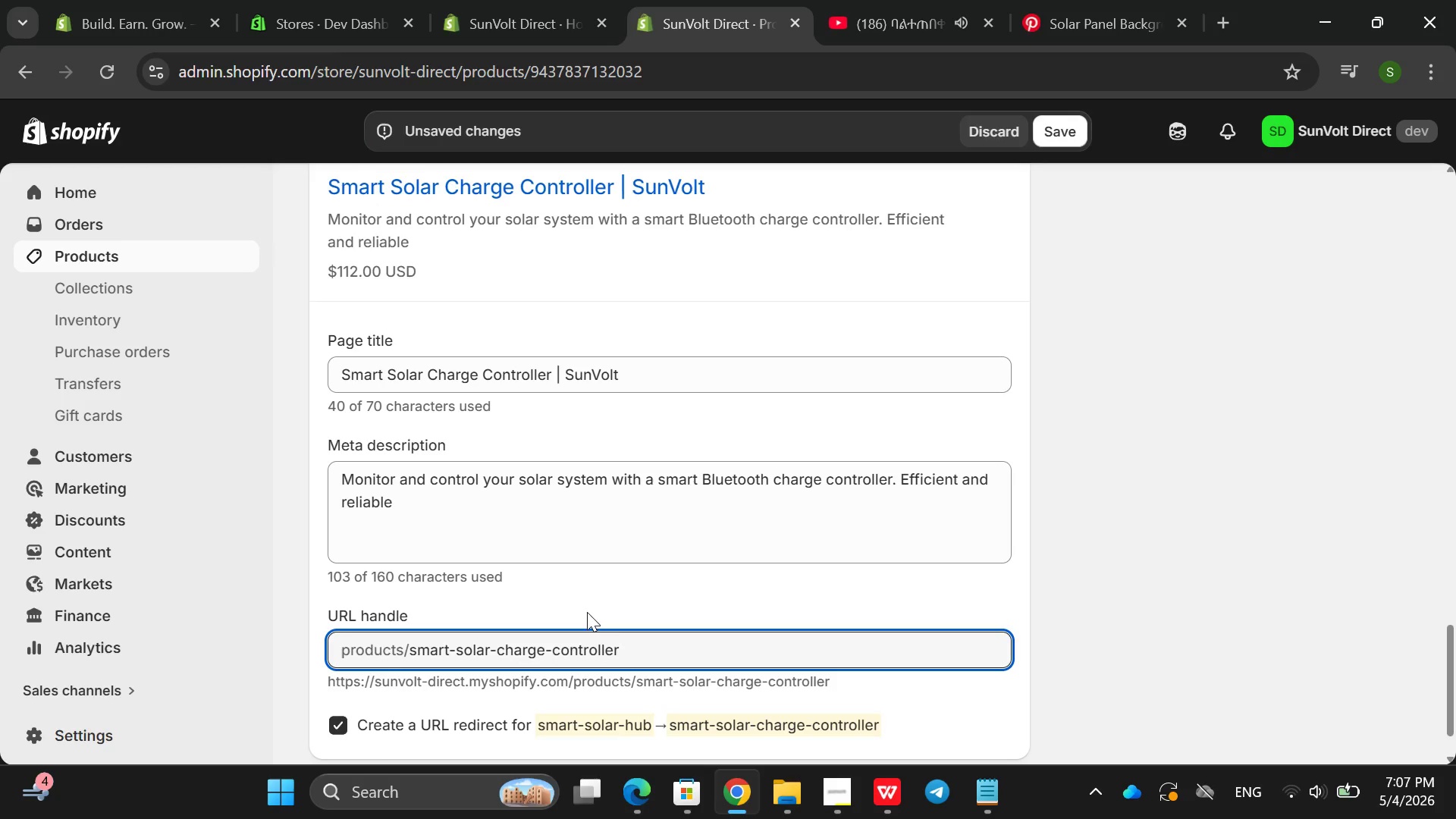 
mouse_move([791, 534])
 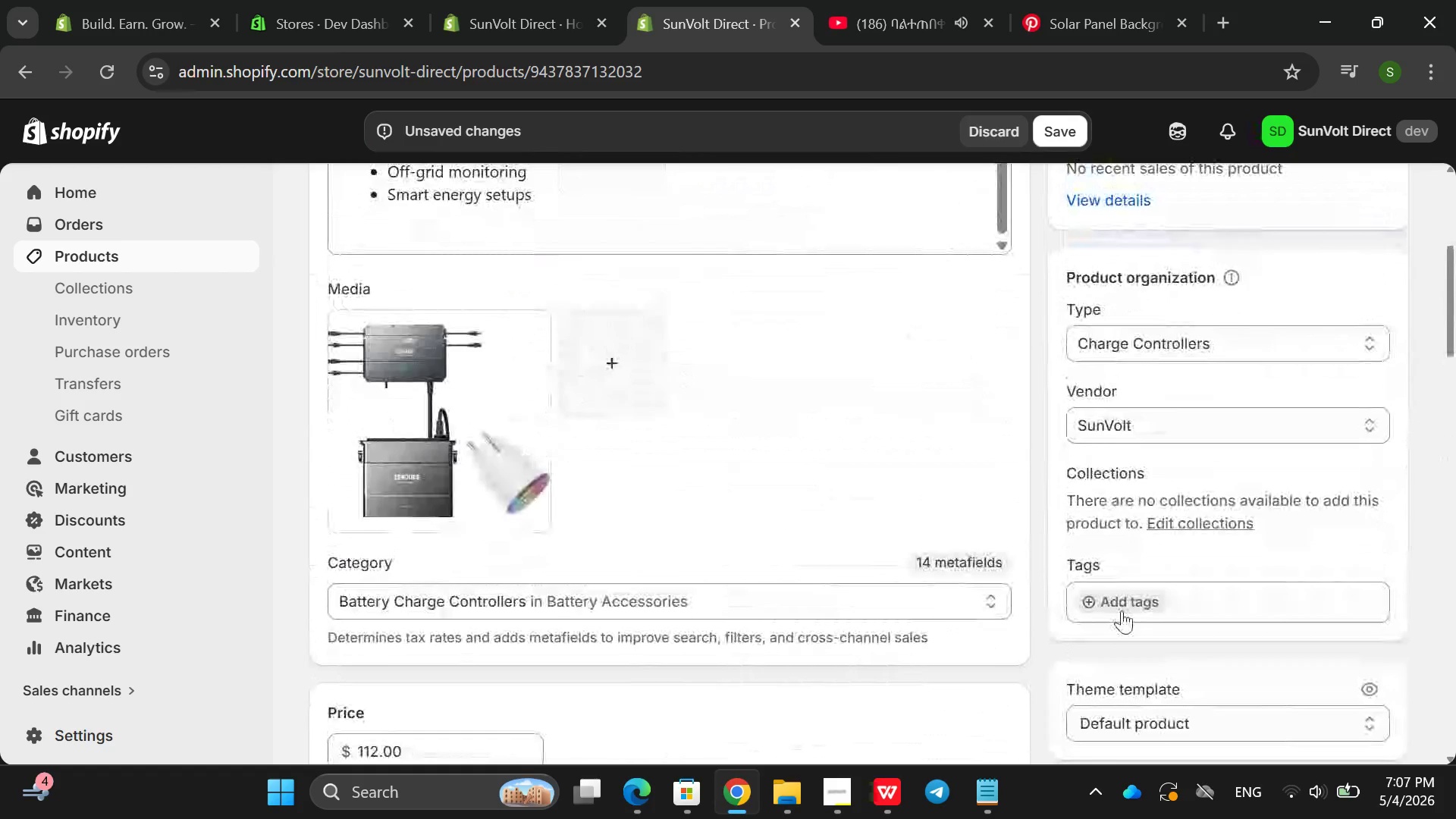 
left_click([1122, 610])
 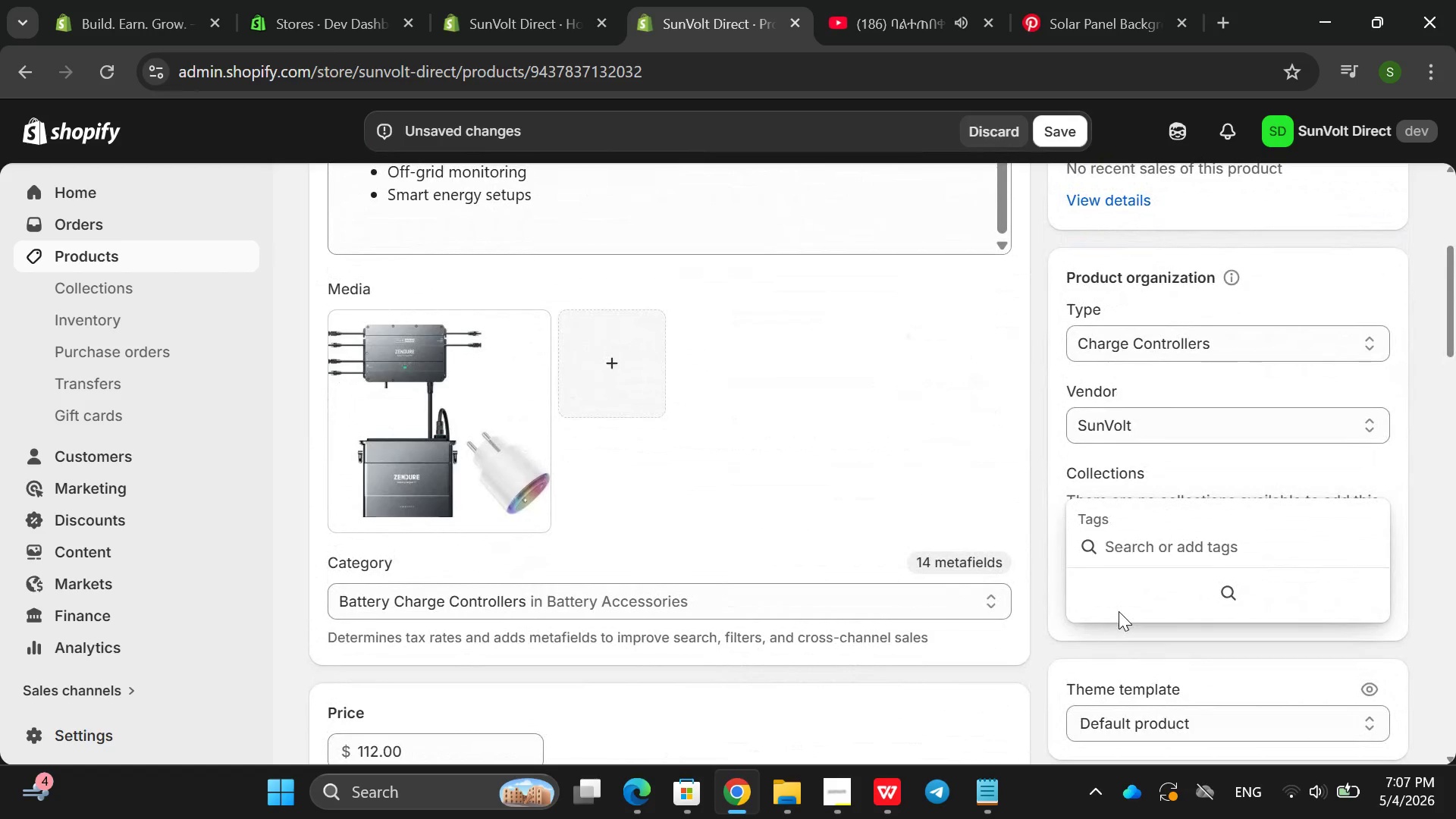 
type(emergrne)
key(Backspace)
key(Backspace)
key(Backspace)
type(ec)
key(Backspace)
type(m)
key(Backspace)
type(ncy-bax)
key(Backspace)
type(ckup off0)
key(Backspace)
key(Backspace)
key(Backspace)
key(Backspace)
key(Backspace)
type(, fo)
key(Backspace)
key(Backspace)
type(off-grid )
key(Backspace)
type(, So)
key(Backspace)
key(Backspace)
type(o)
key(Backspace)
type(solar-contr)
key(Backspace)
type(rollwe)
key(Backspace)
key(Backspace)
type(er)
 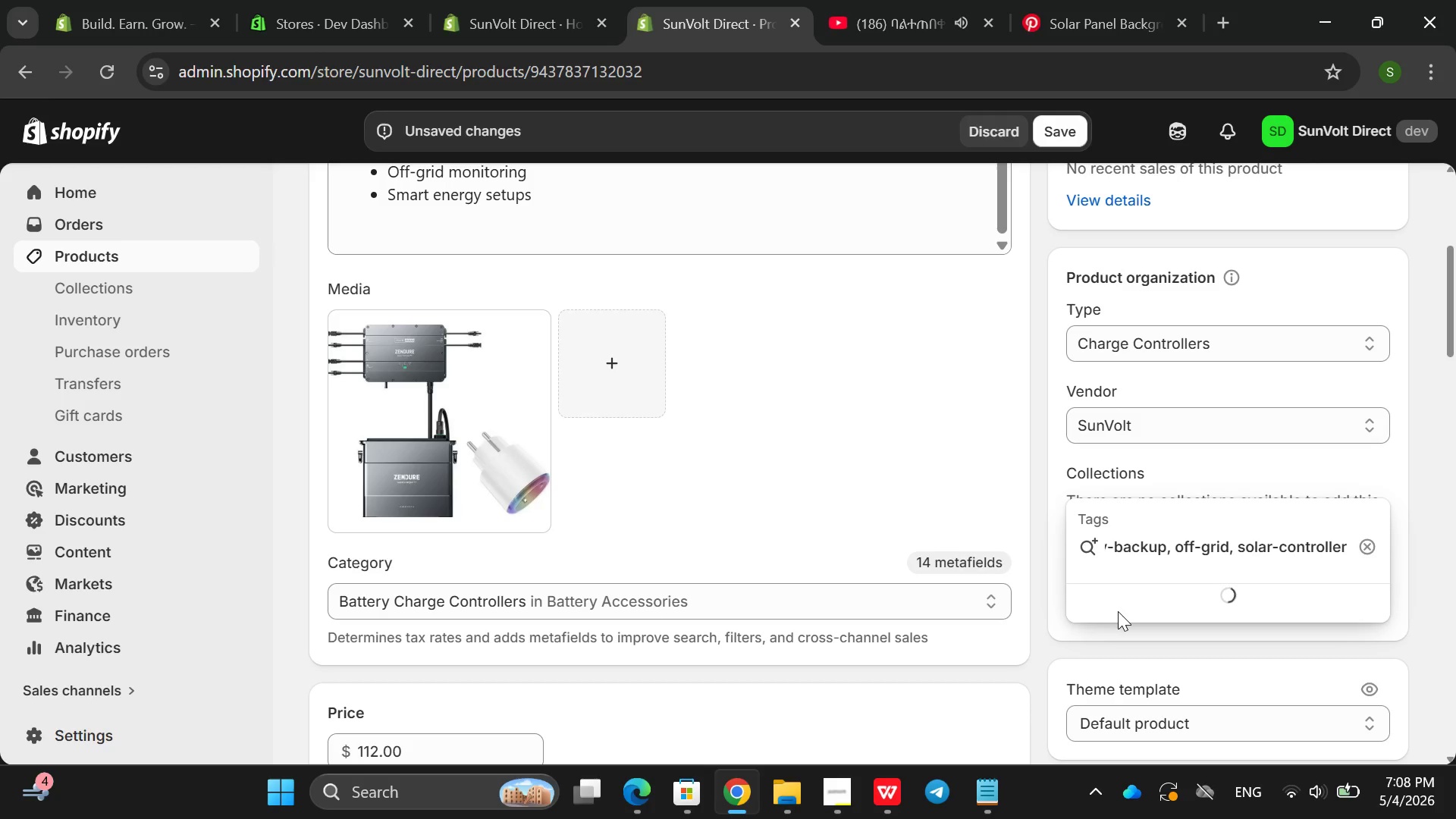 
key(Enter)
 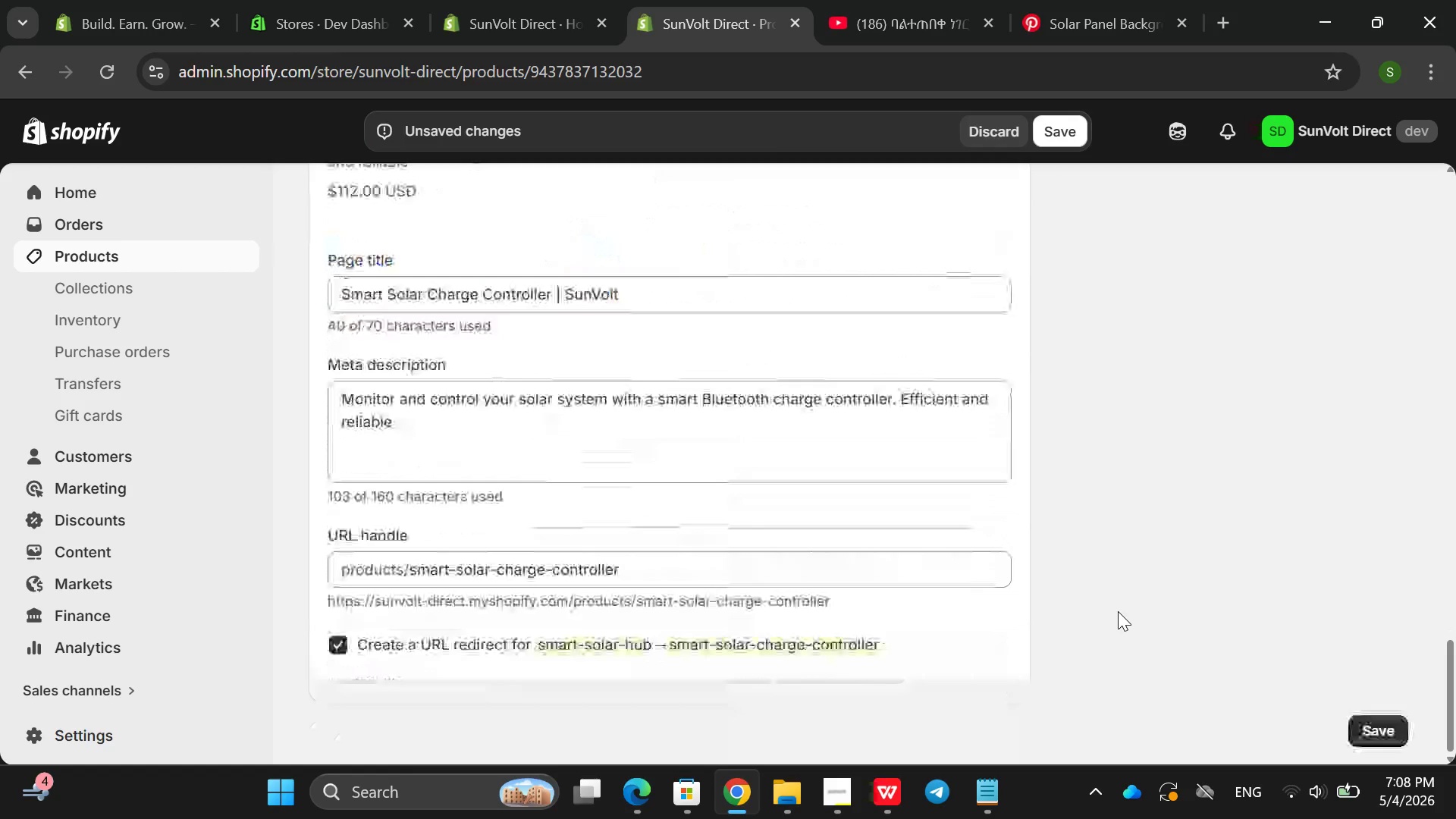 
wait(6.64)
 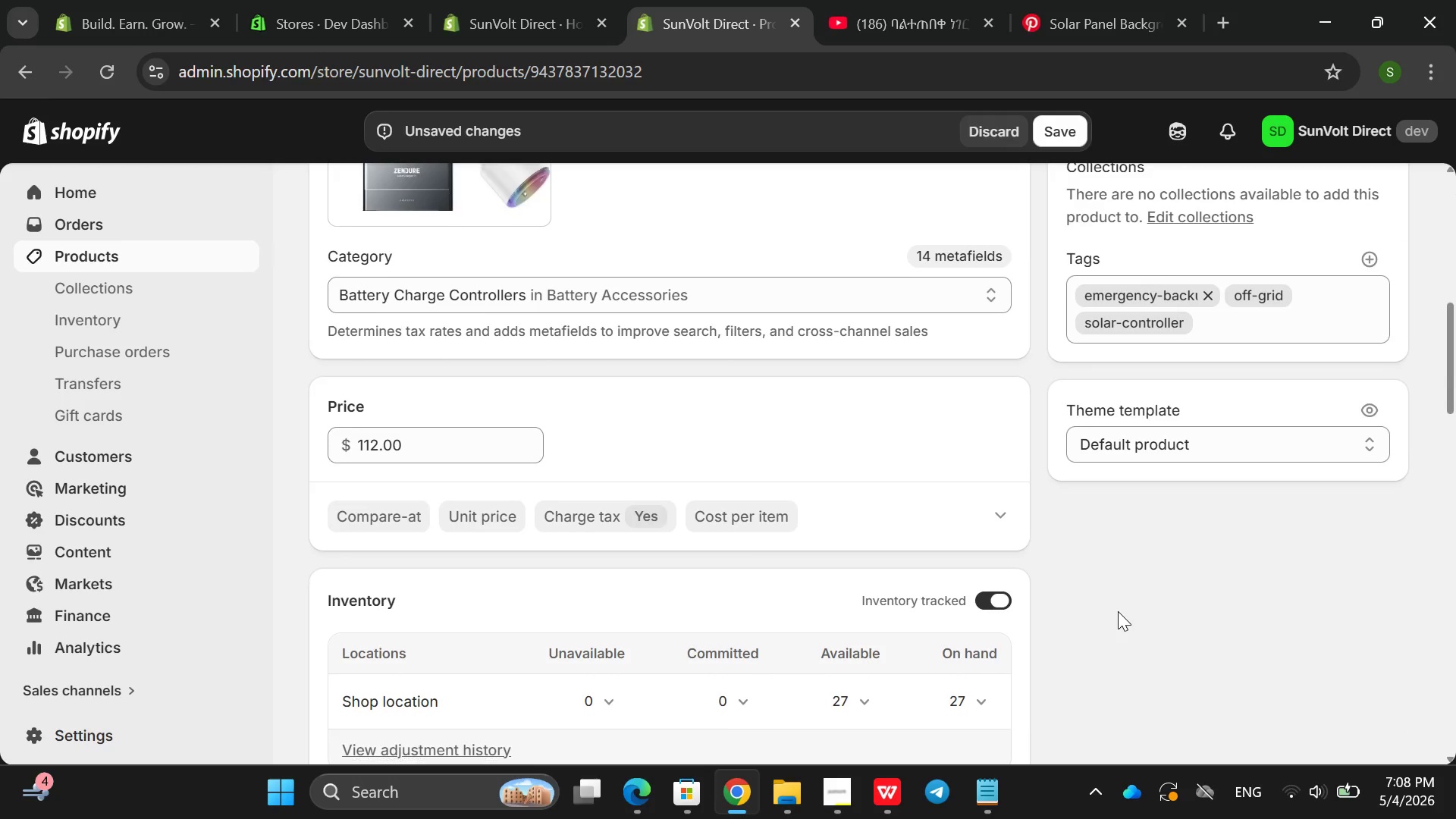 
left_click([1063, 127])
 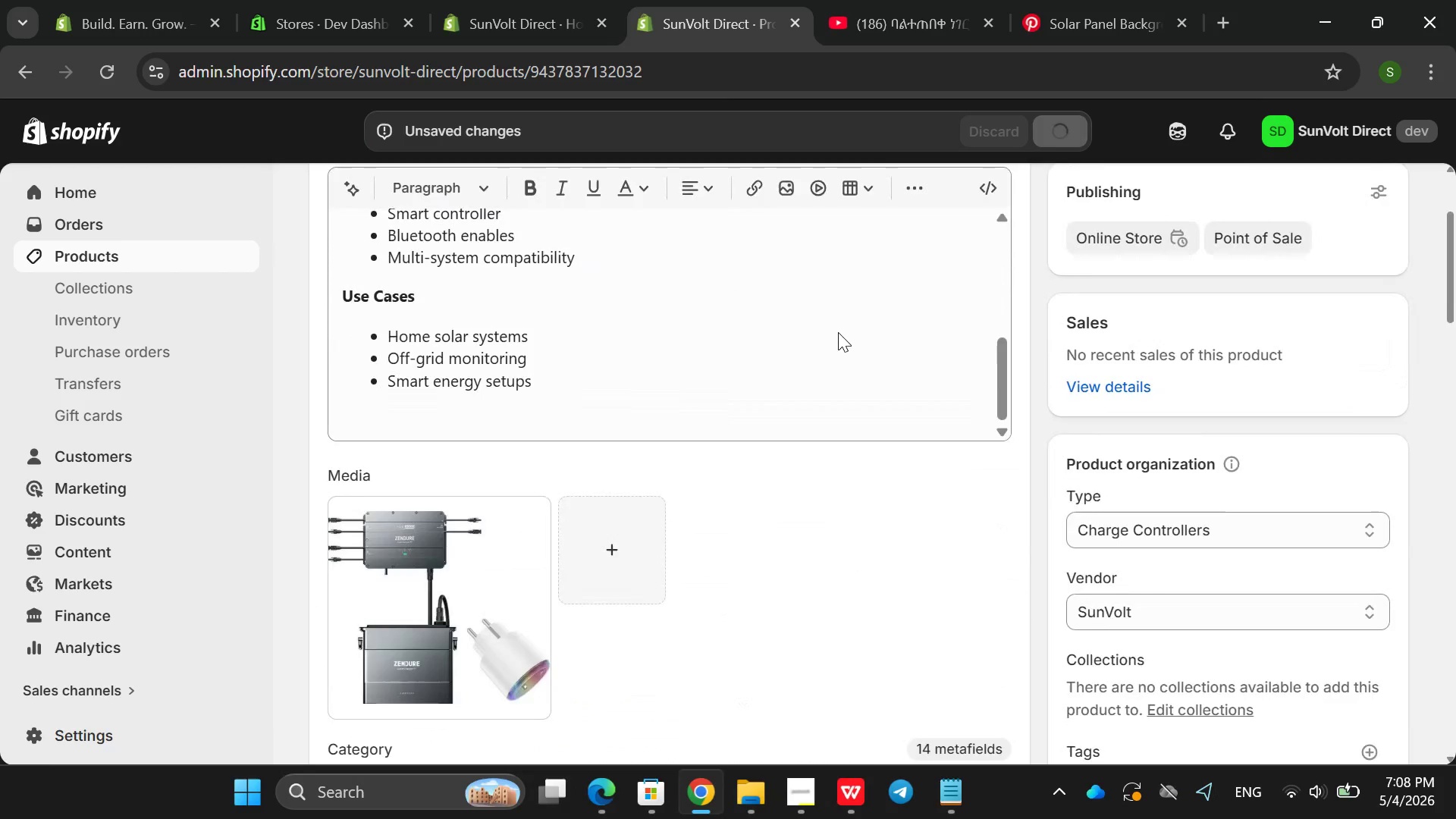 
wait(7.11)
 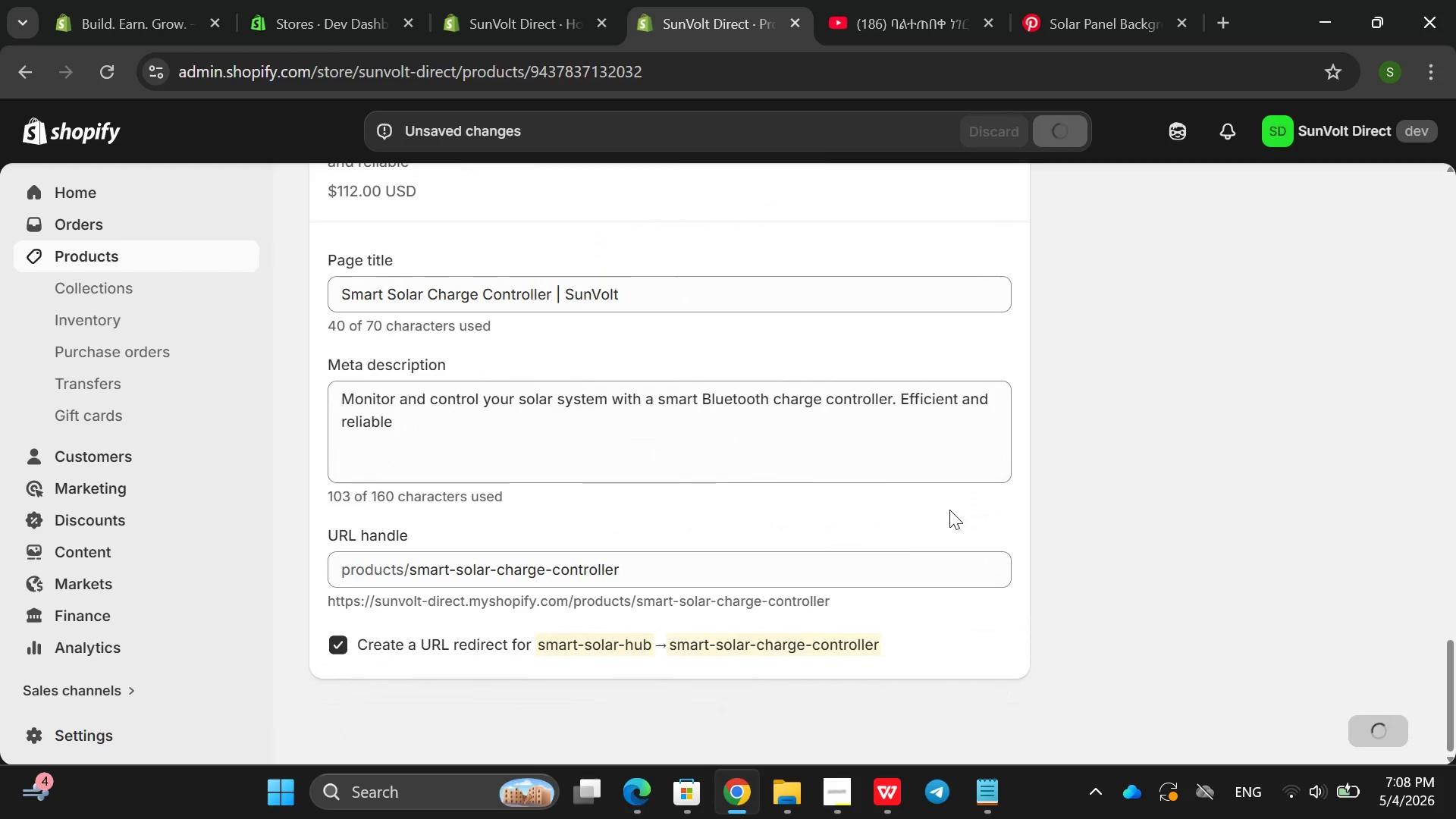 
left_click([852, 493])
 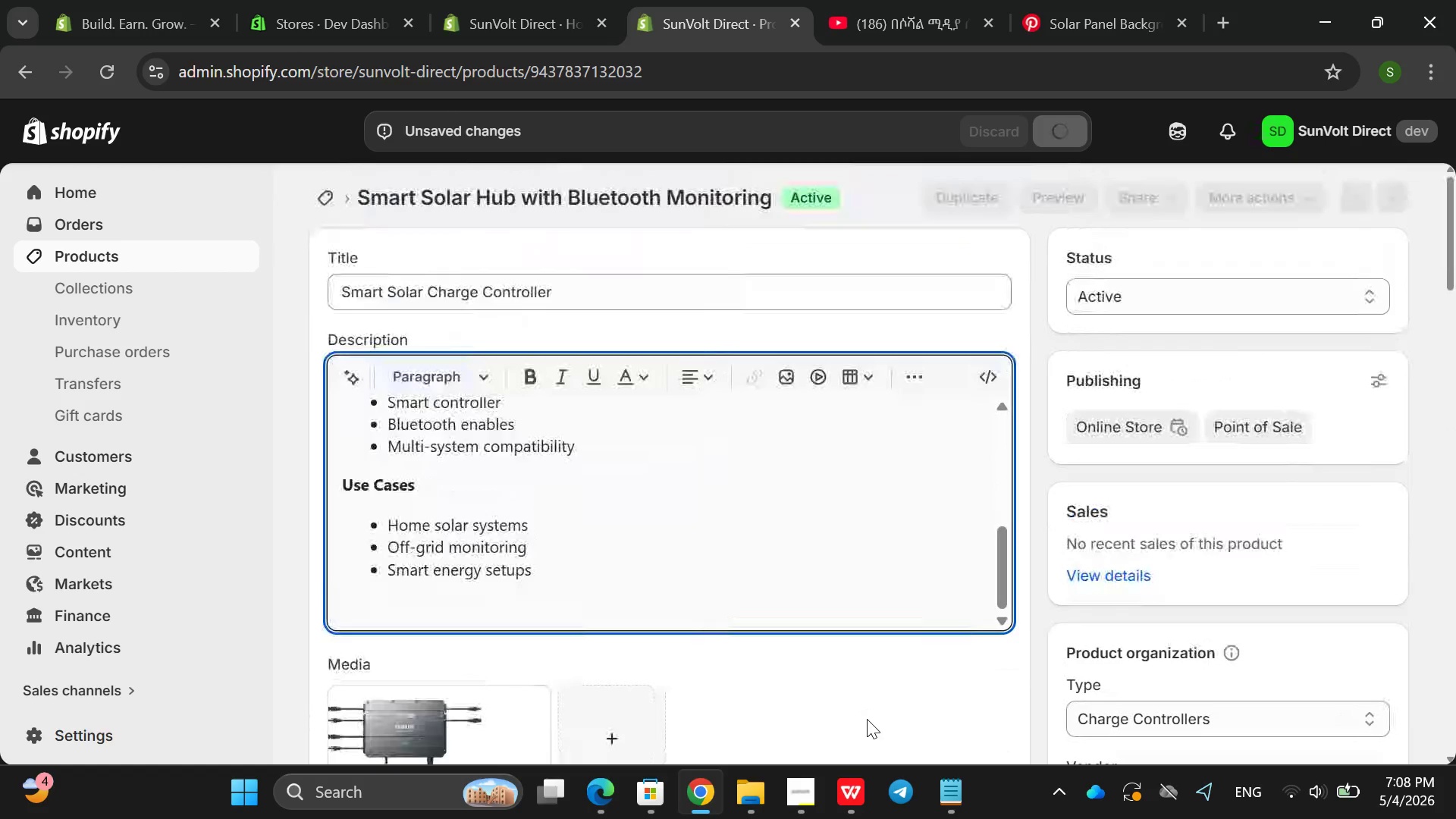 
wait(7.52)
 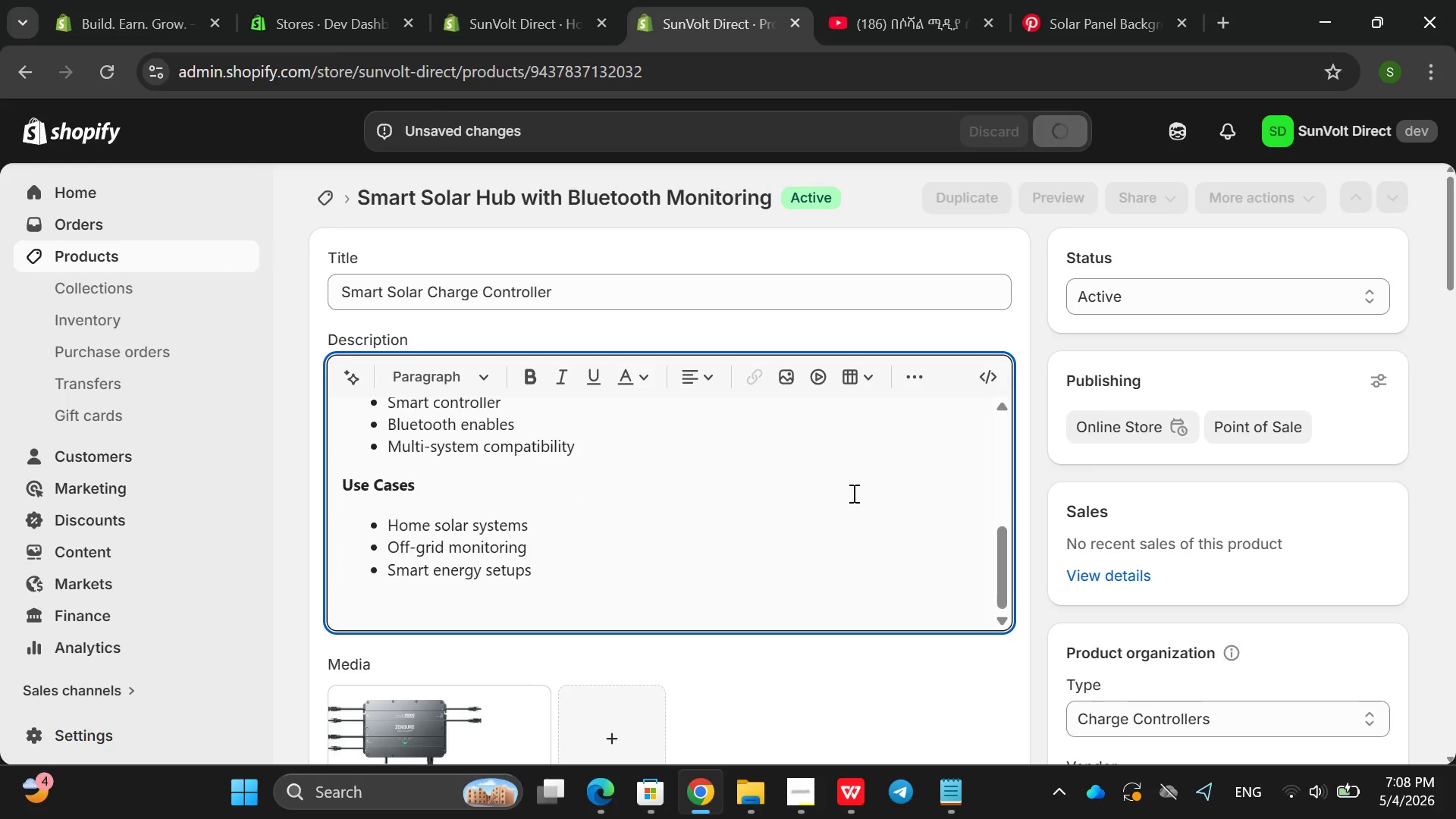 
left_click([79, 255])
 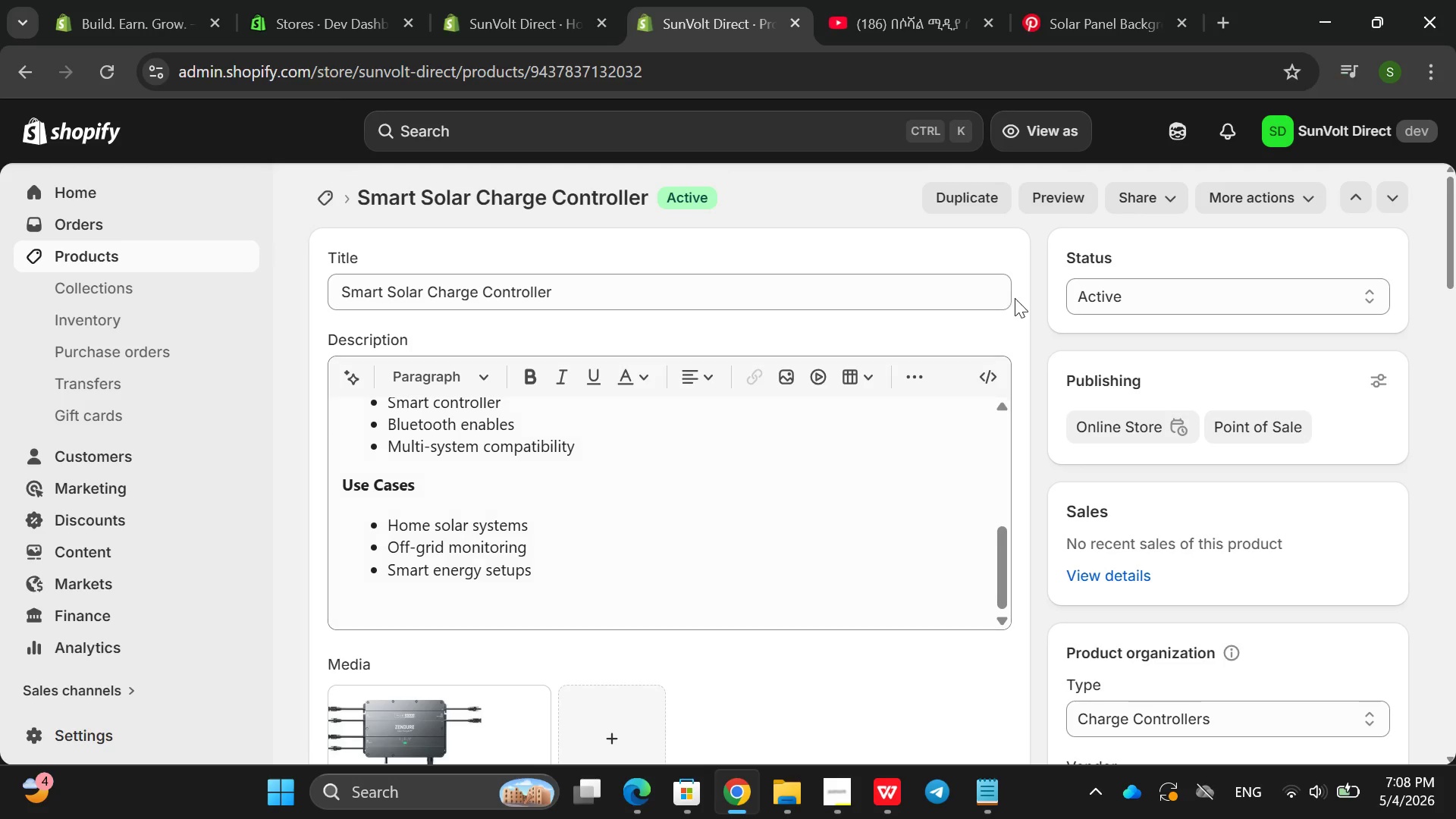 
wait(6.11)
 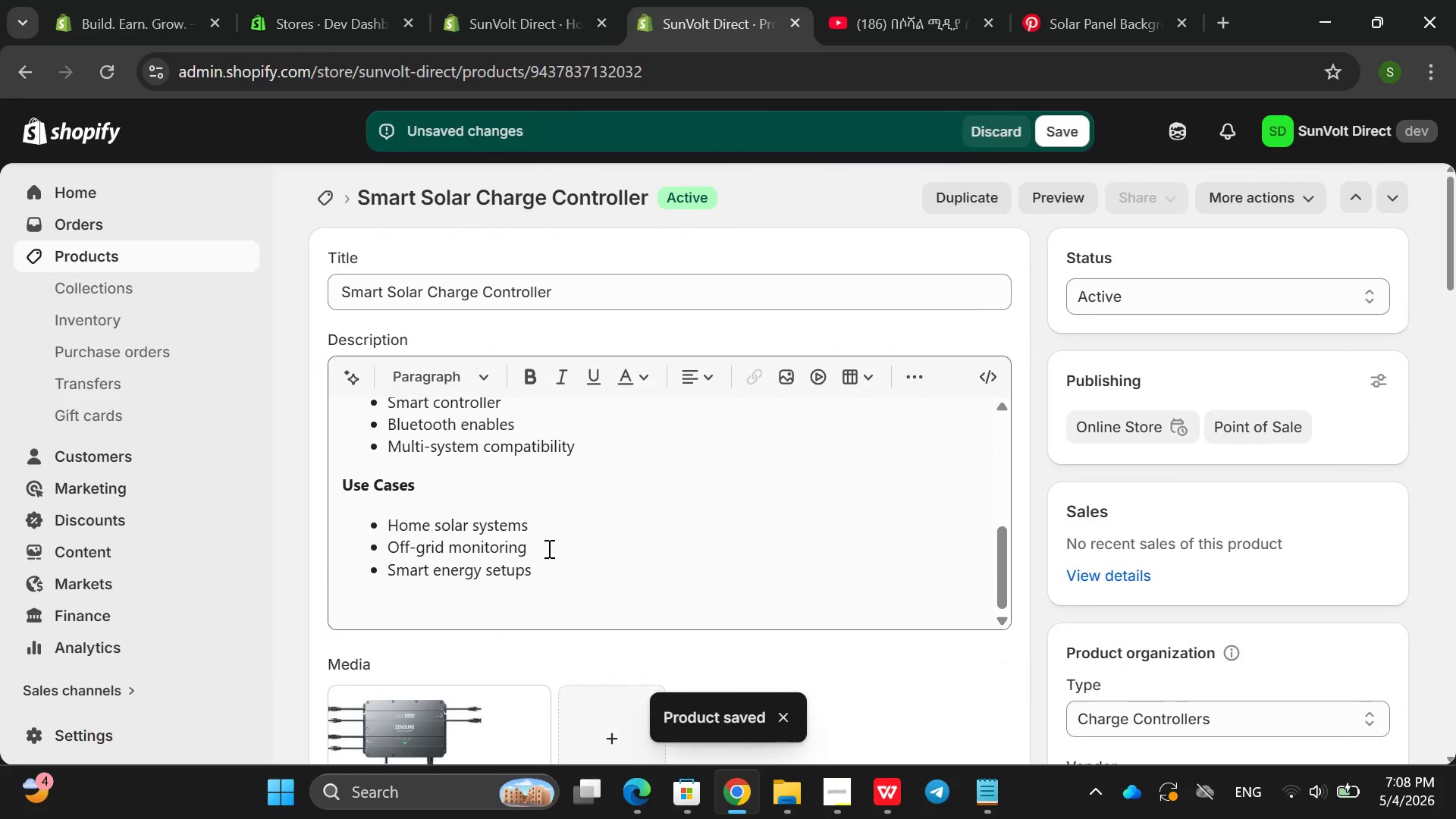 
left_click([100, 261])
 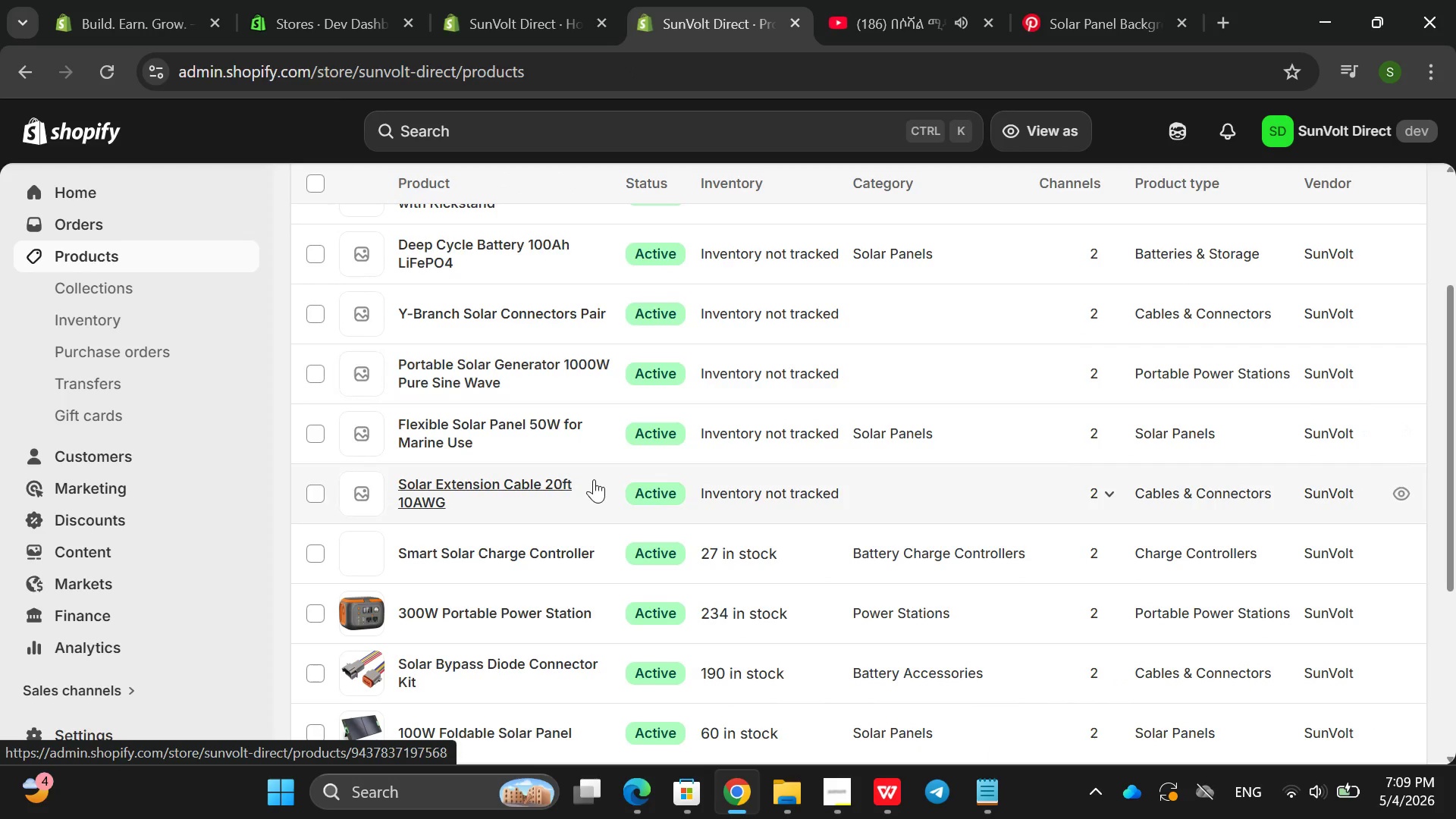 
wait(5.27)
 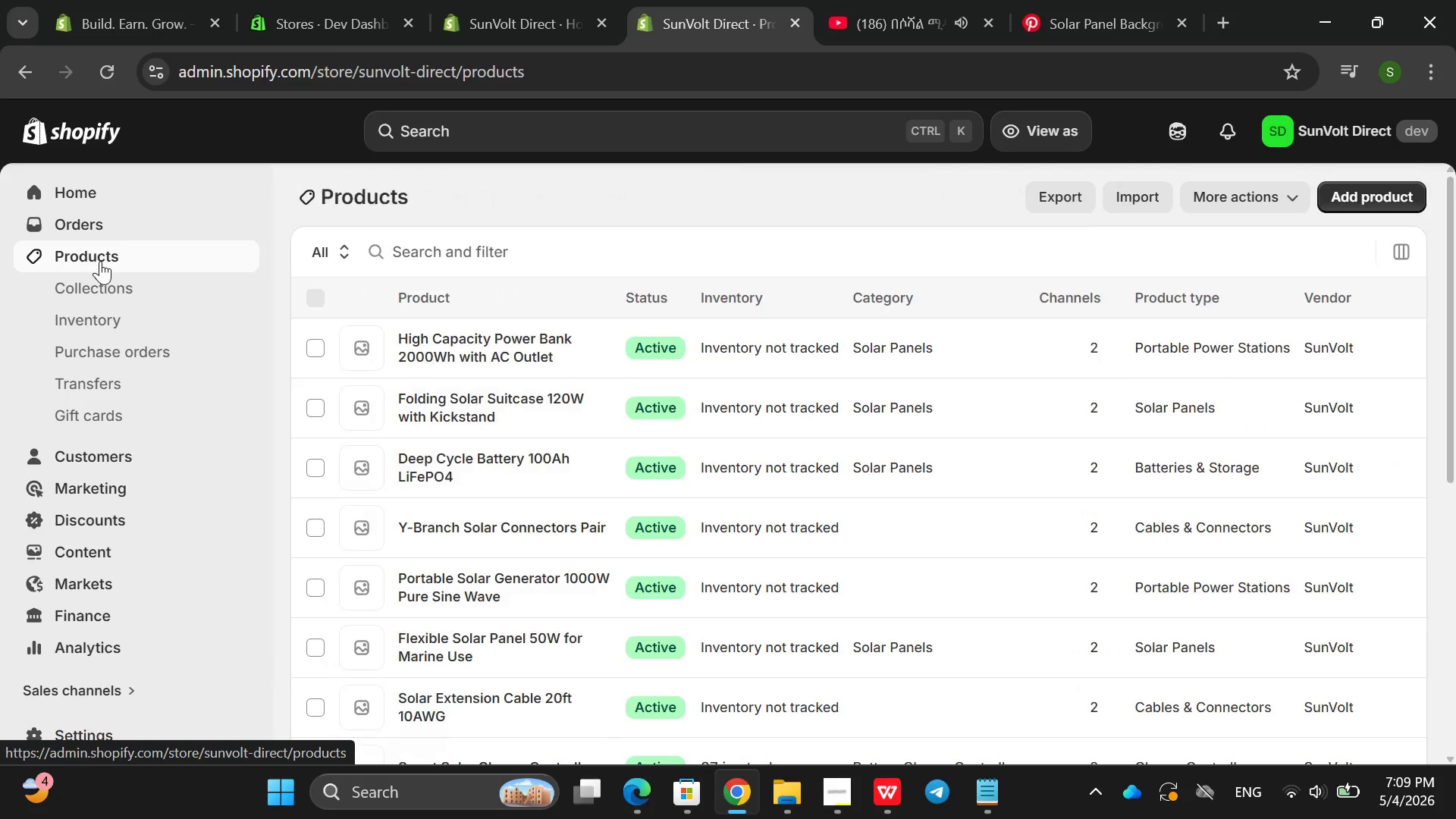 
left_click([594, 479])
 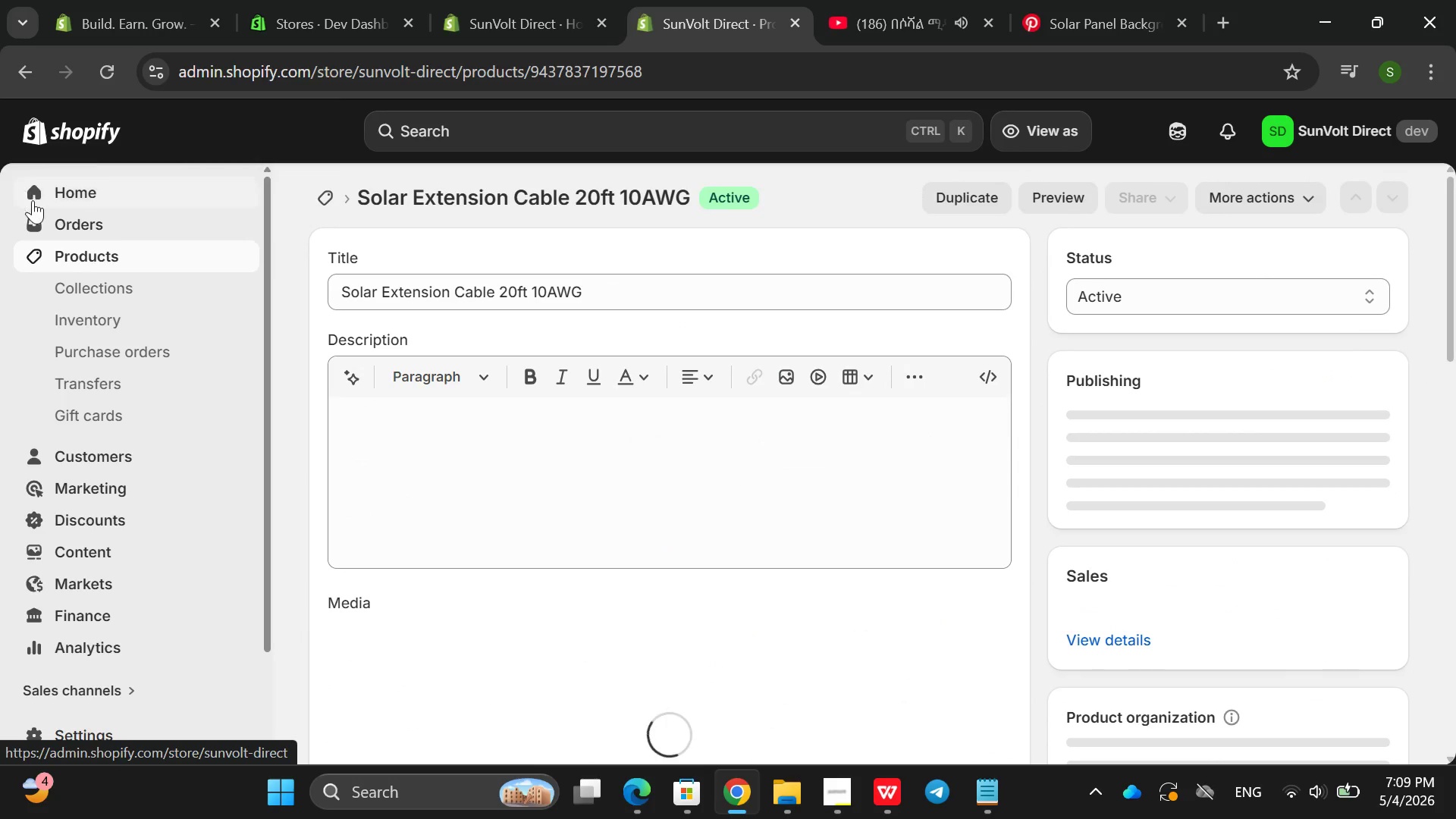 
left_click([99, 248])
 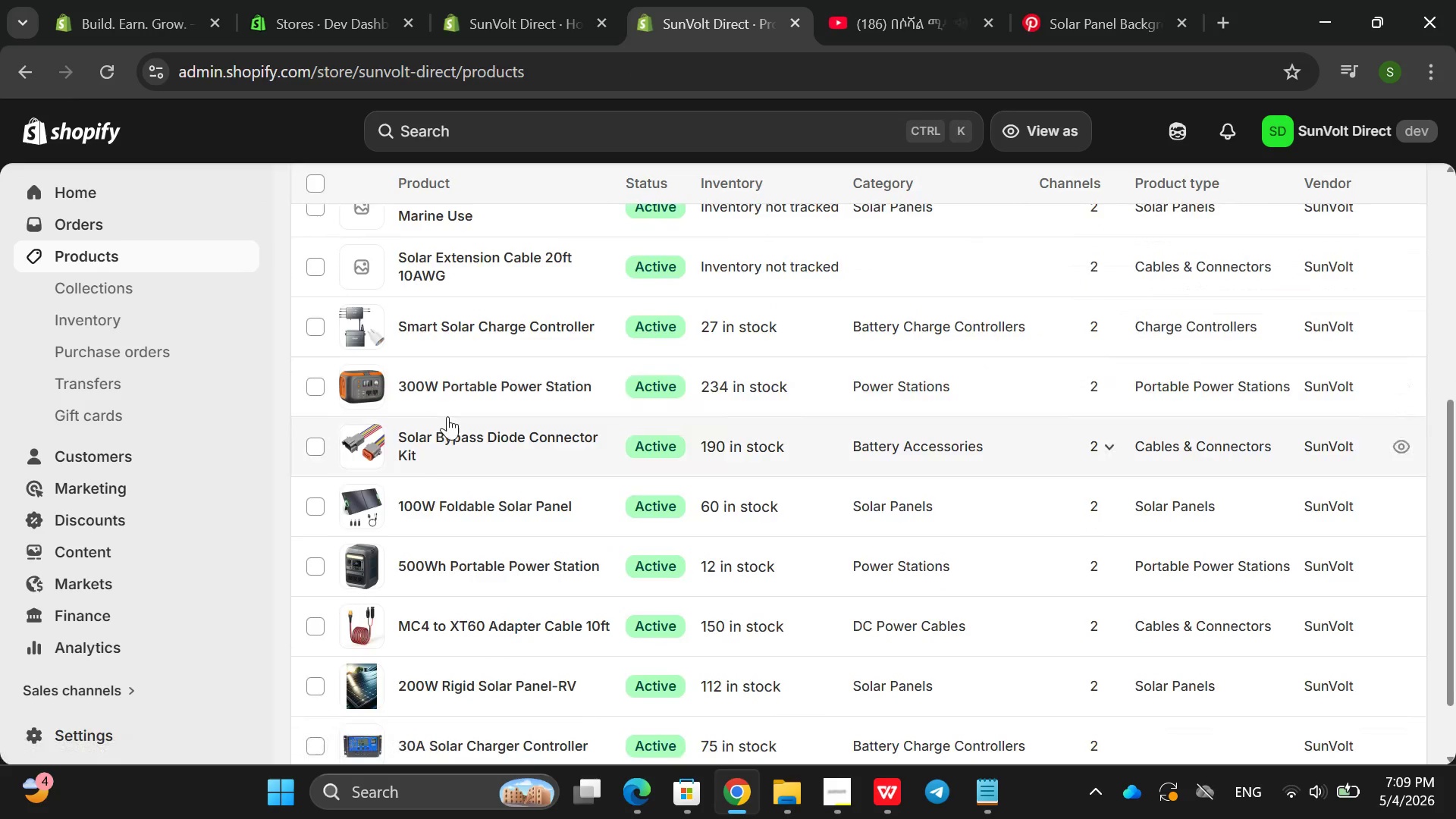 
left_click([505, 399])
 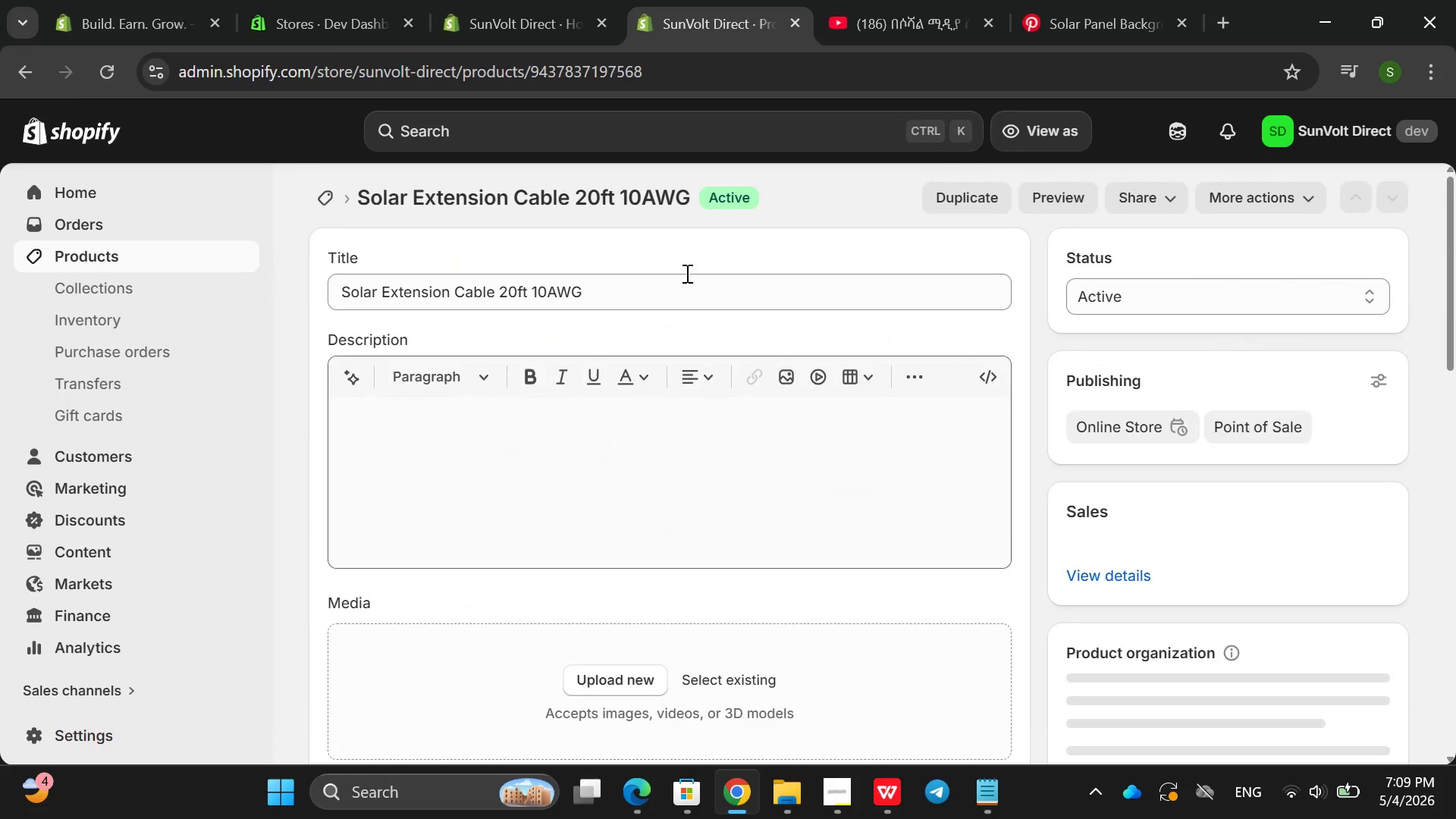 
double_click([607, 306])
 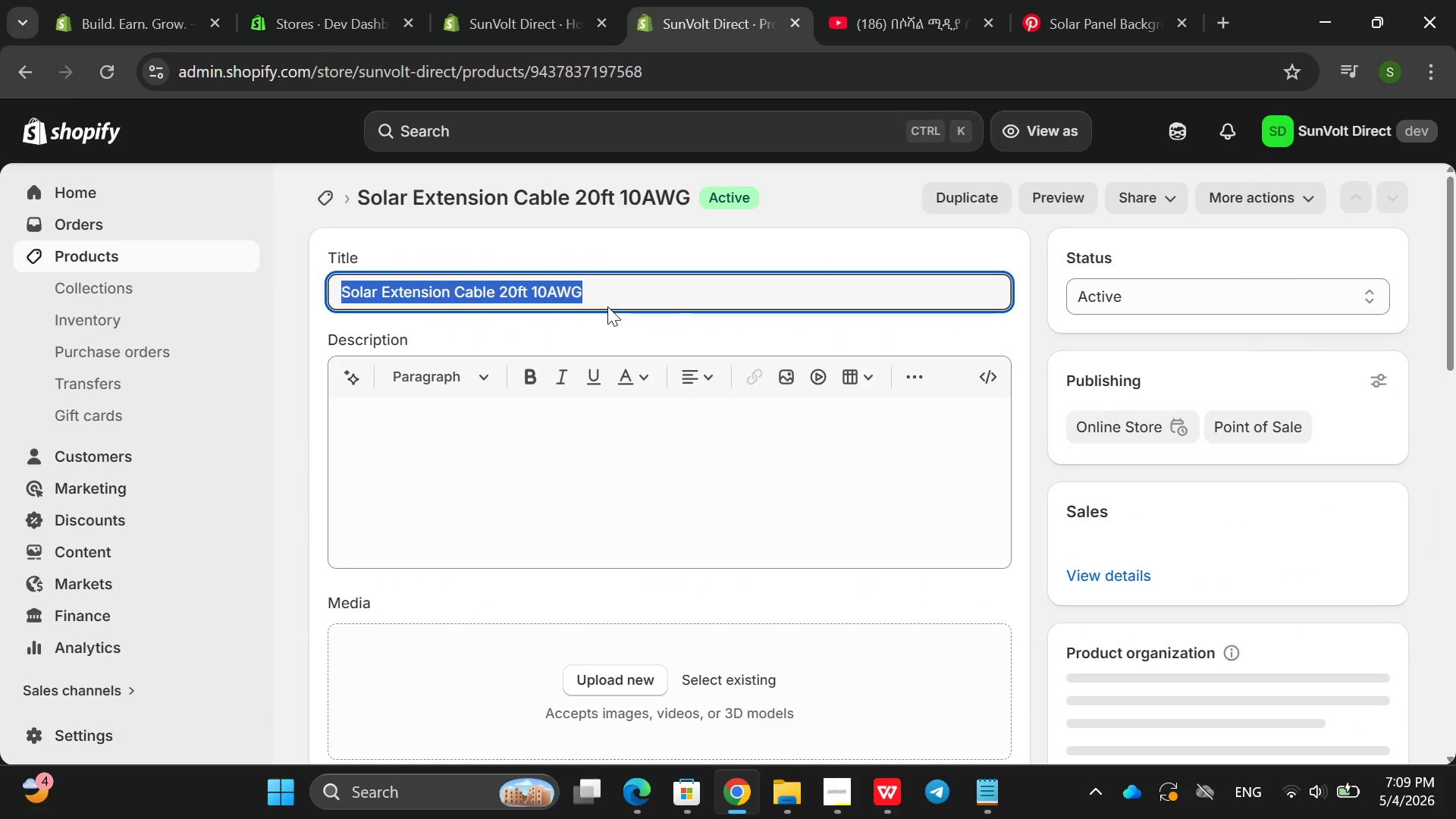 
triple_click([607, 306])
 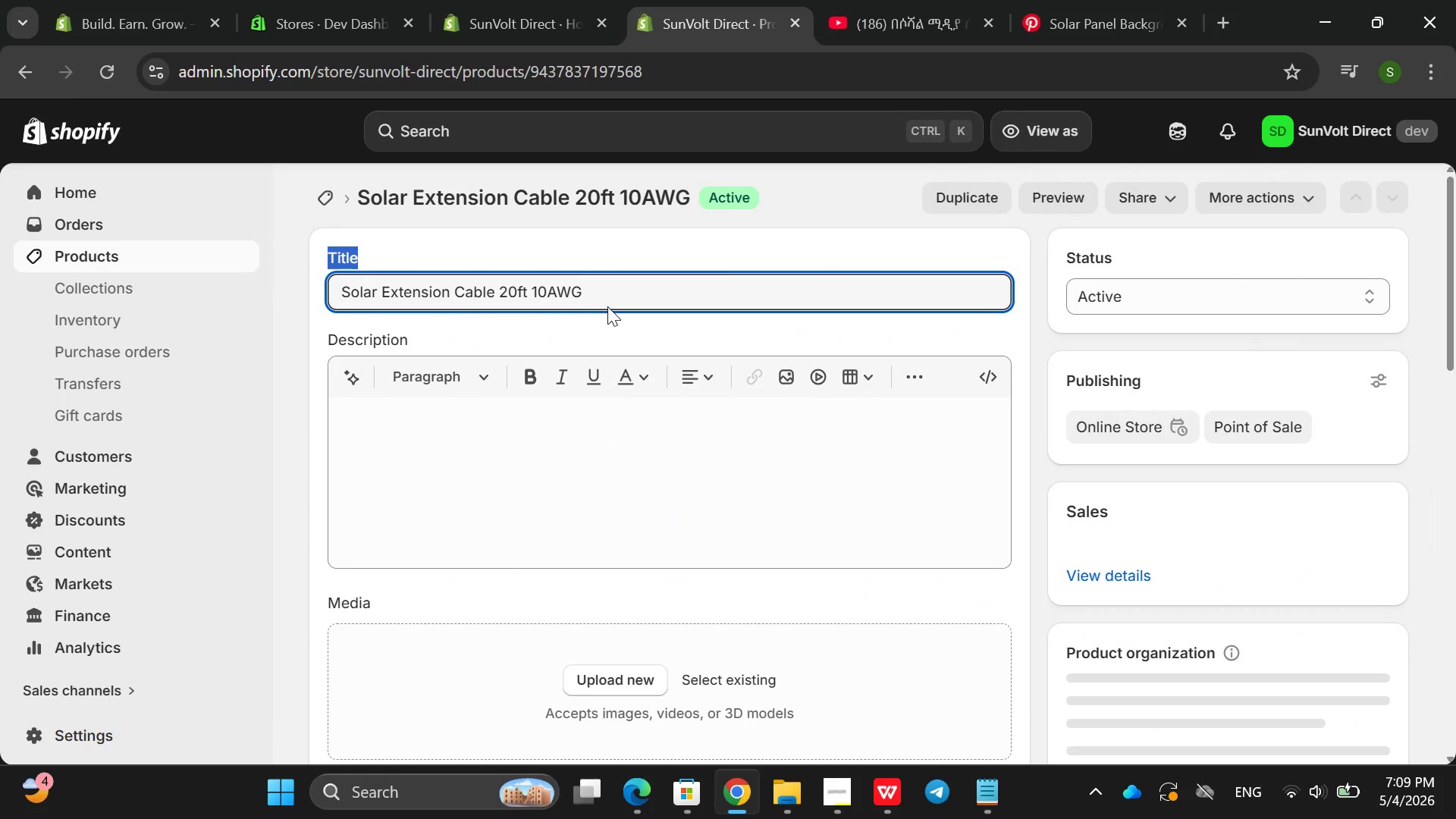 
key(Backspace)
 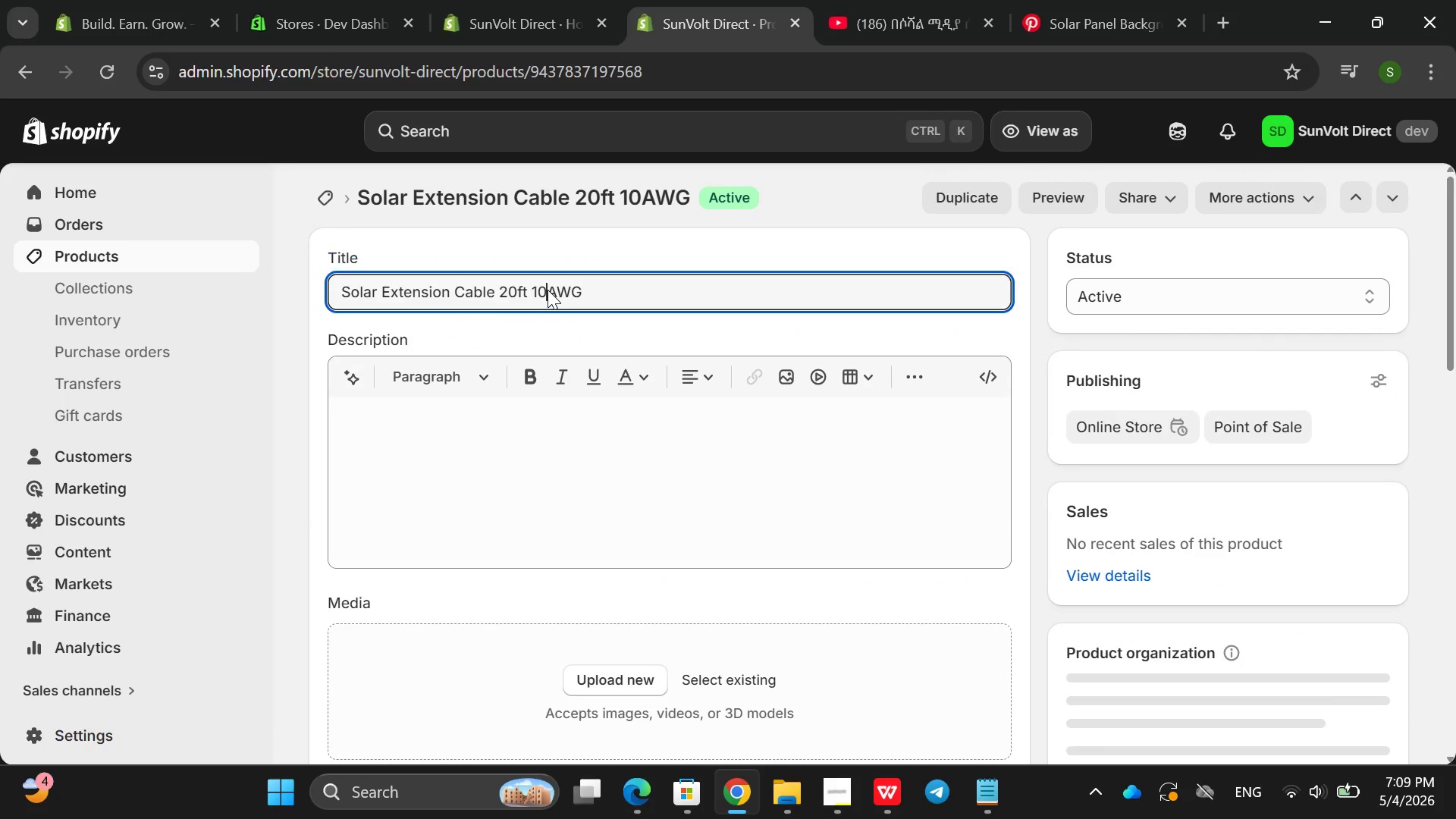 
double_click([548, 290])
 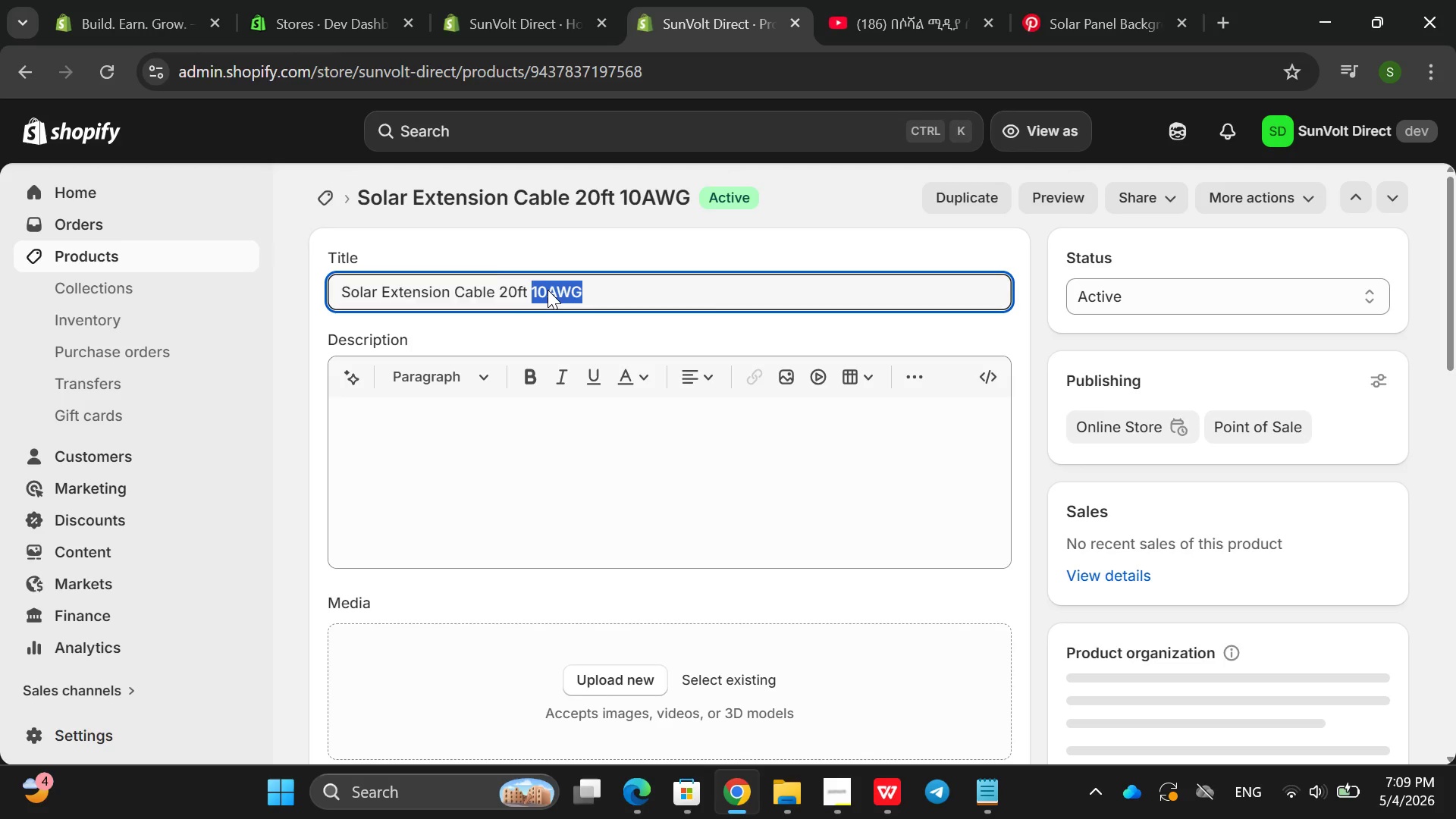 
triple_click([548, 290])
 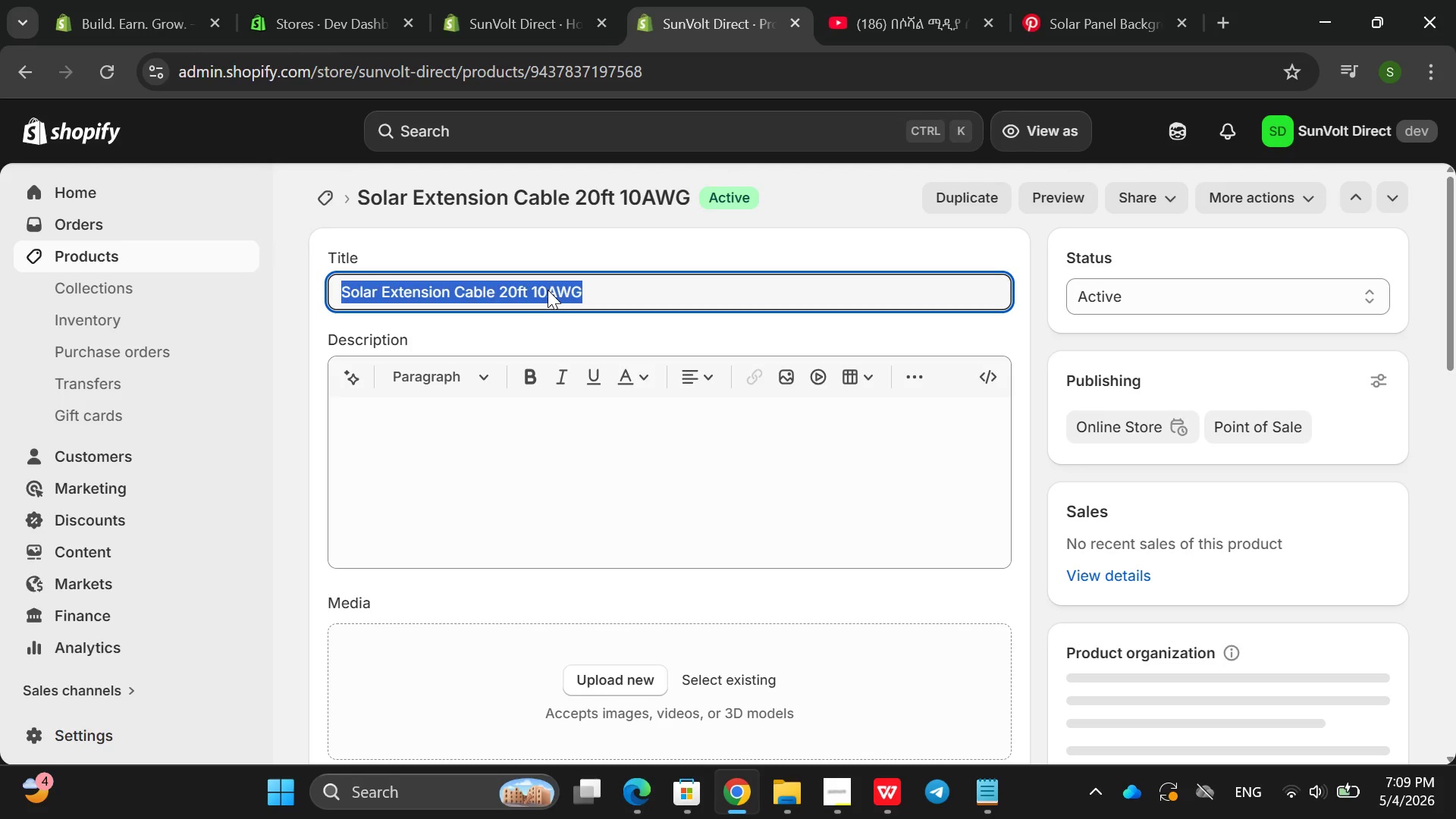 
key(Backspace)
 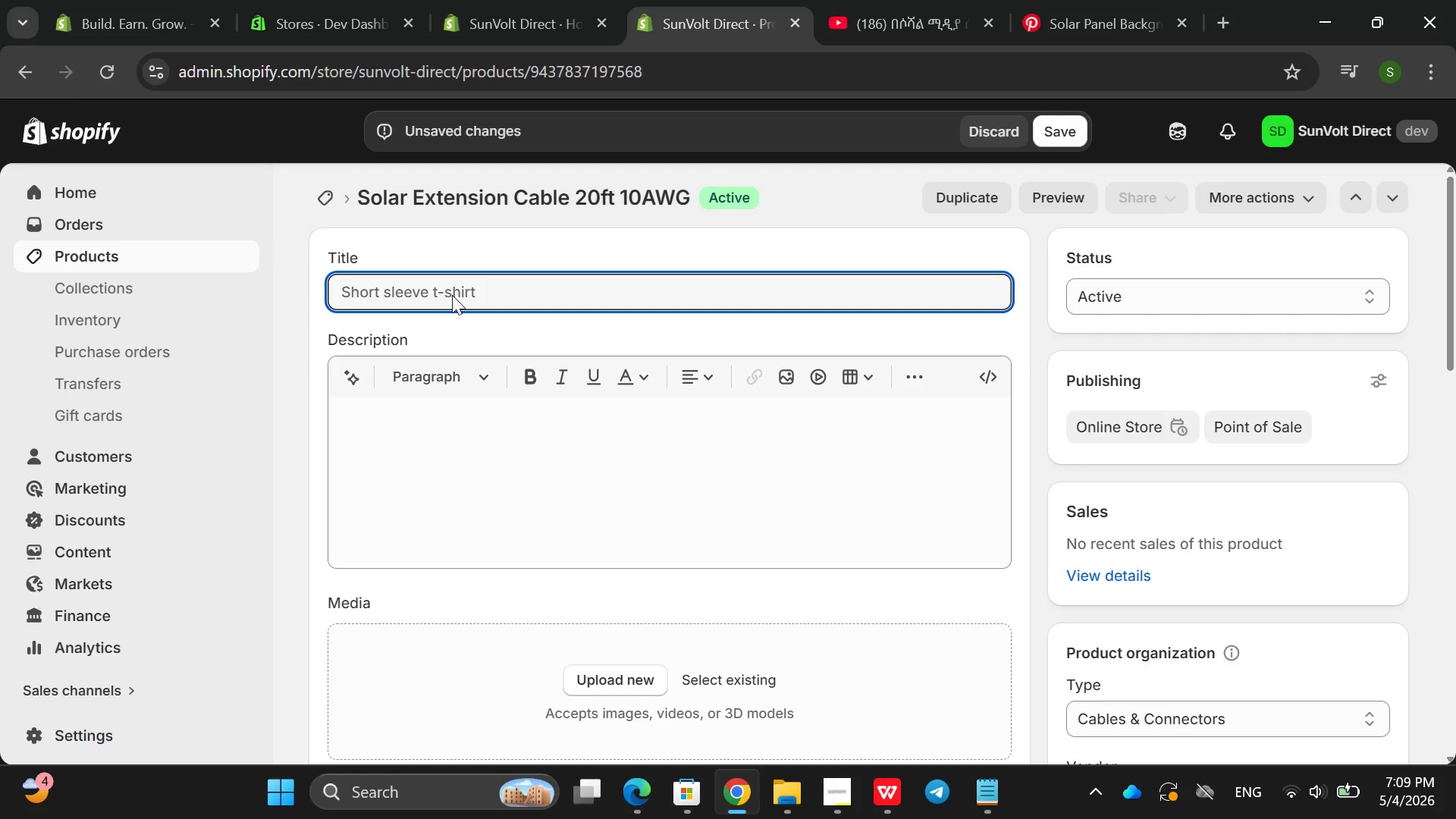 
left_click([452, 295])
 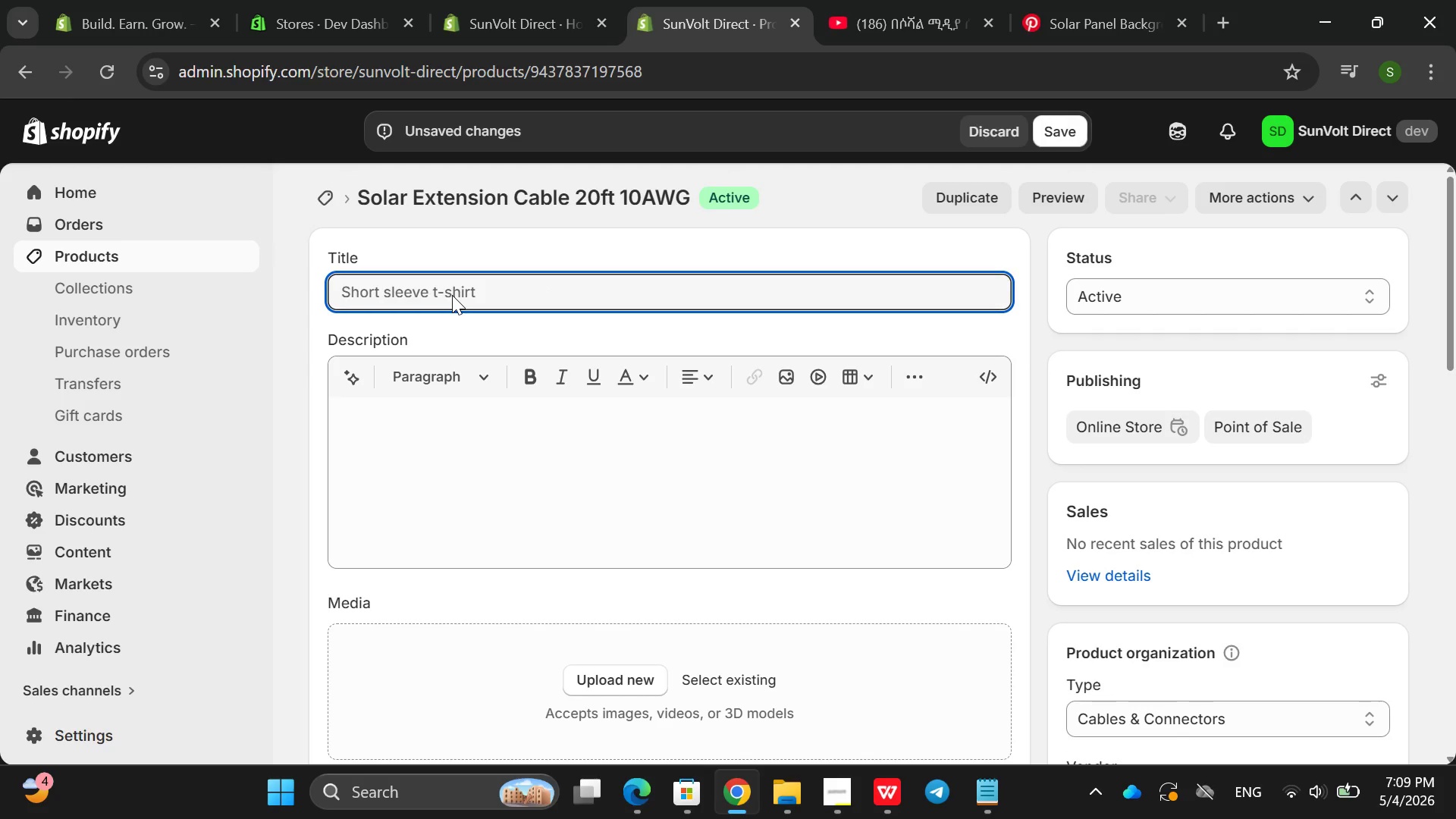 
type(20ft )
key(Backspace)
type( Solar Extention  )
key(Backspace)
key(Backspace)
key(Backspace)
key(Backspace)
key(Backspace)
key(Backspace)
key(Backspace)
key(Backspace)
key(Backspace)
type(tension c)
key(Backspace)
type(CAble )
key(Backspace)
key(Backspace)
key(Backspace)
key(Backspace)
key(Backspace)
type(able 10 AAW)
key(Backspace)
key(Backspace)
type(w)
key(Backspace)
type(WG)
 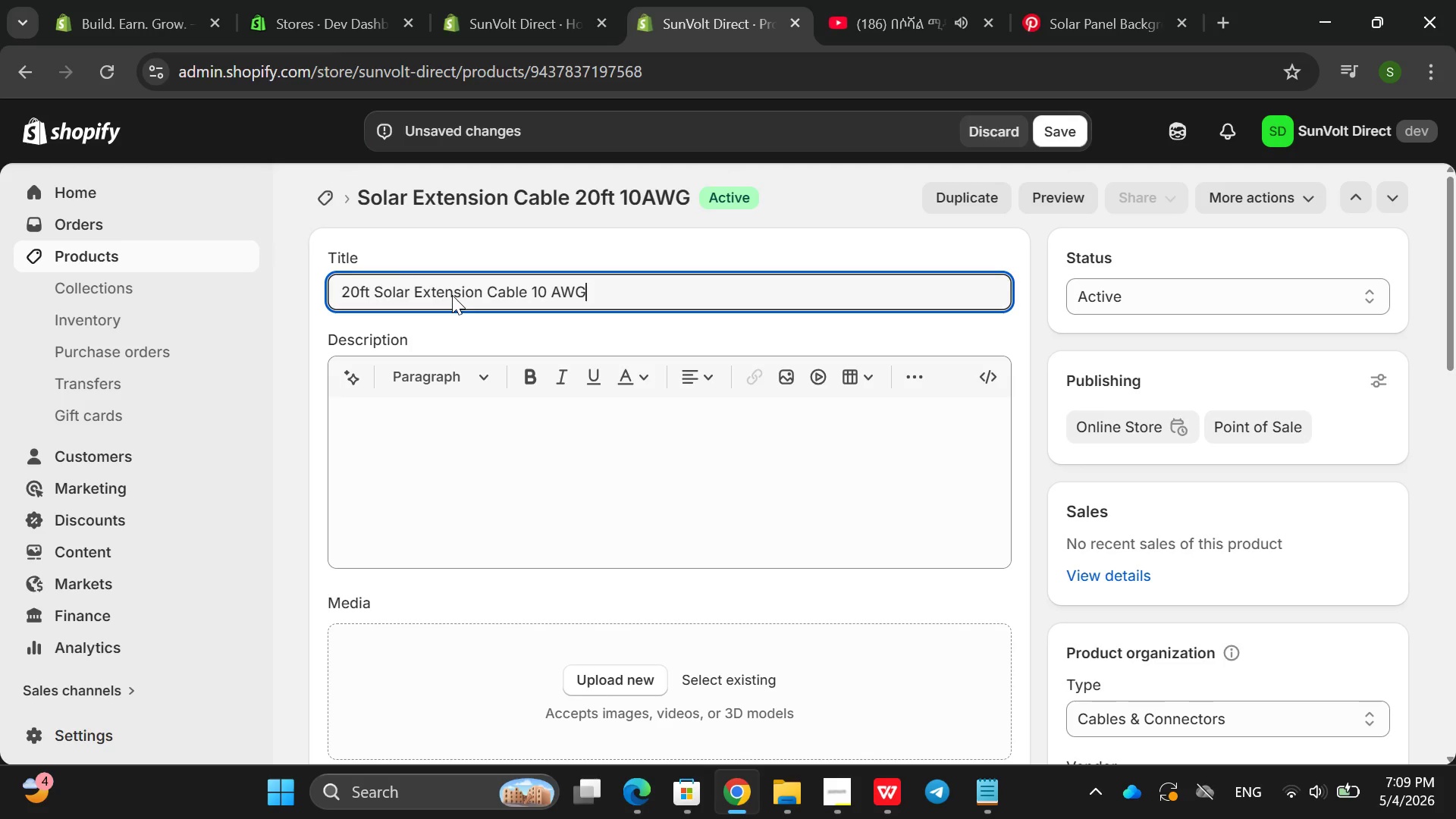 
type(-Hr)
key(Backspace)
type(eavy Dur)
key(Backspace)
type(ty ))
key(Backspace)
key(Backspace)
key(Backspace)
key(Backspace)
key(Backspace)
key(Backspace)
key(Backspace)
key(Backspace)
key(Backspace)
key(Backspace)
type(G)
 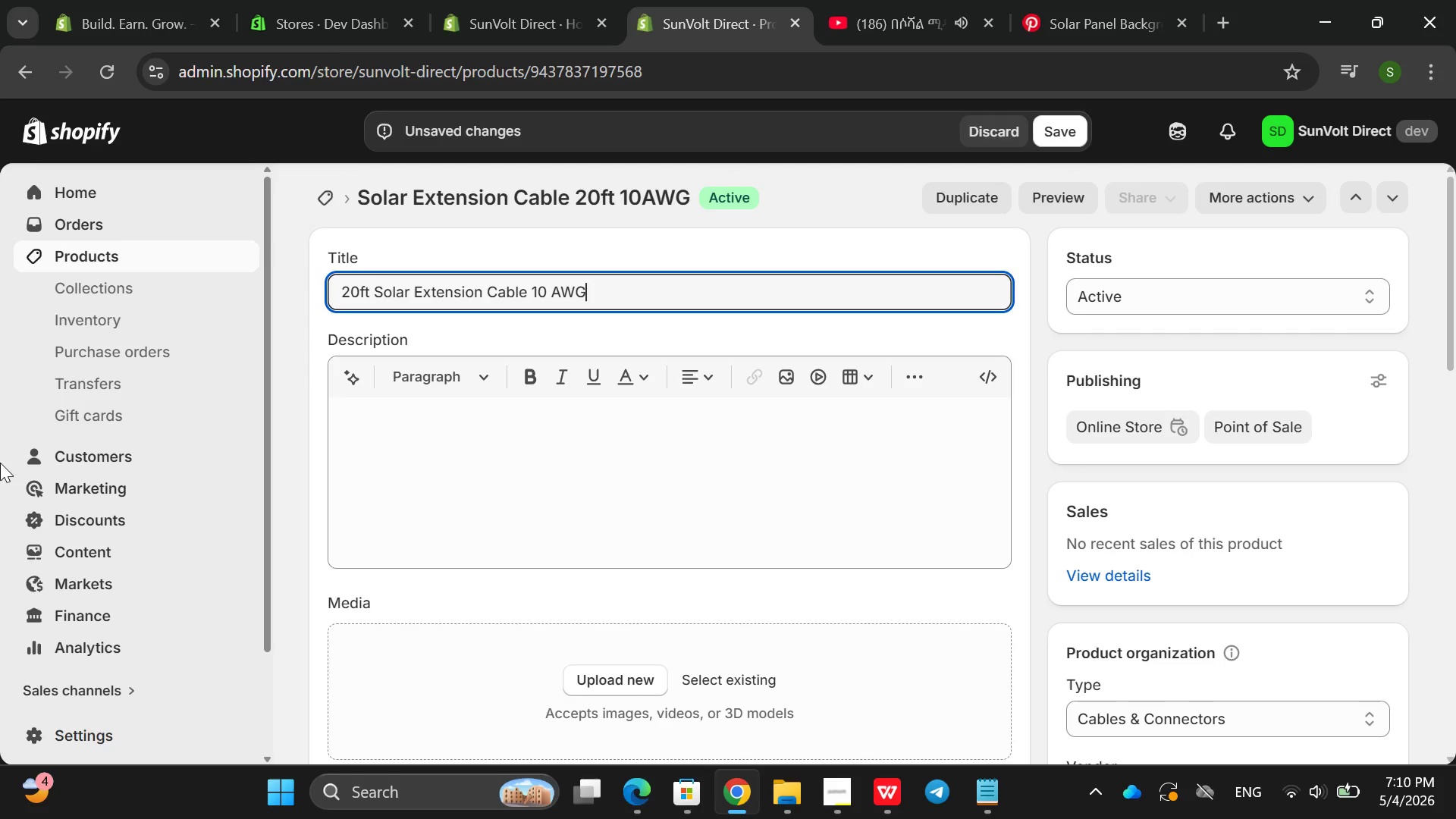 
left_click([434, 459])
 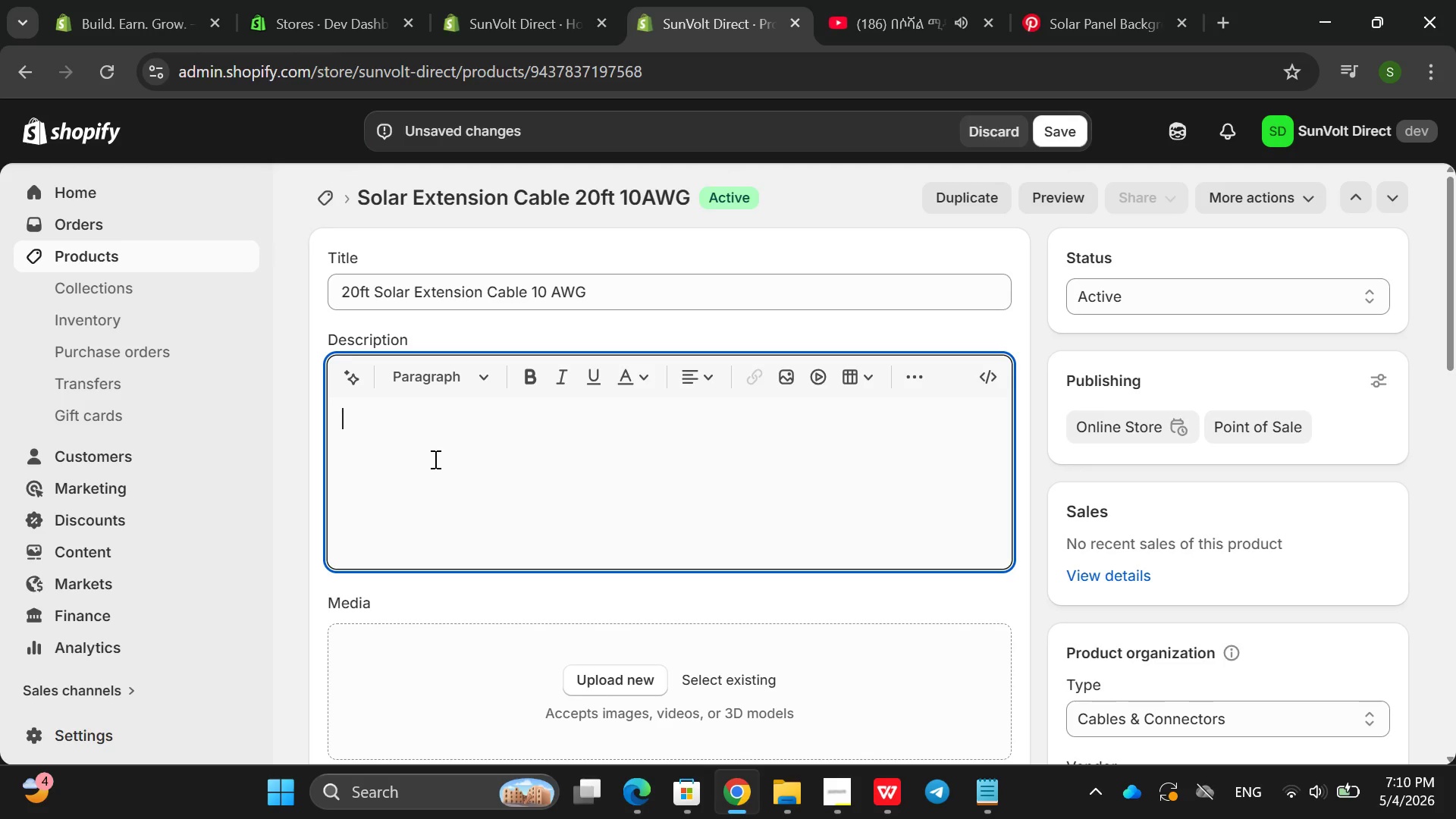 
type(20f )
key(Backspace)
type(ft )
key(Backspace)
key(Backspace)
key(Backspace)
type(t Solar Extension Cable 10AWG-HEa)
key(Backspace)
key(Backspace)
type(eacy Duty D)
key(Backspace)
type(Poer)
key(Backspace)
key(Backspace)
type(wer Connectin)
 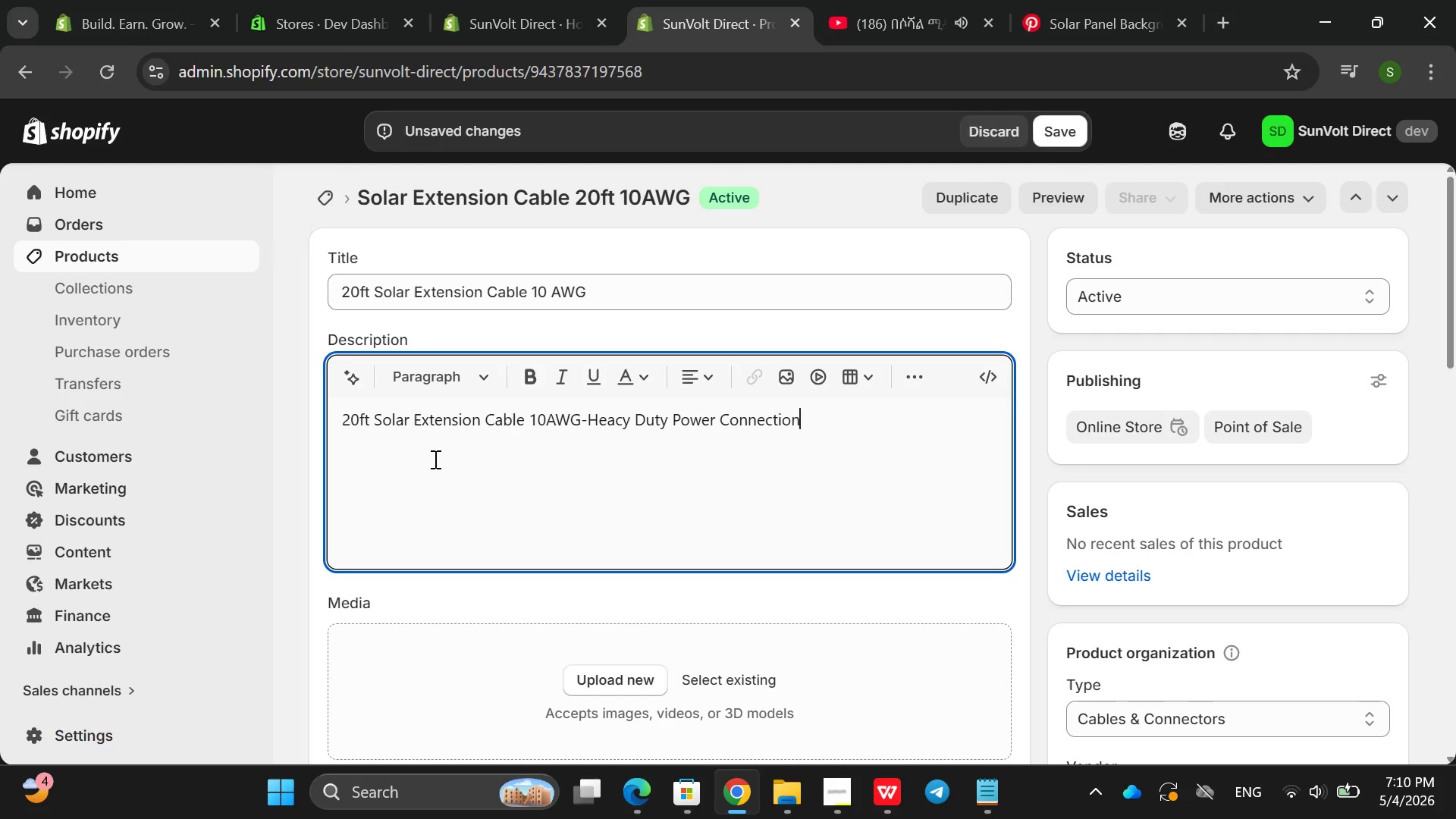 
key(Enter)
 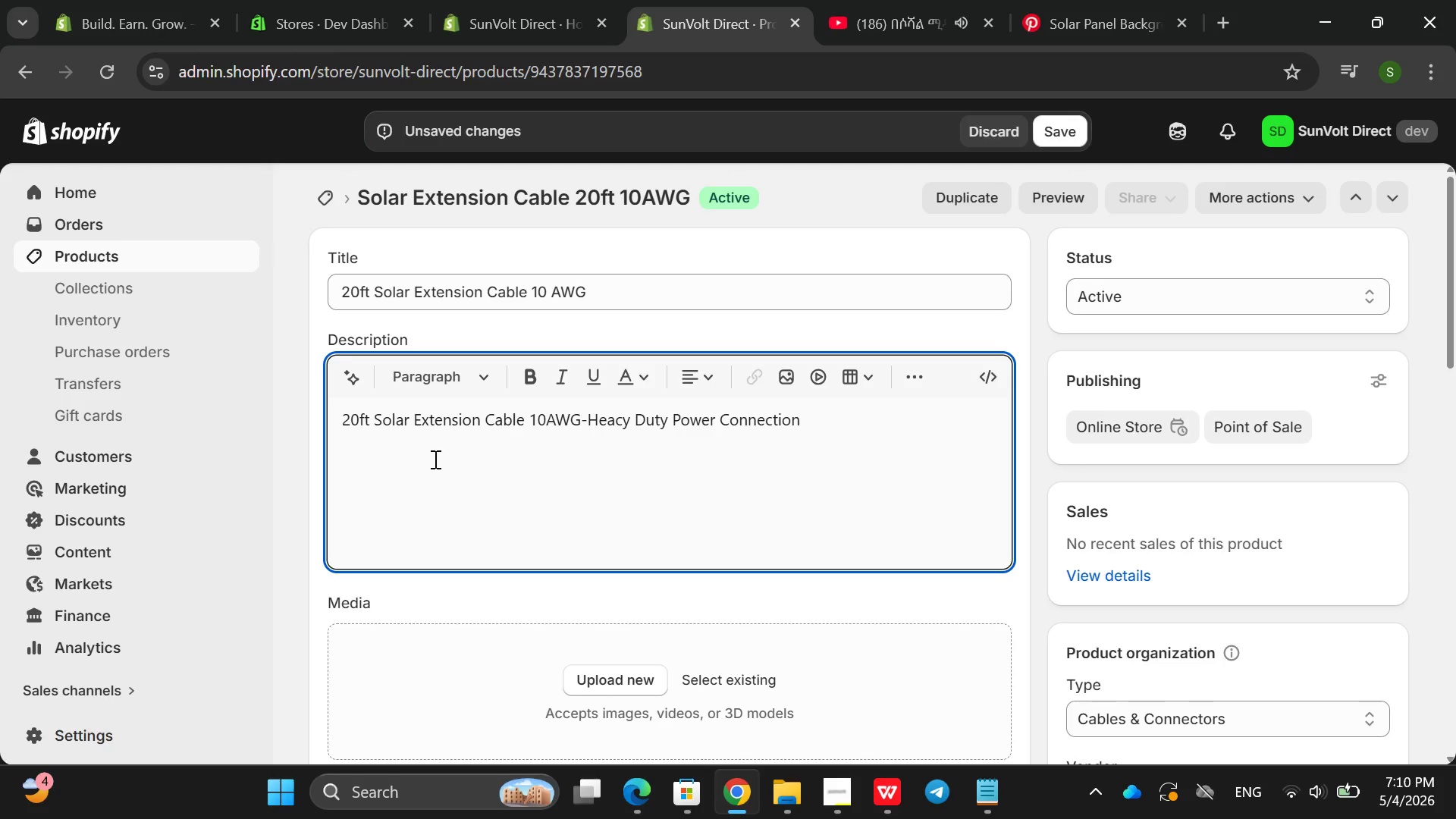 
type(Extend your solar setup with eae)
 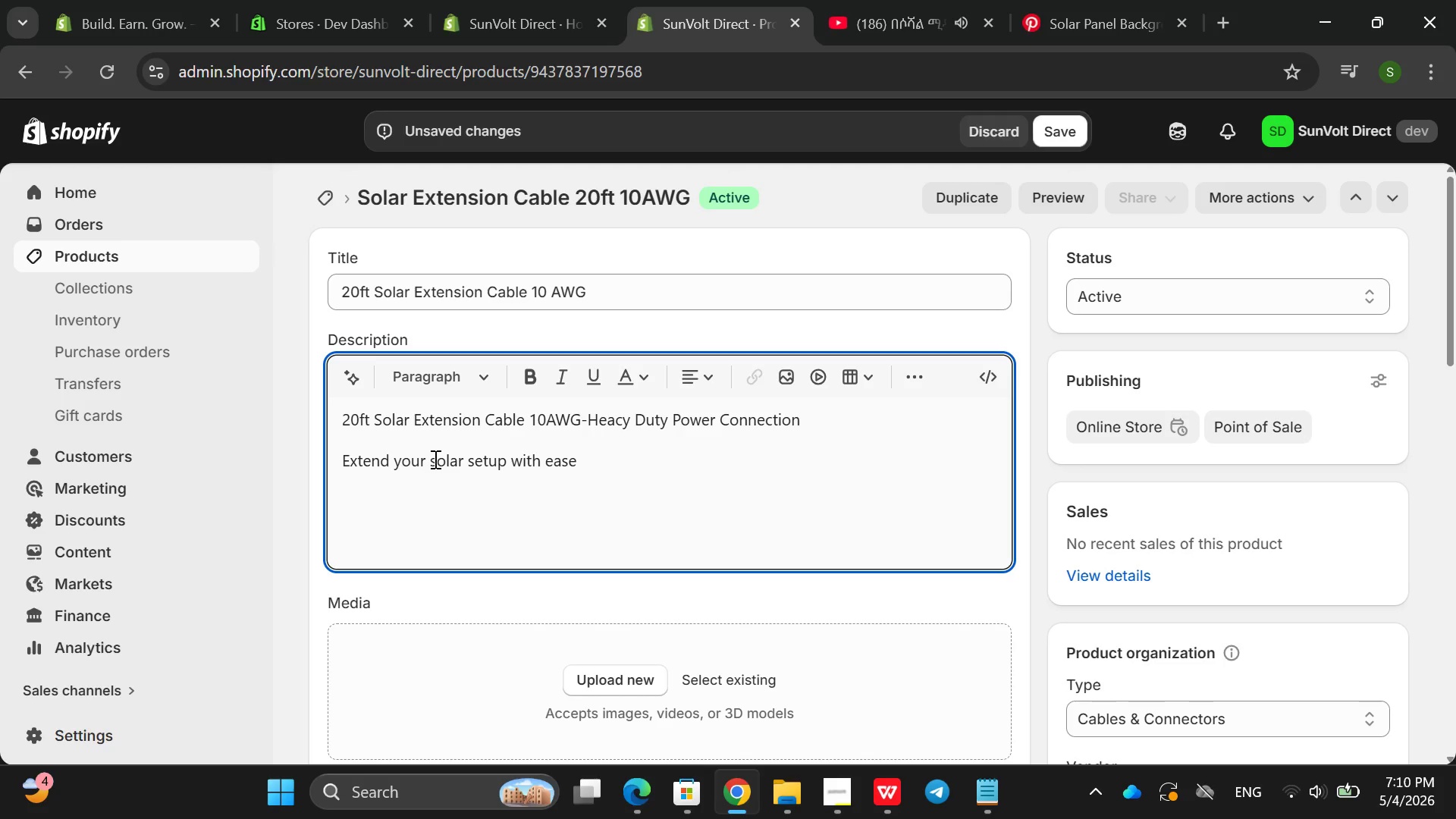 
hold_key(key=S, duration=0.38)
 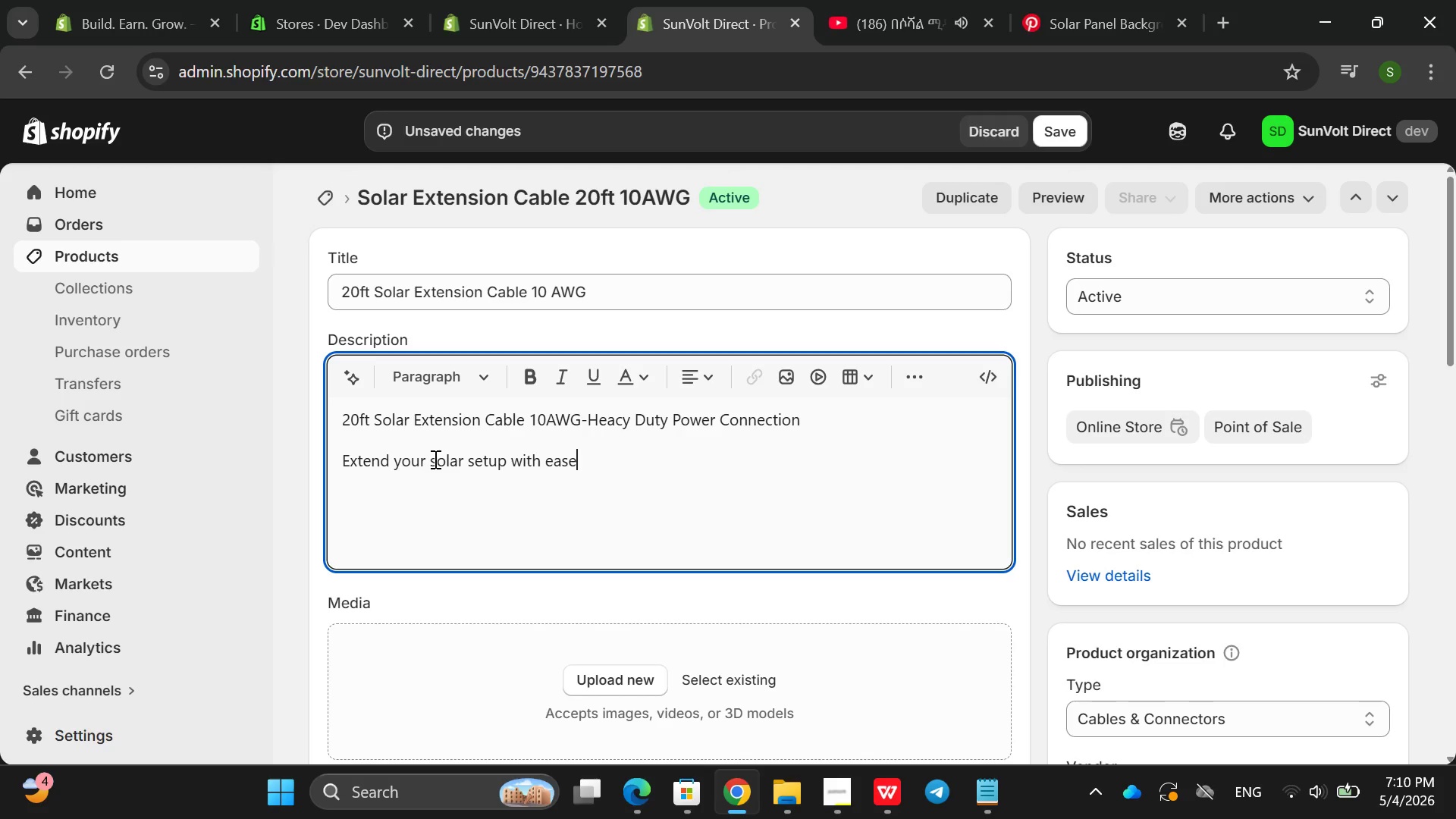 
key(Enter)
 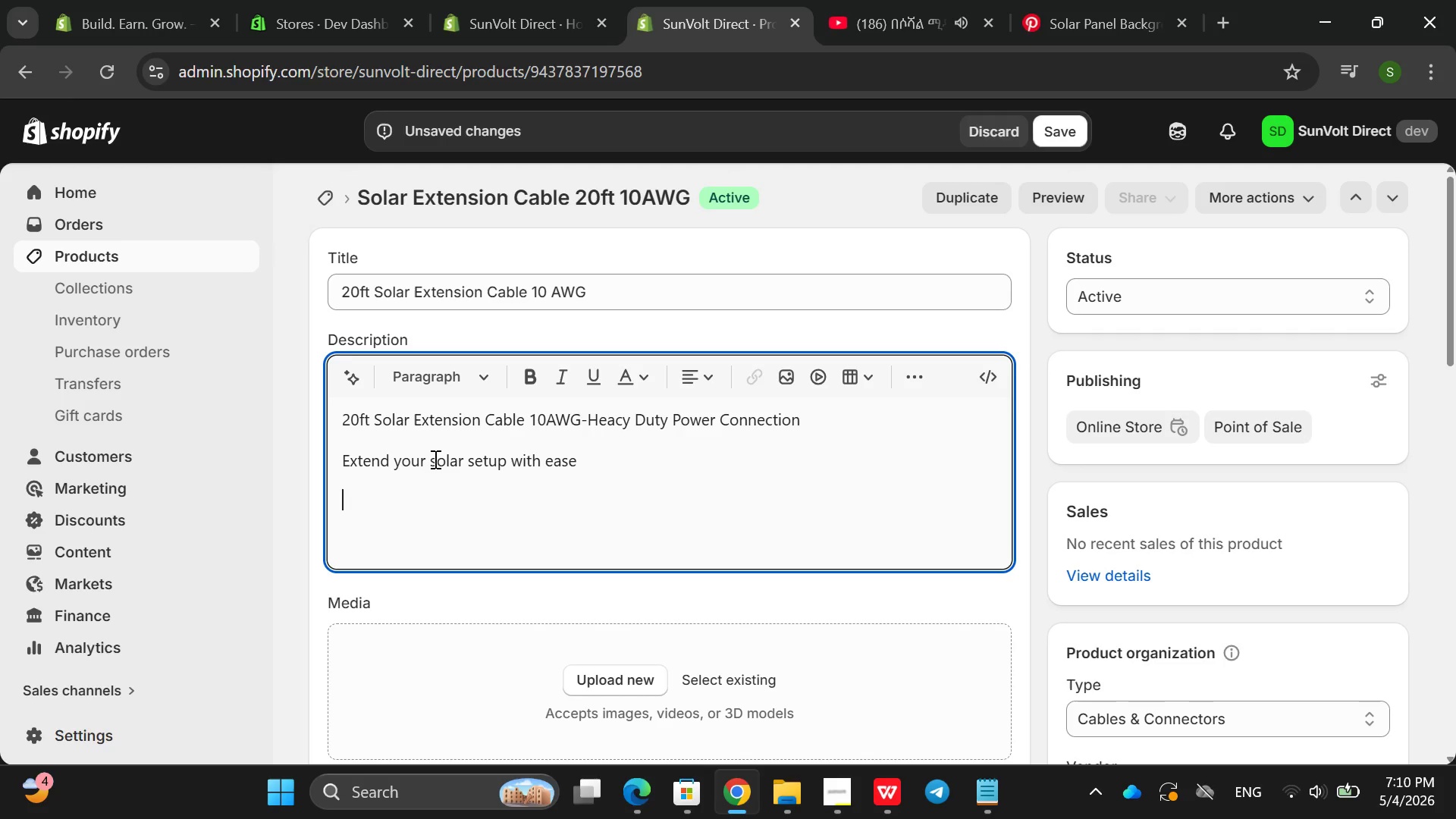 
type(E)
key(Backspace)
type(Relaiba)
key(Backspace)
key(Backspace)
key(Backspace)
key(Backspace)
type(iable power trran)
key(Backspace)
key(Backspace)
key(Backspace)
type(ansio)
key(Backspace)
type(tion over ds)
key(Backspace)
type(istance )
 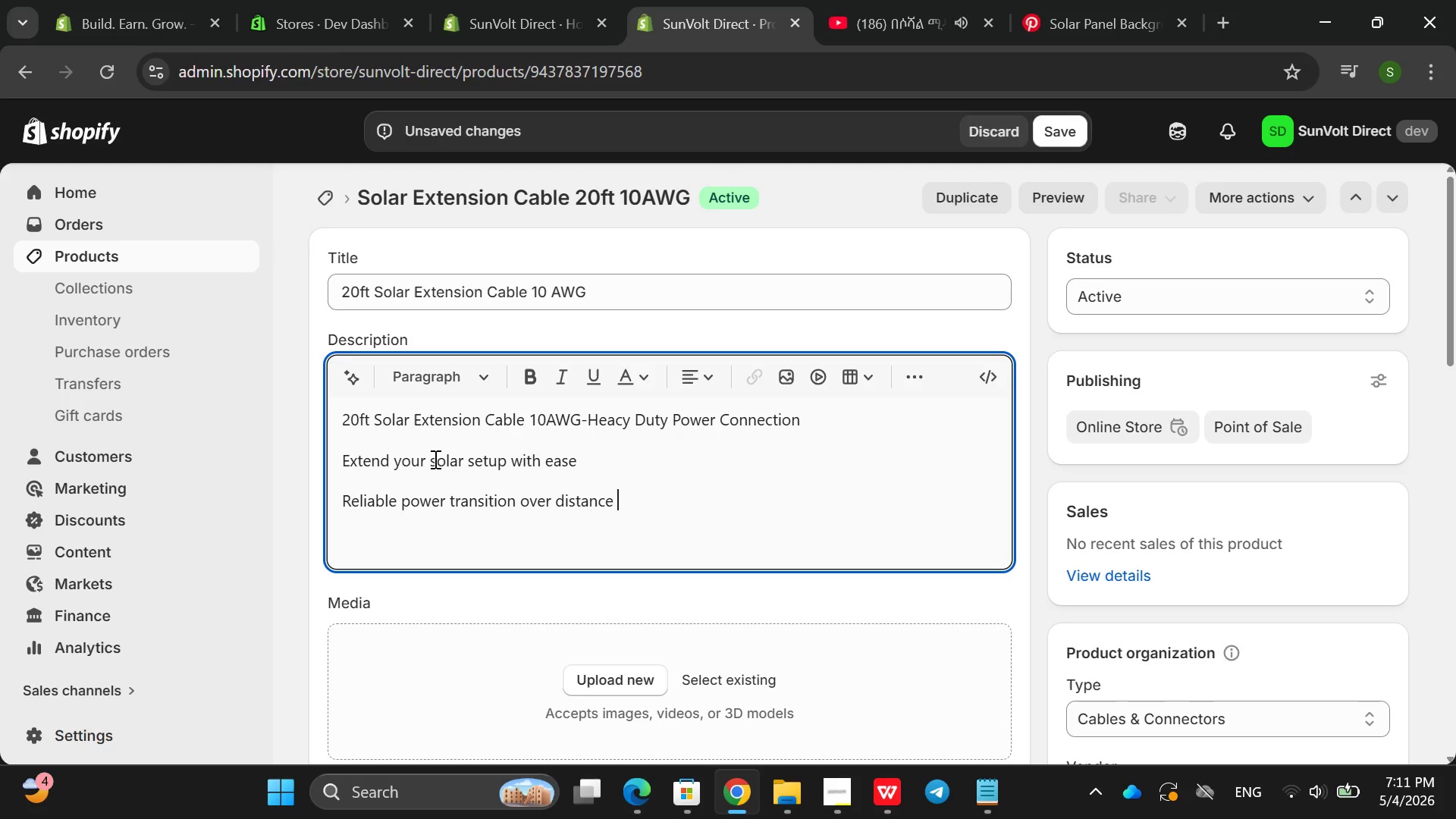 
key(Enter)
 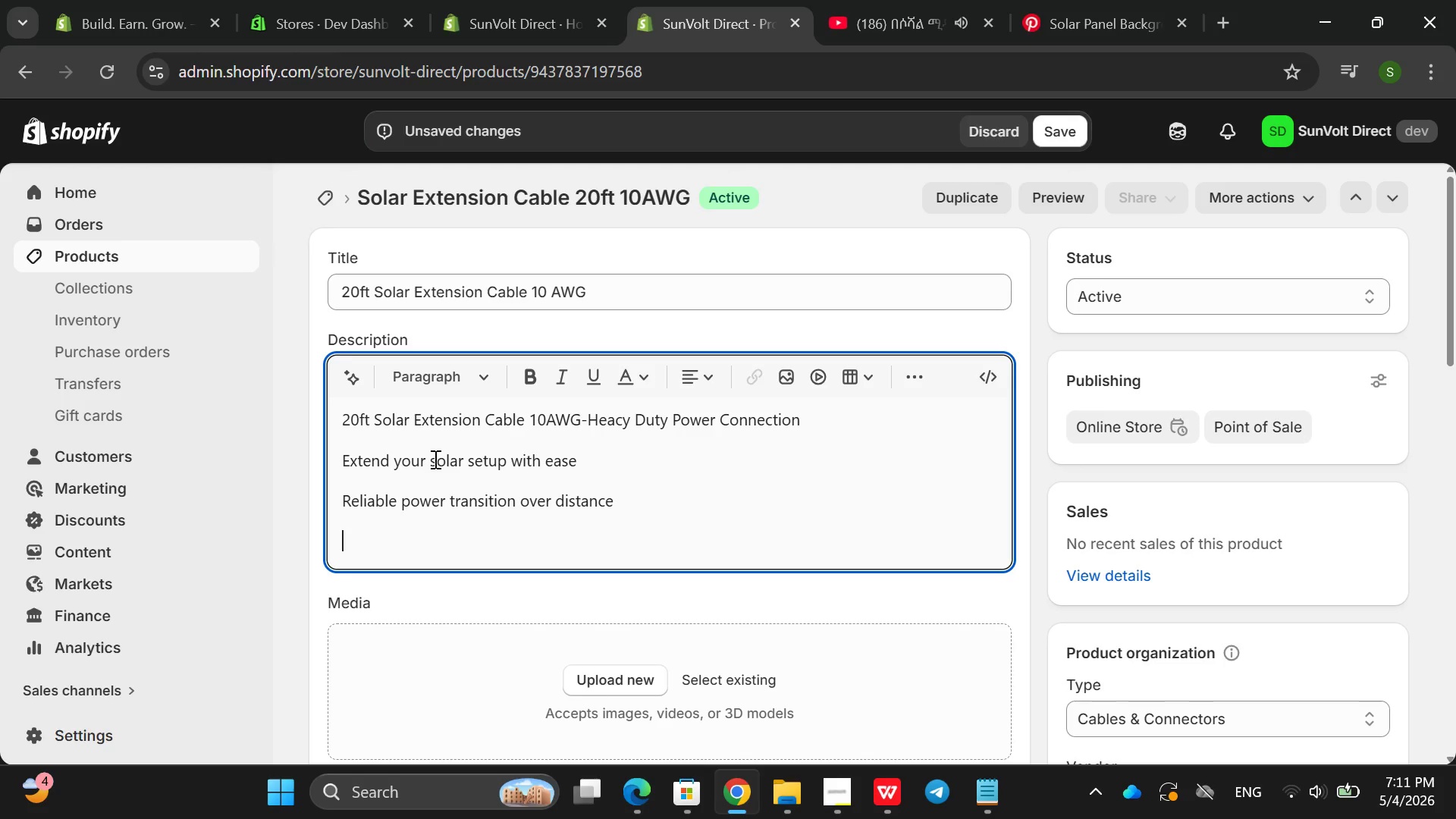 
type(Benefits )
 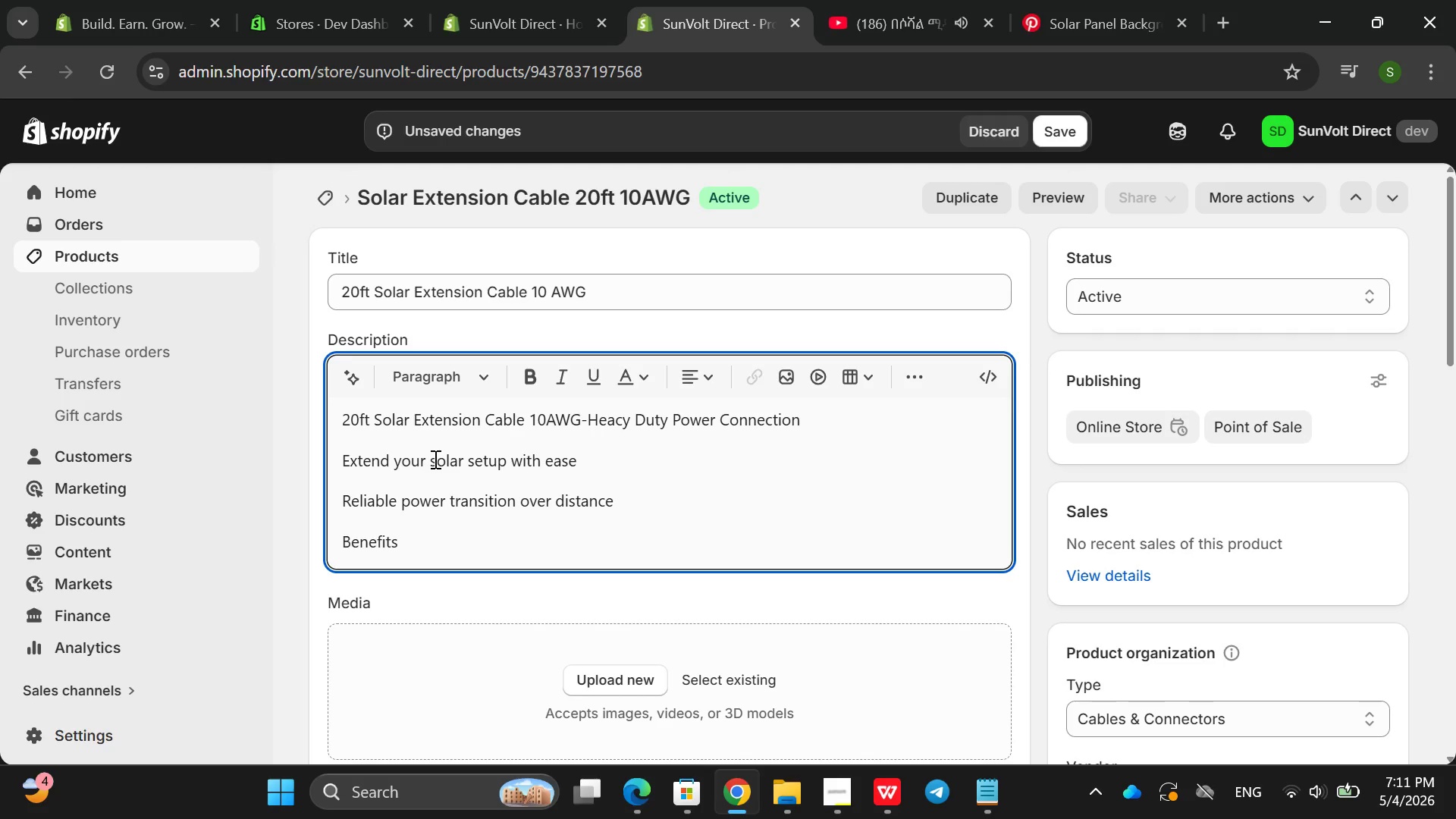 
key(Enter)
 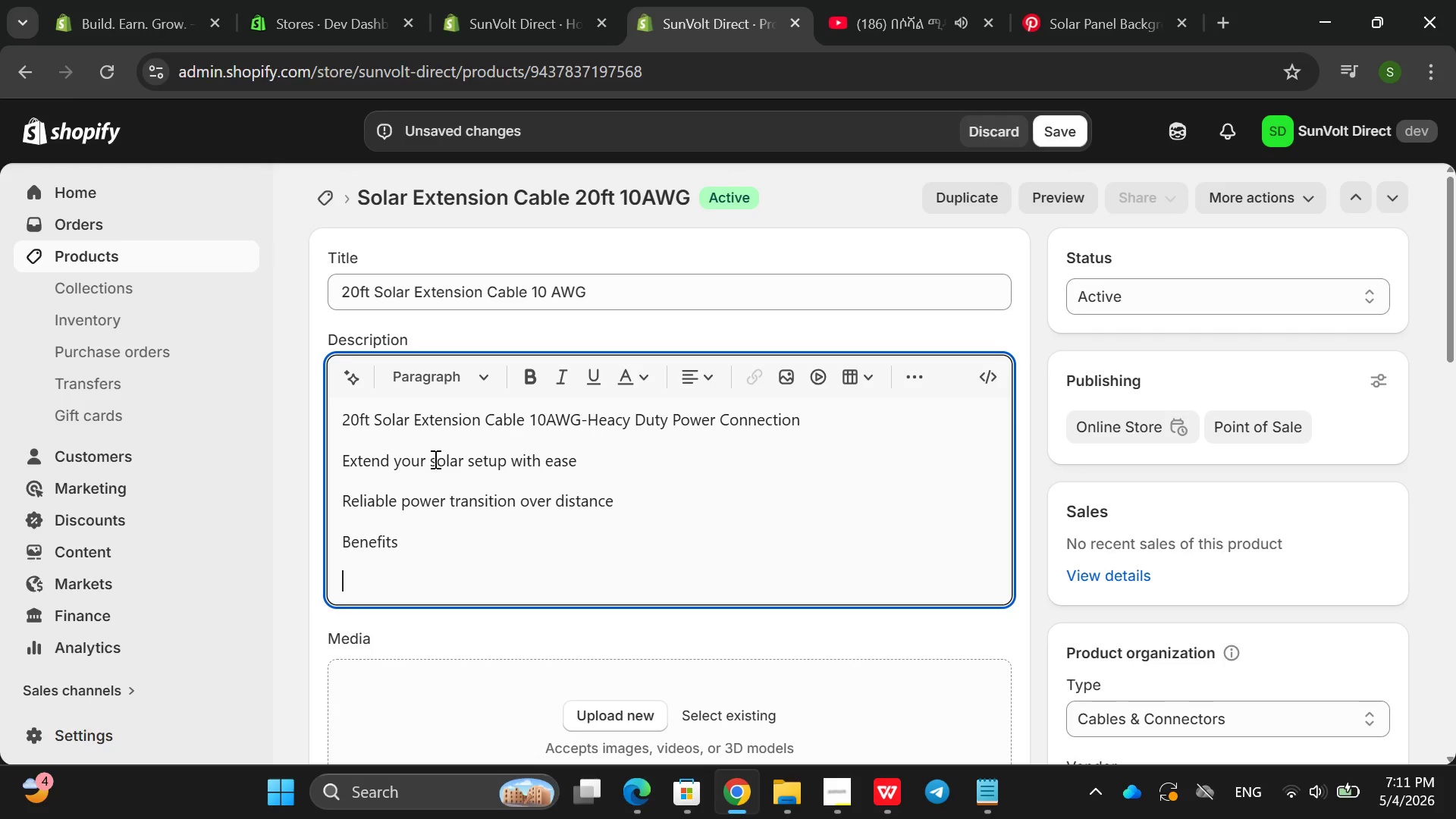 
type(Strong and d)
 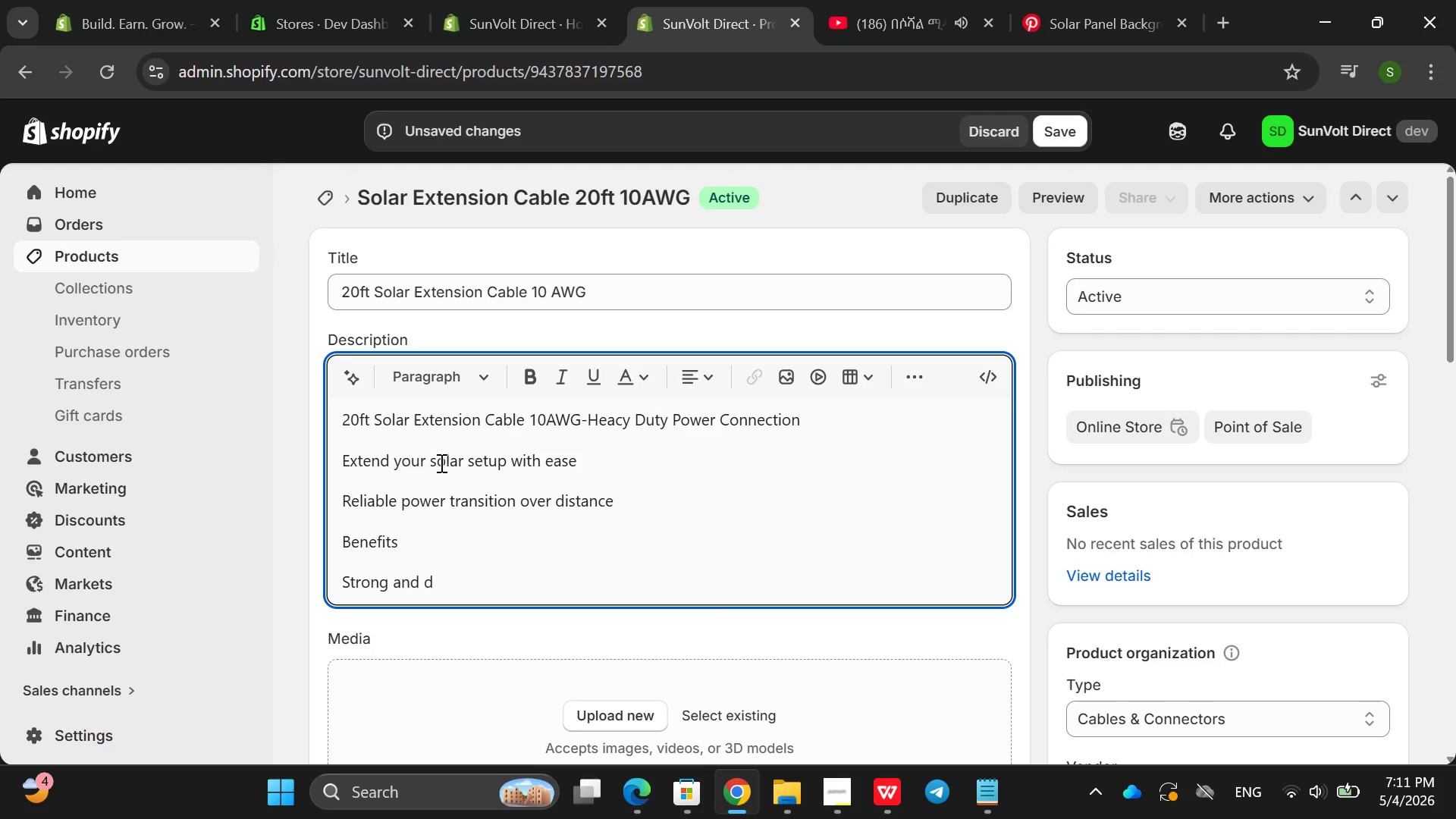 
type(urable a)
key(Backspace)
type(cable )
 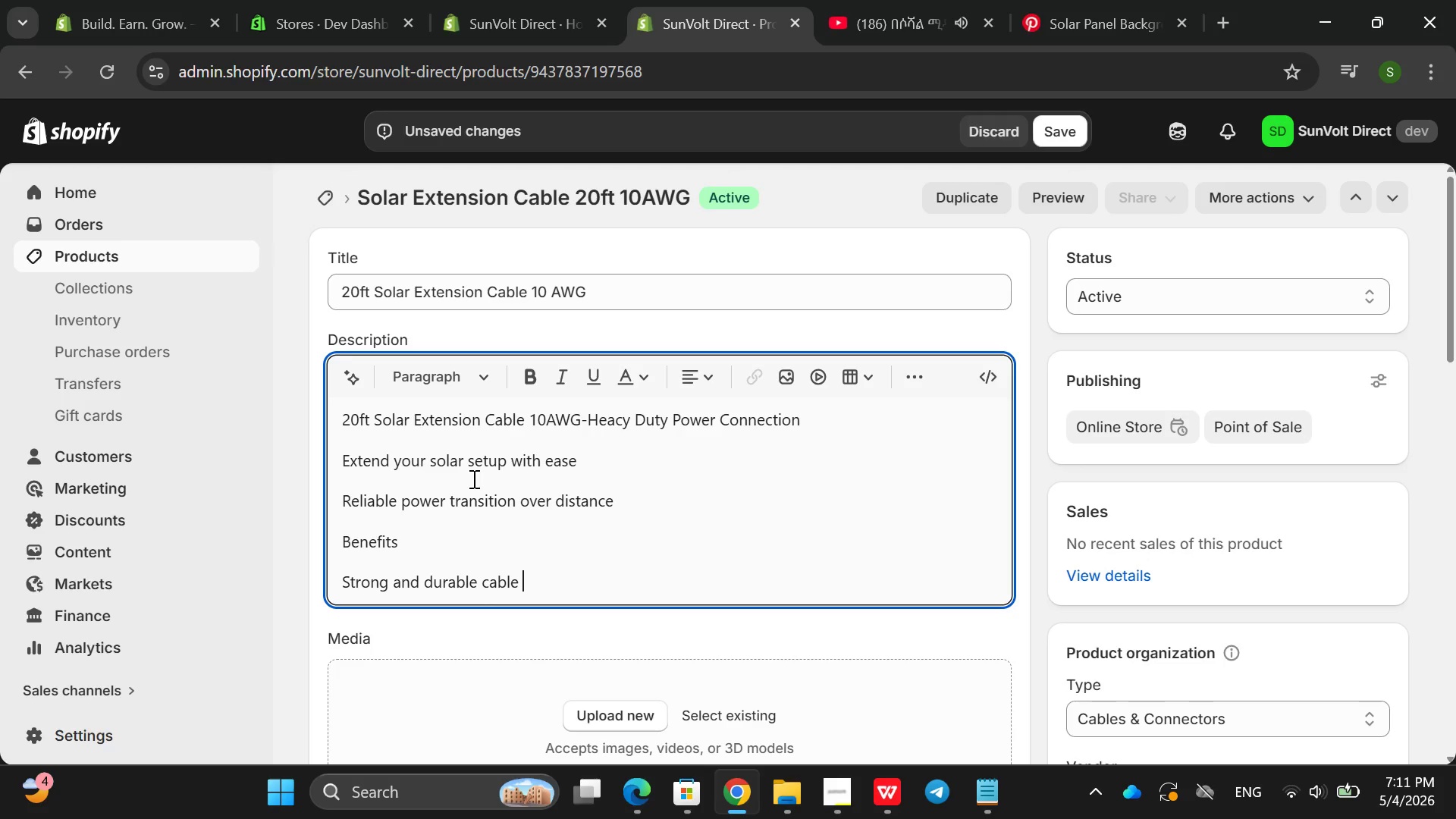 
key(Enter)
 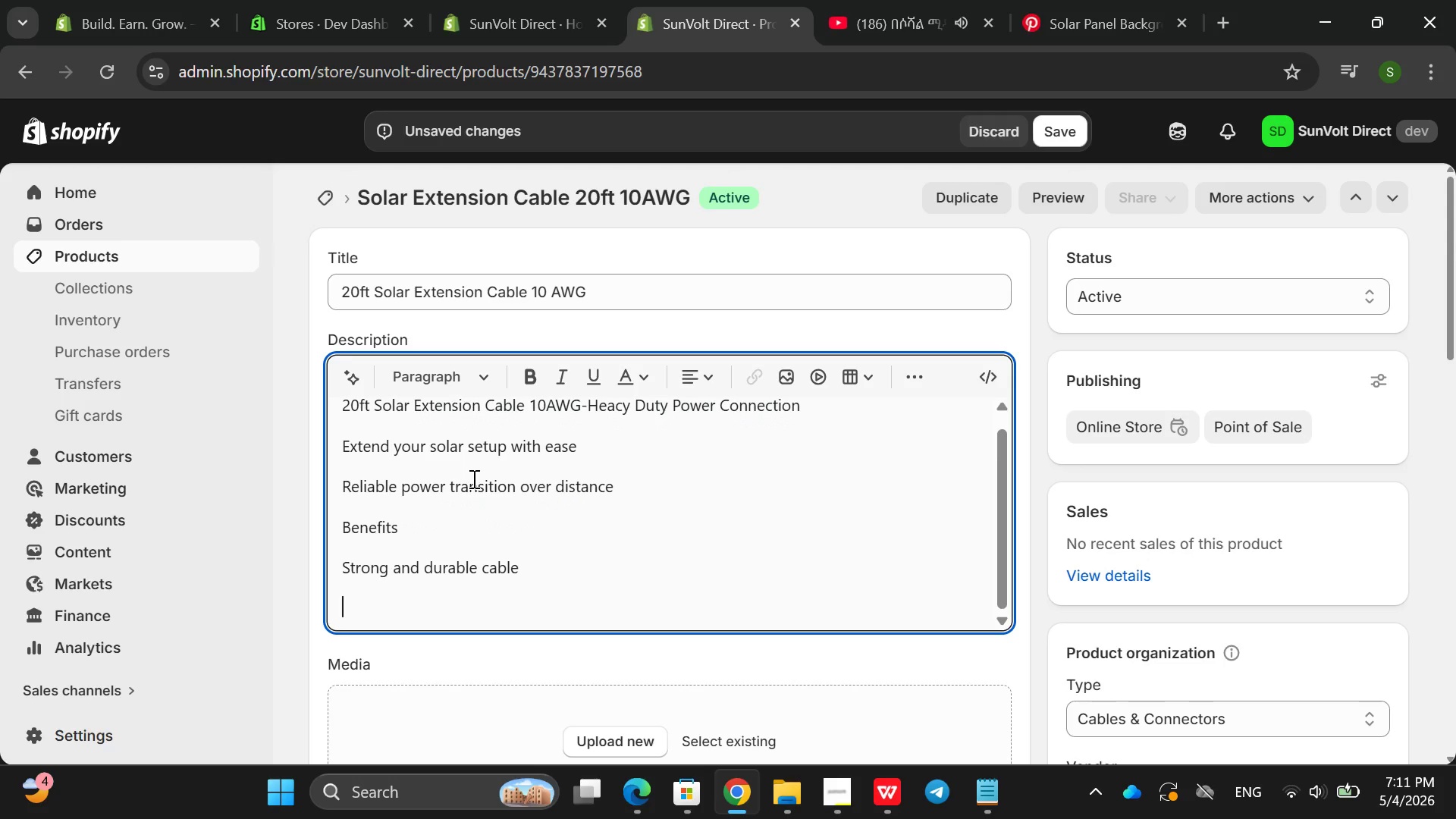 
hold_key(key=ShiftRight, duration=0.42)
 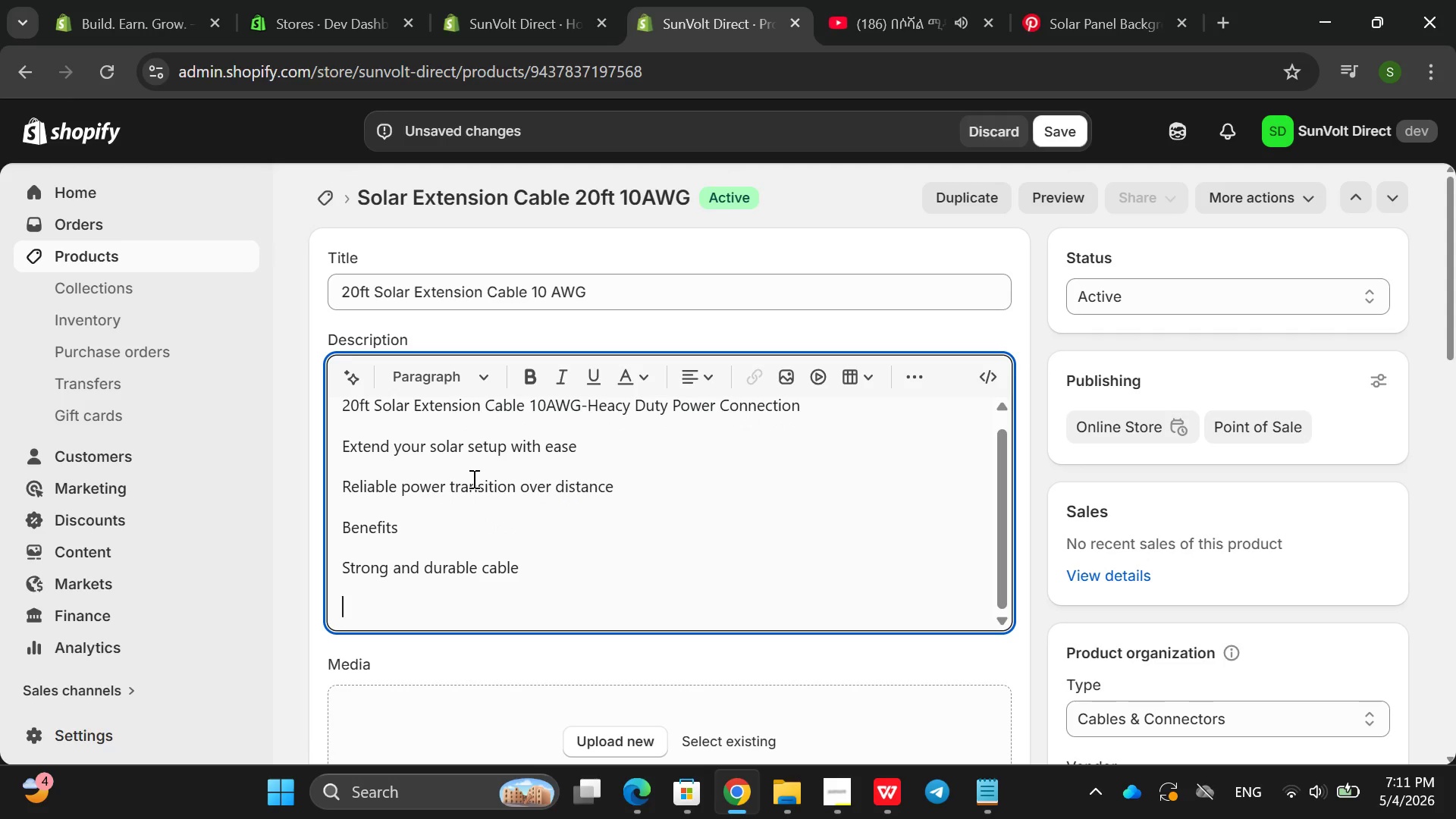 
type(Minima; )
key(Backspace)
key(Backspace)
type(l energy loss)
 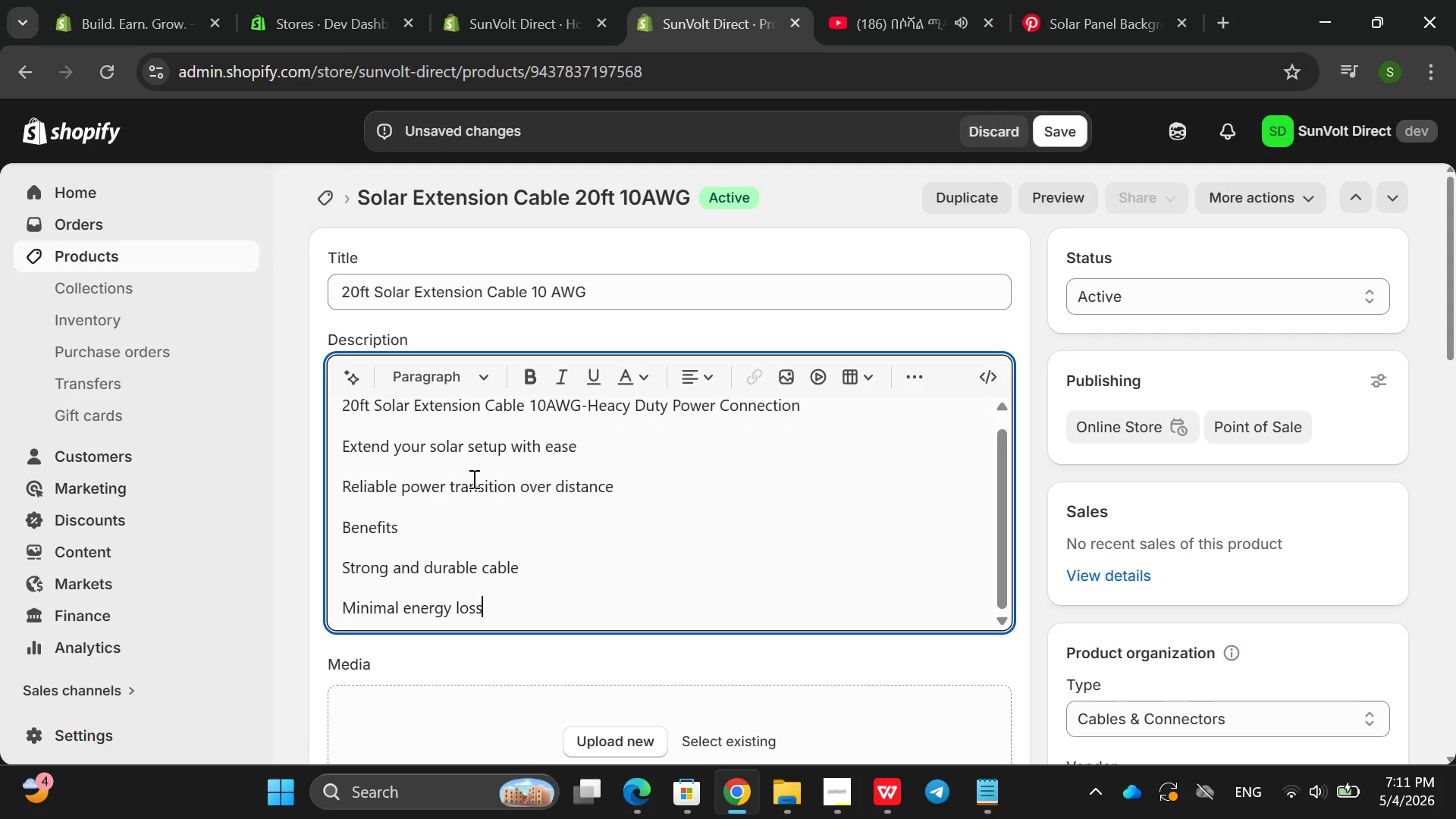 
key(Enter)
 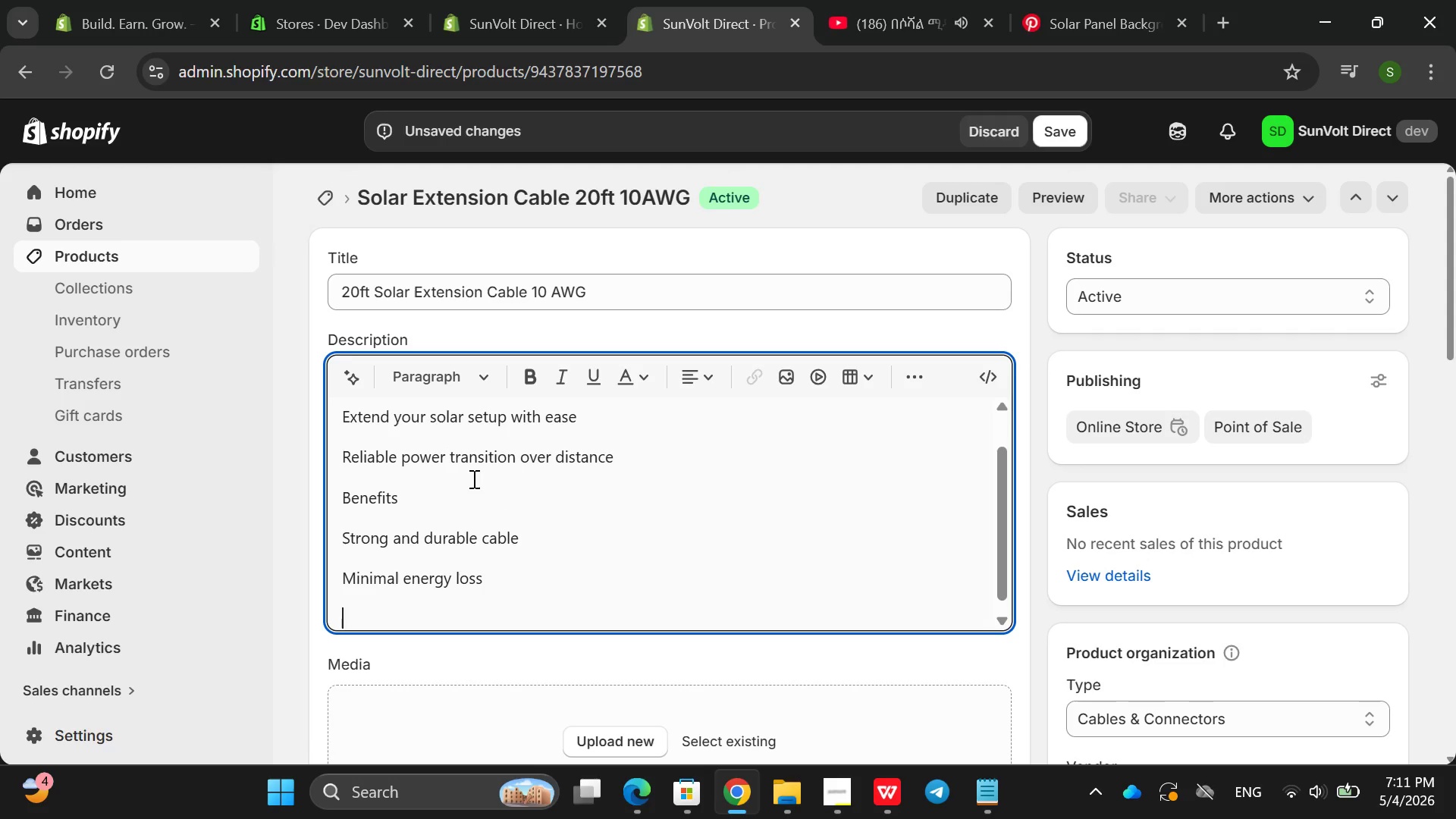 
type(Esy installation )
 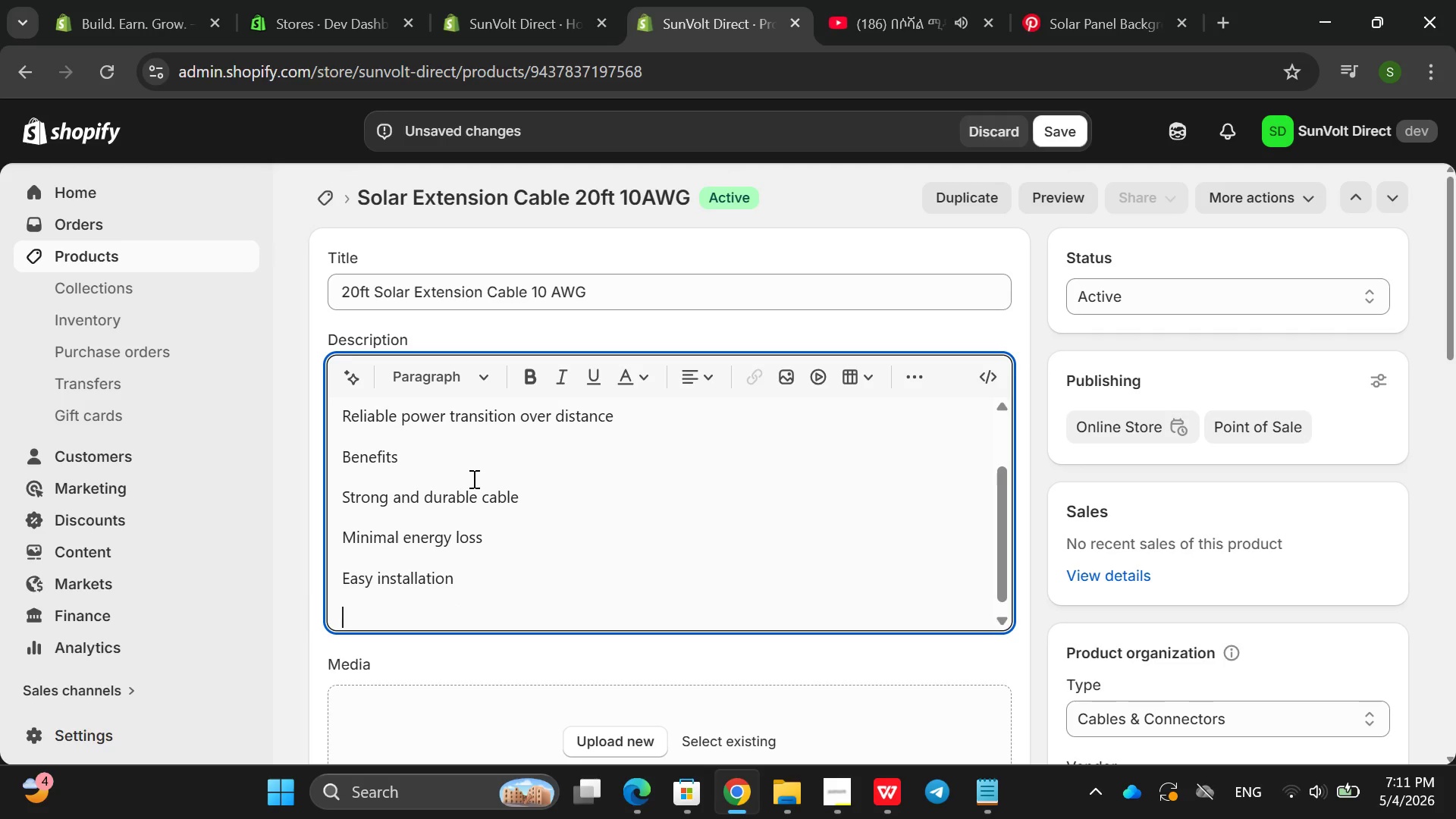 
key(Enter)
 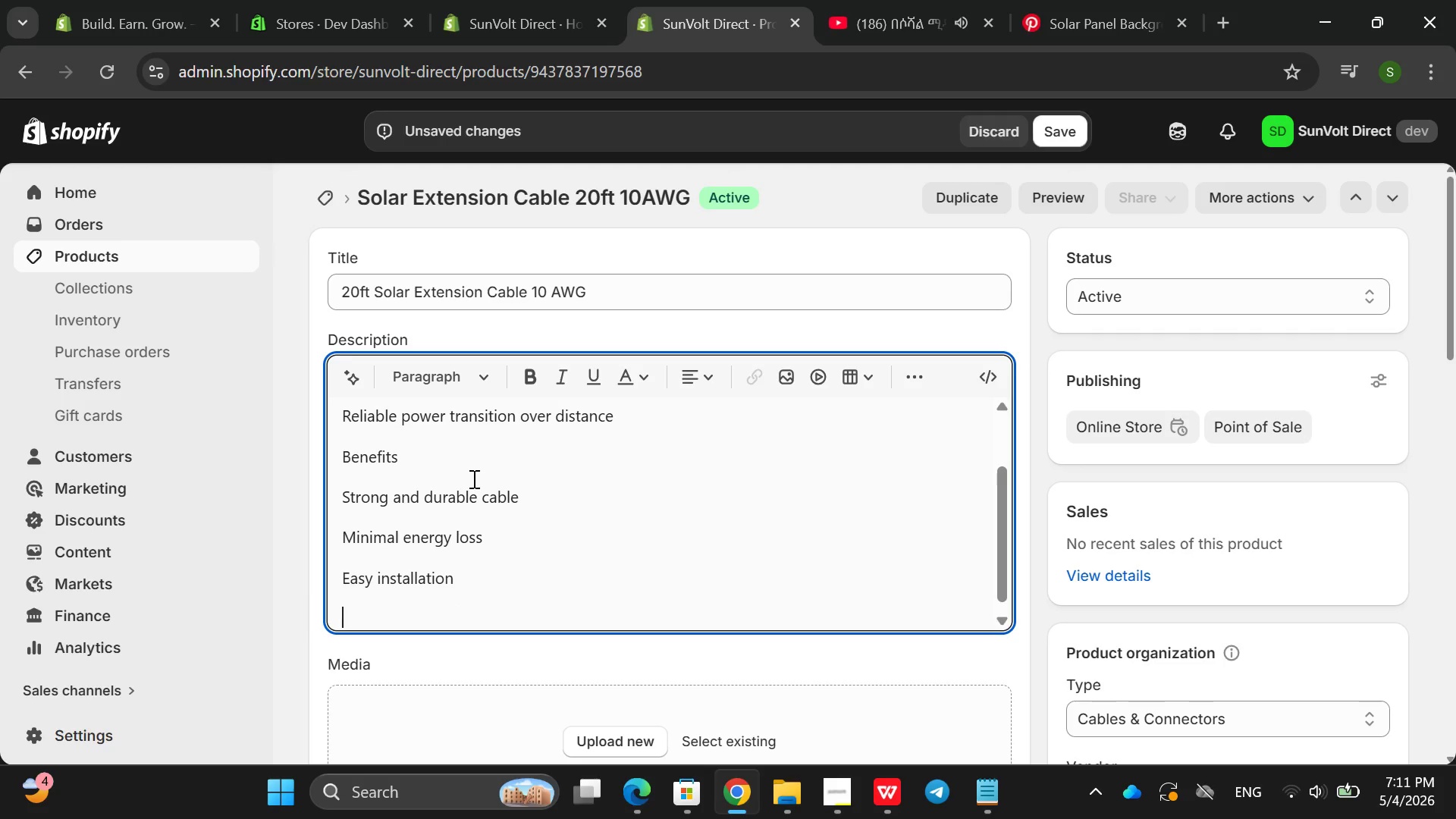 
type(Spes)
key(Backspace)
type(xs)
key(Backspace)
key(Backspace)
type(cs)
 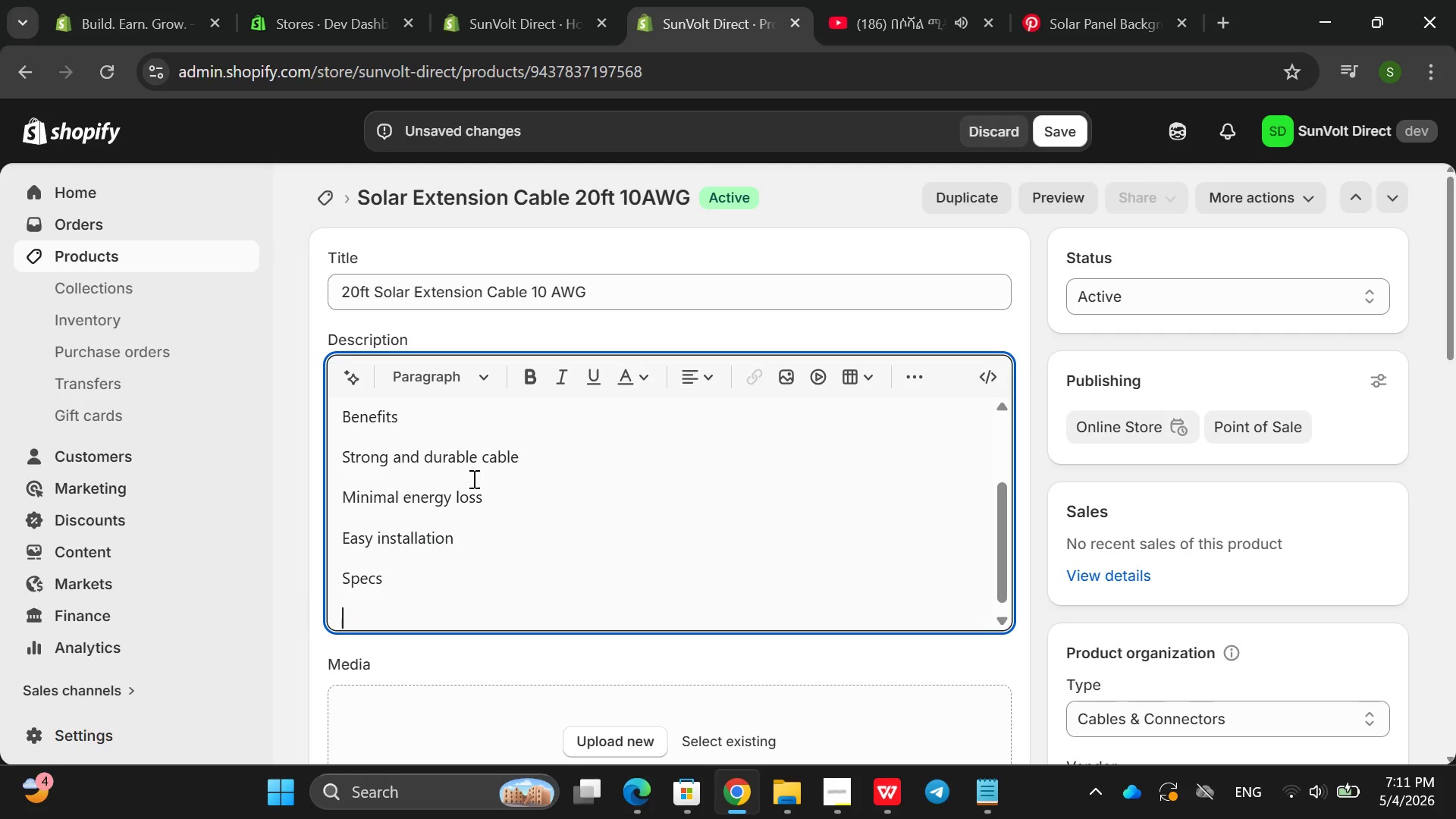 
 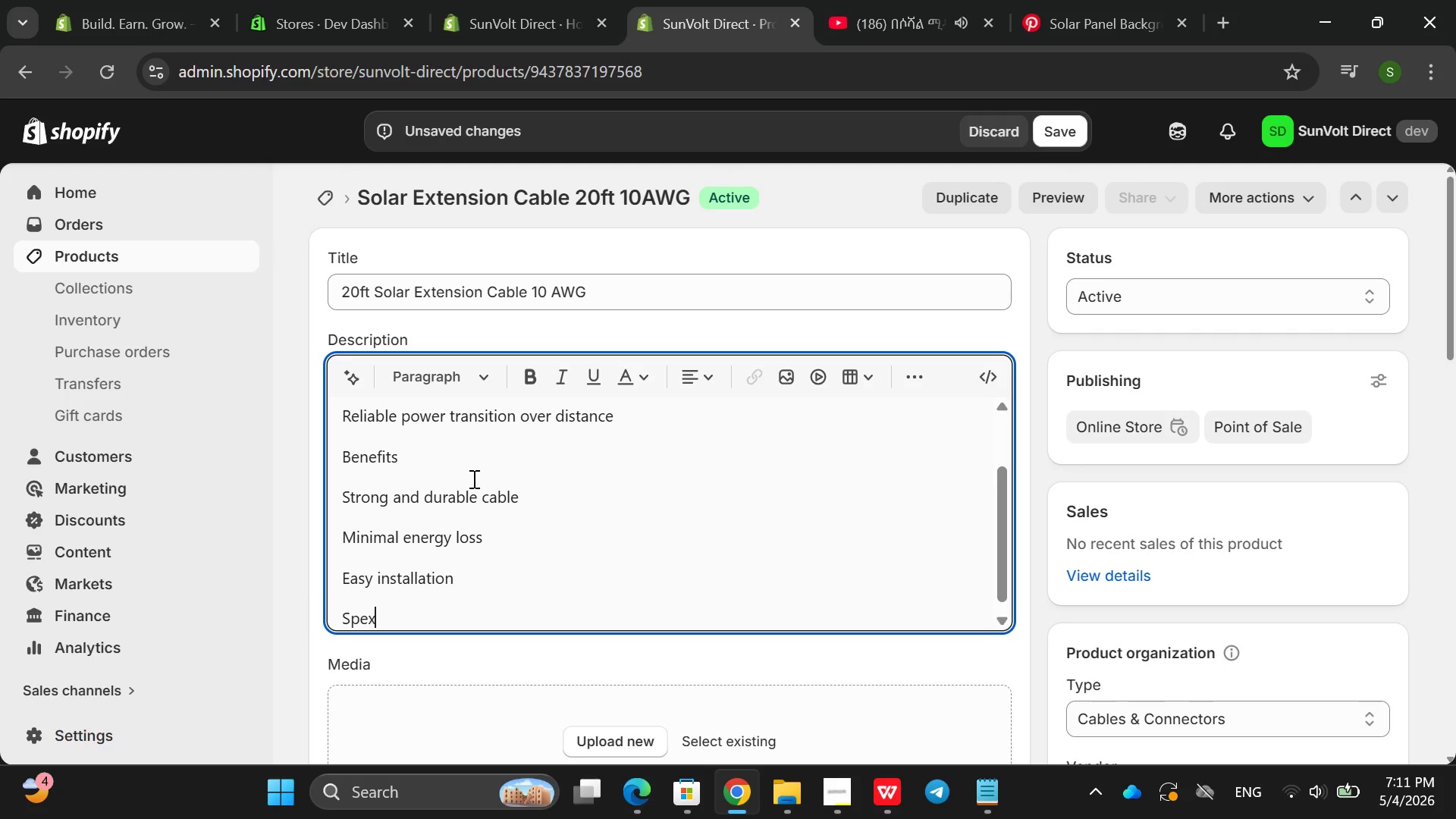 
key(Enter)
 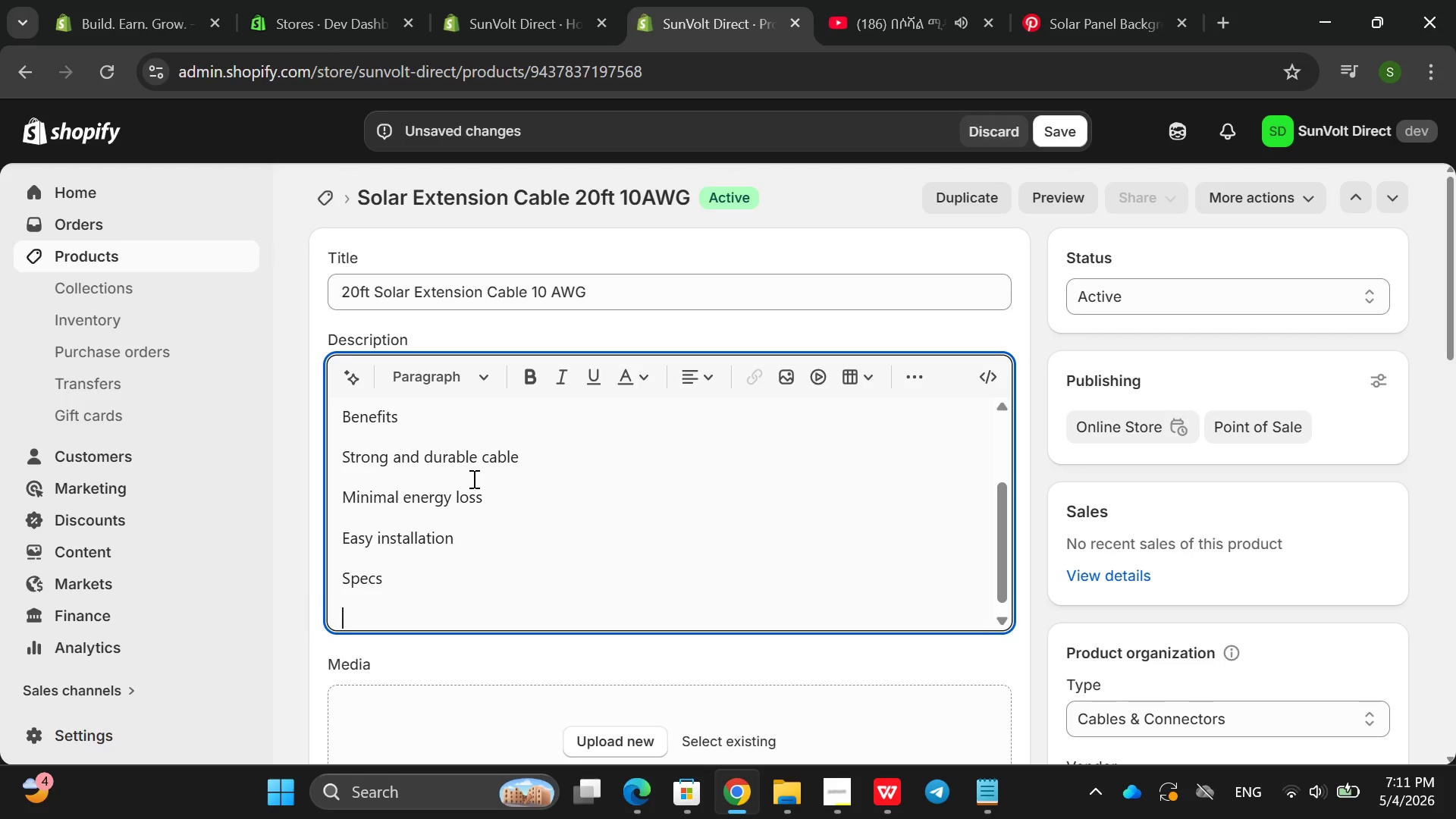 
type(Lent)
key(Backspace)
type(ght )
key(Backspace)
key(Backspace)
key(Backspace)
type(h)
key(Backspace)
type(th )
key(Backspace)
type(: 20ft )
 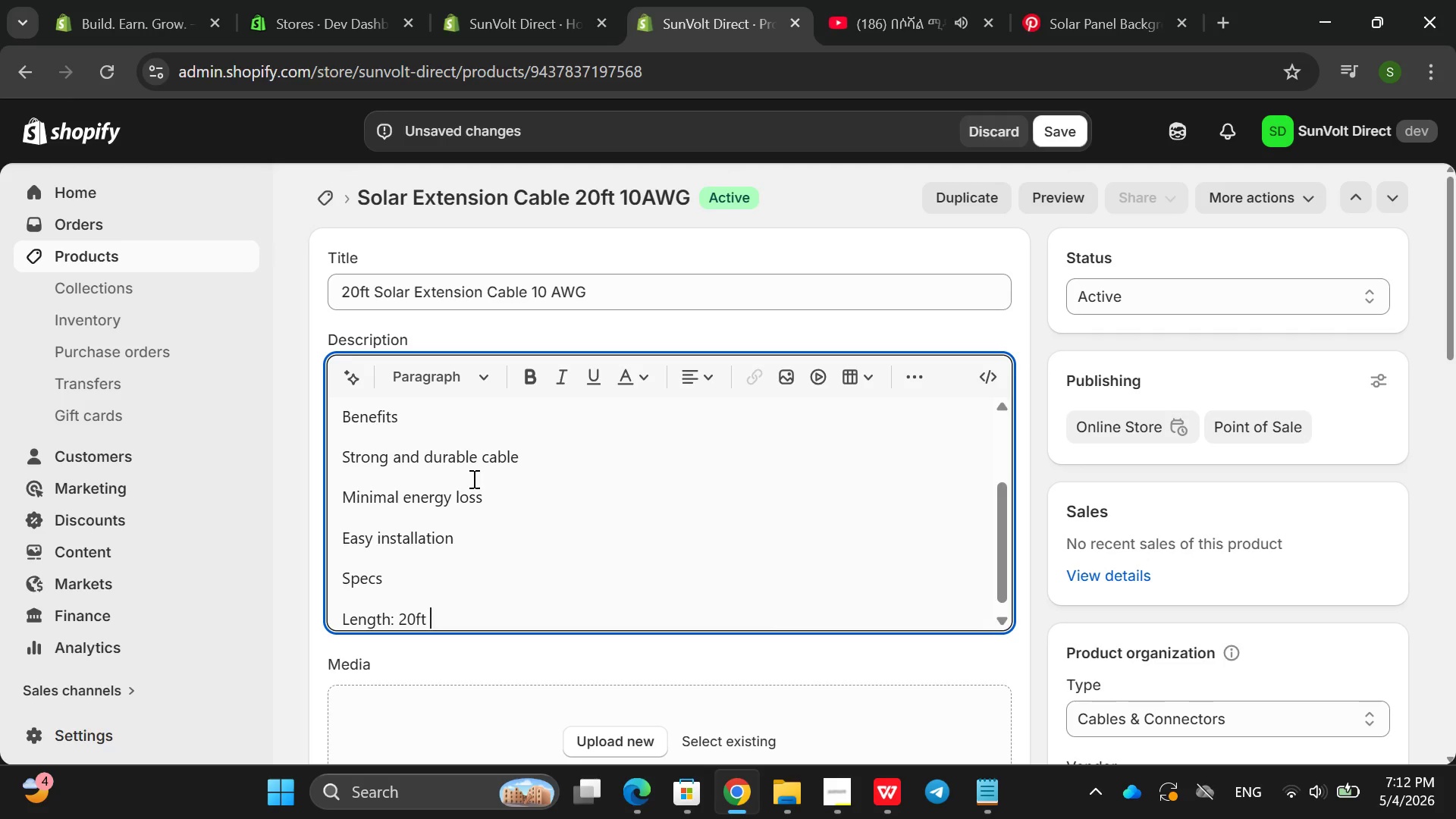 
key(Enter)
 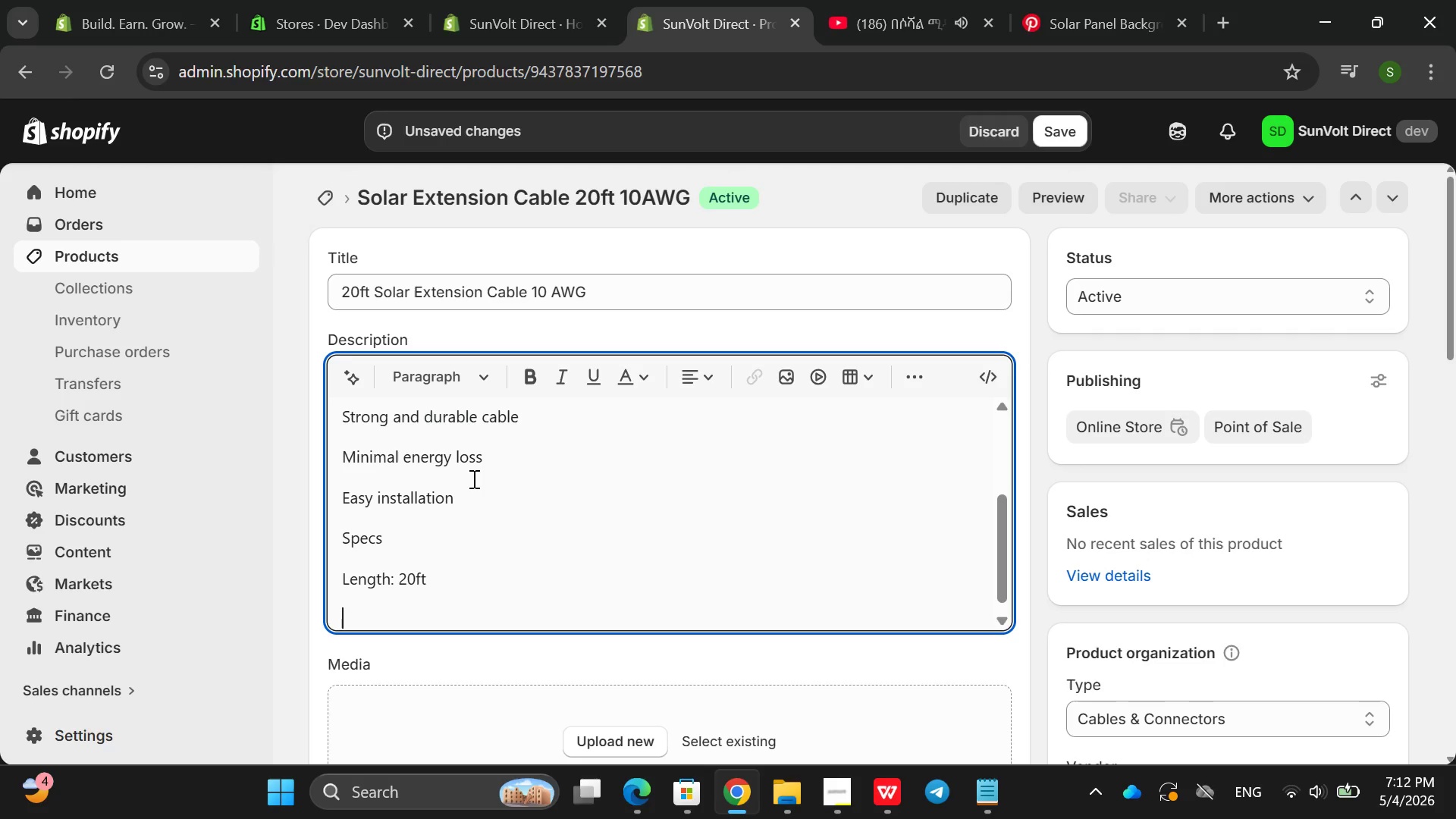 
type(!0)
key(Backspace)
key(Backspace)
type(10AWG thickness )
 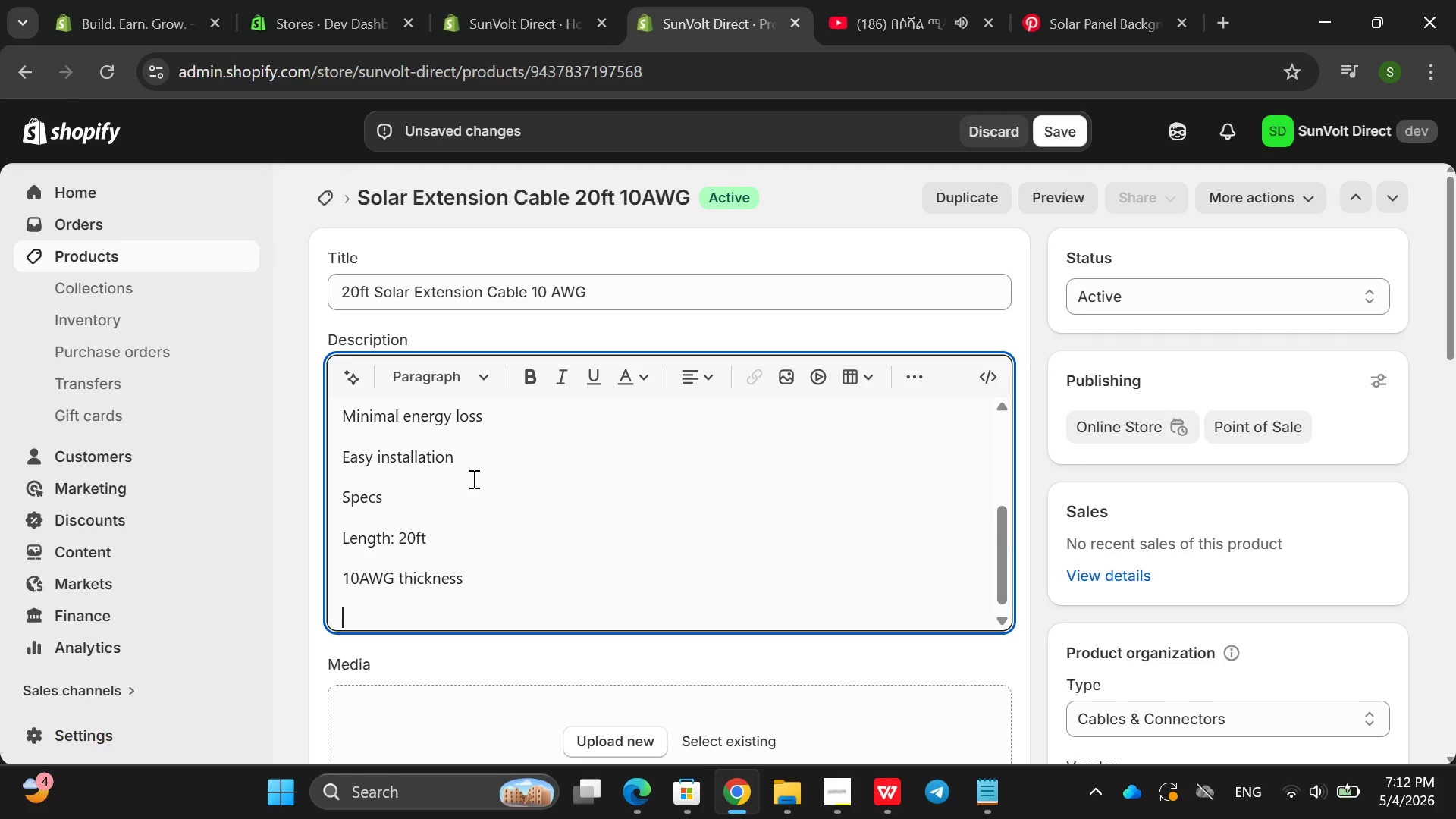 
 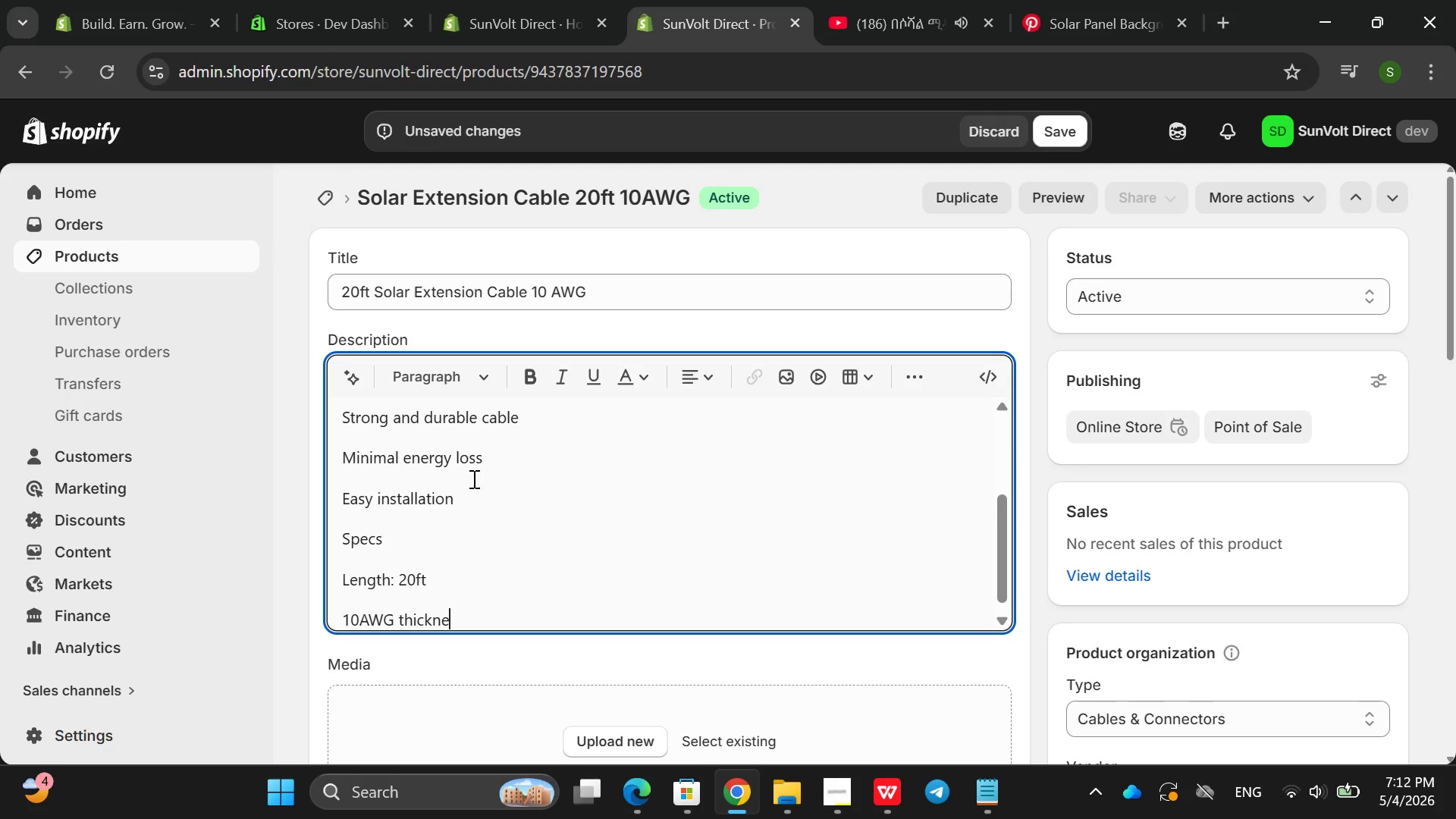 
key(Enter)
 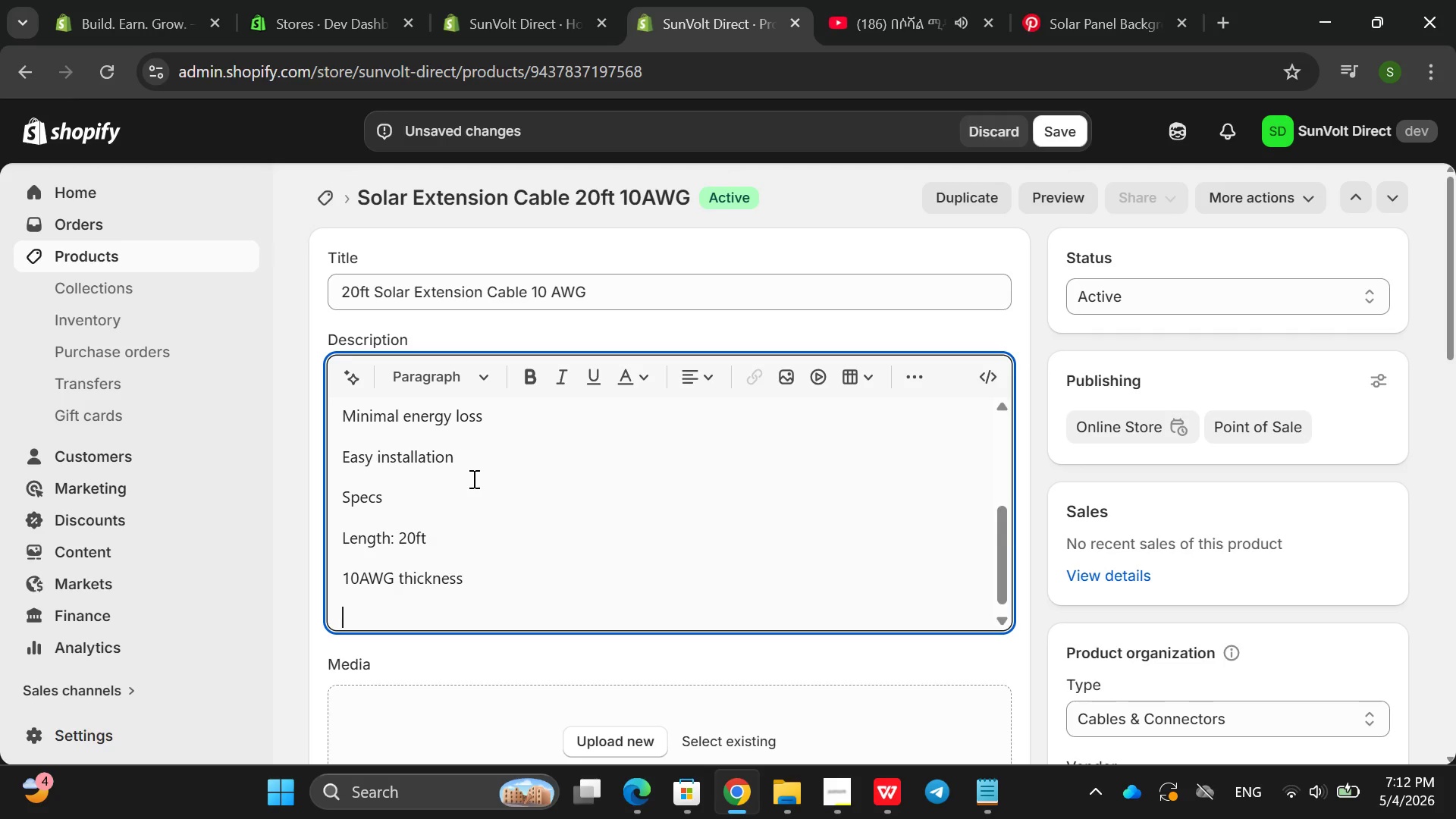 
type(Wer)
key(Backspace)
type(ather )
key(Backspace)
type(-resistant )
 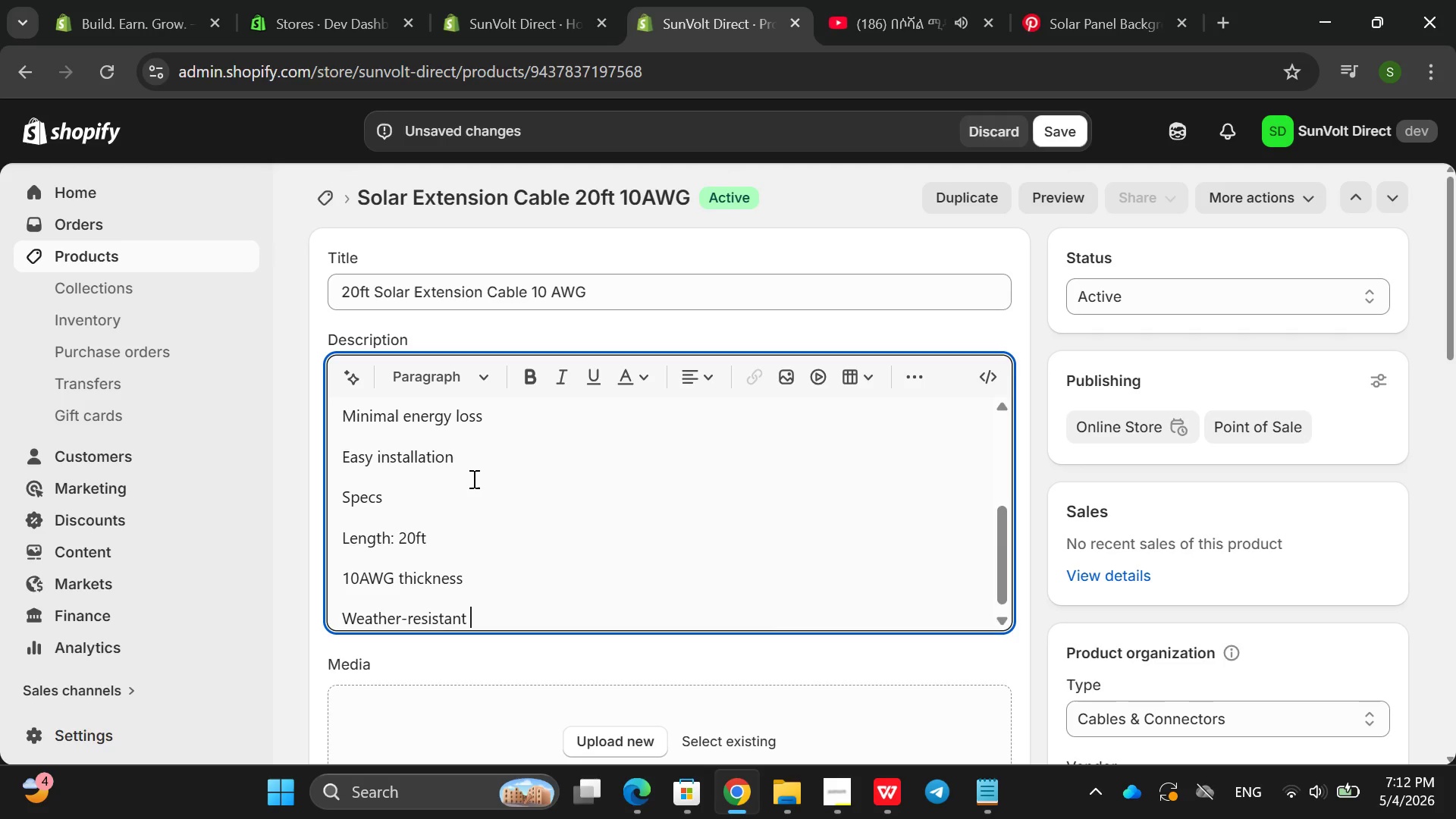 
key(Enter)
 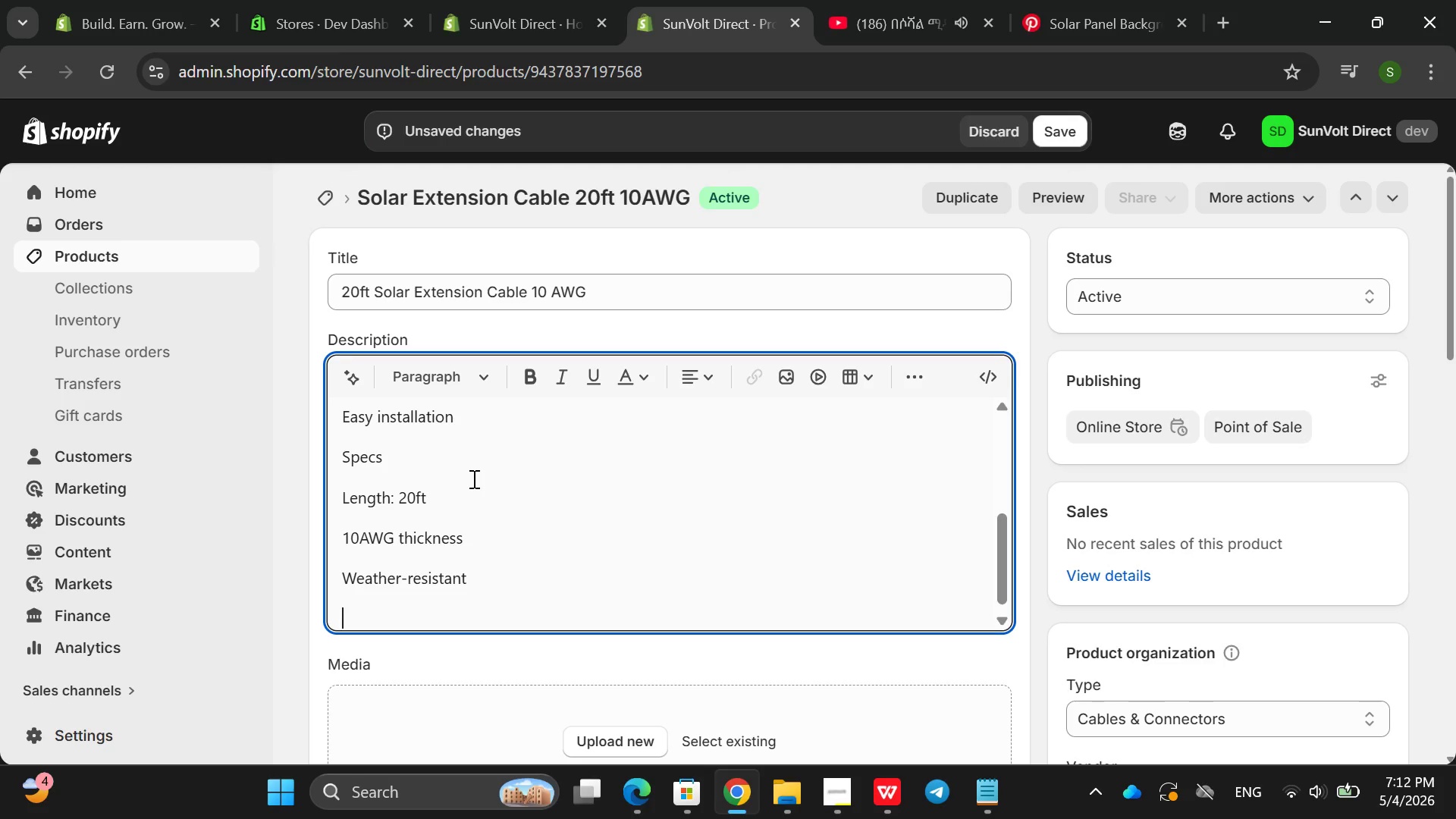 
type(Use CA)
key(Backspace)
key(Backspace)
key(Backspace)
type(a)
key(Backspace)
type(Caes )
 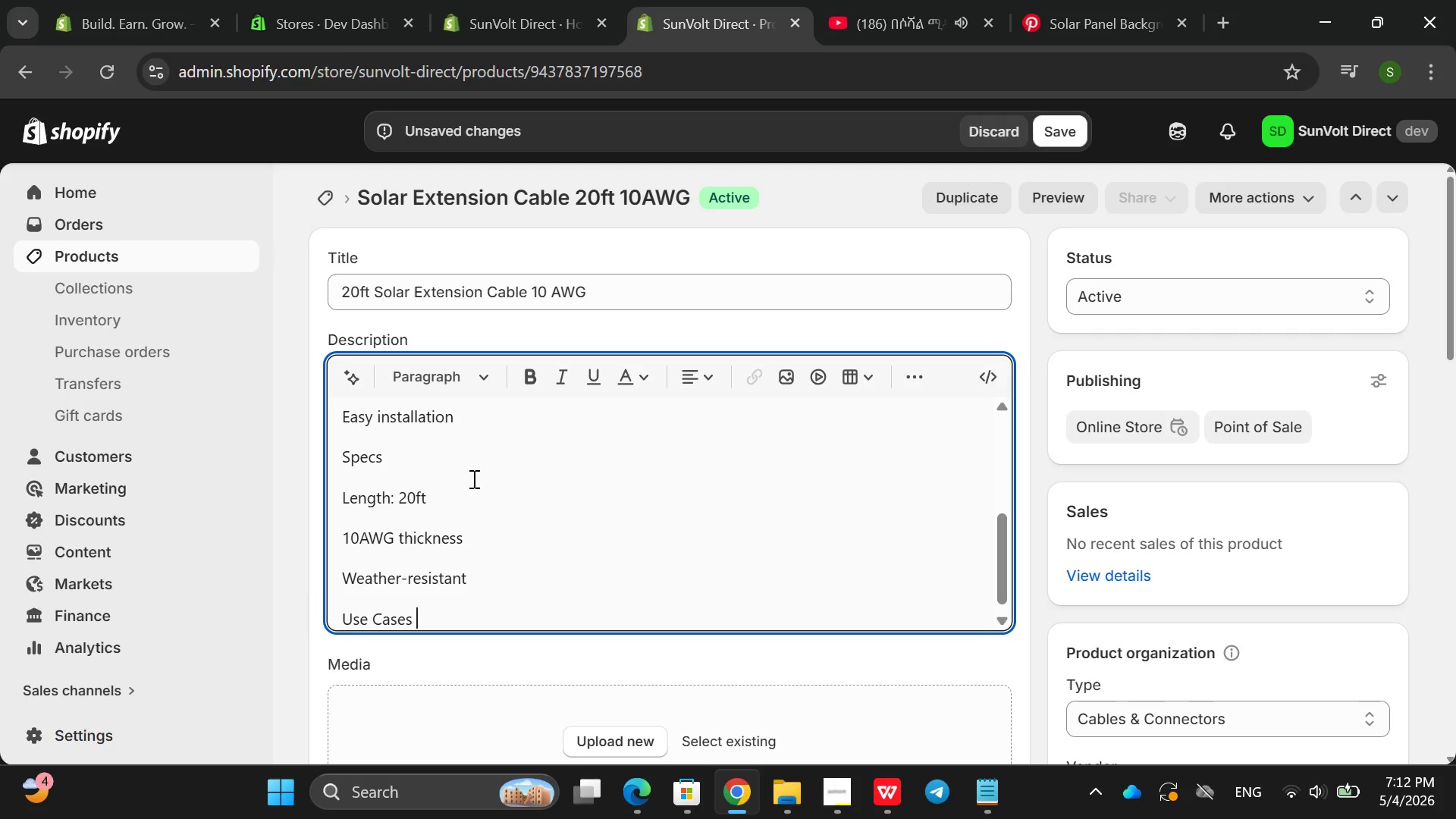 
left_click([946, 6])
 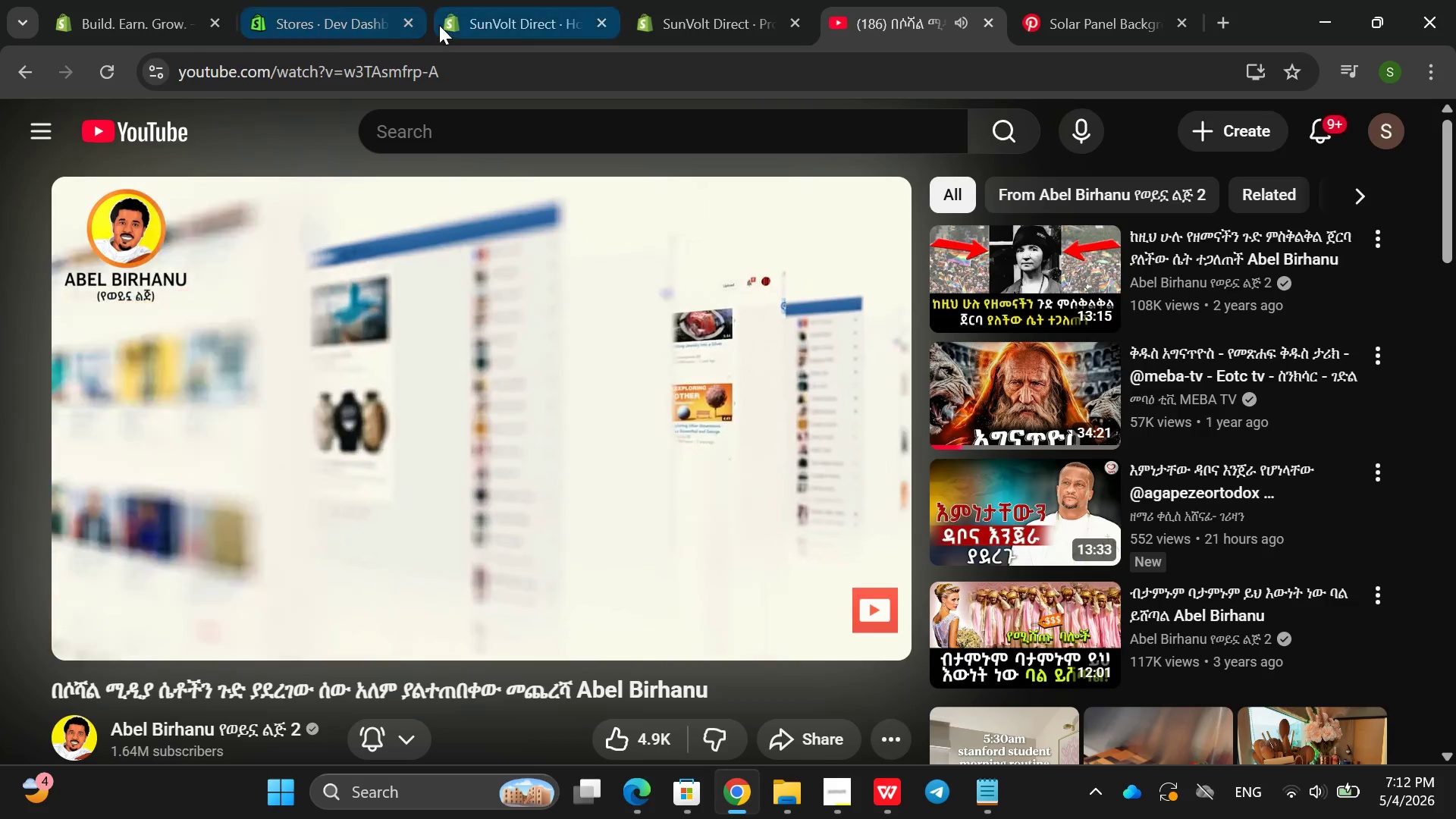 
left_click([689, 30])
 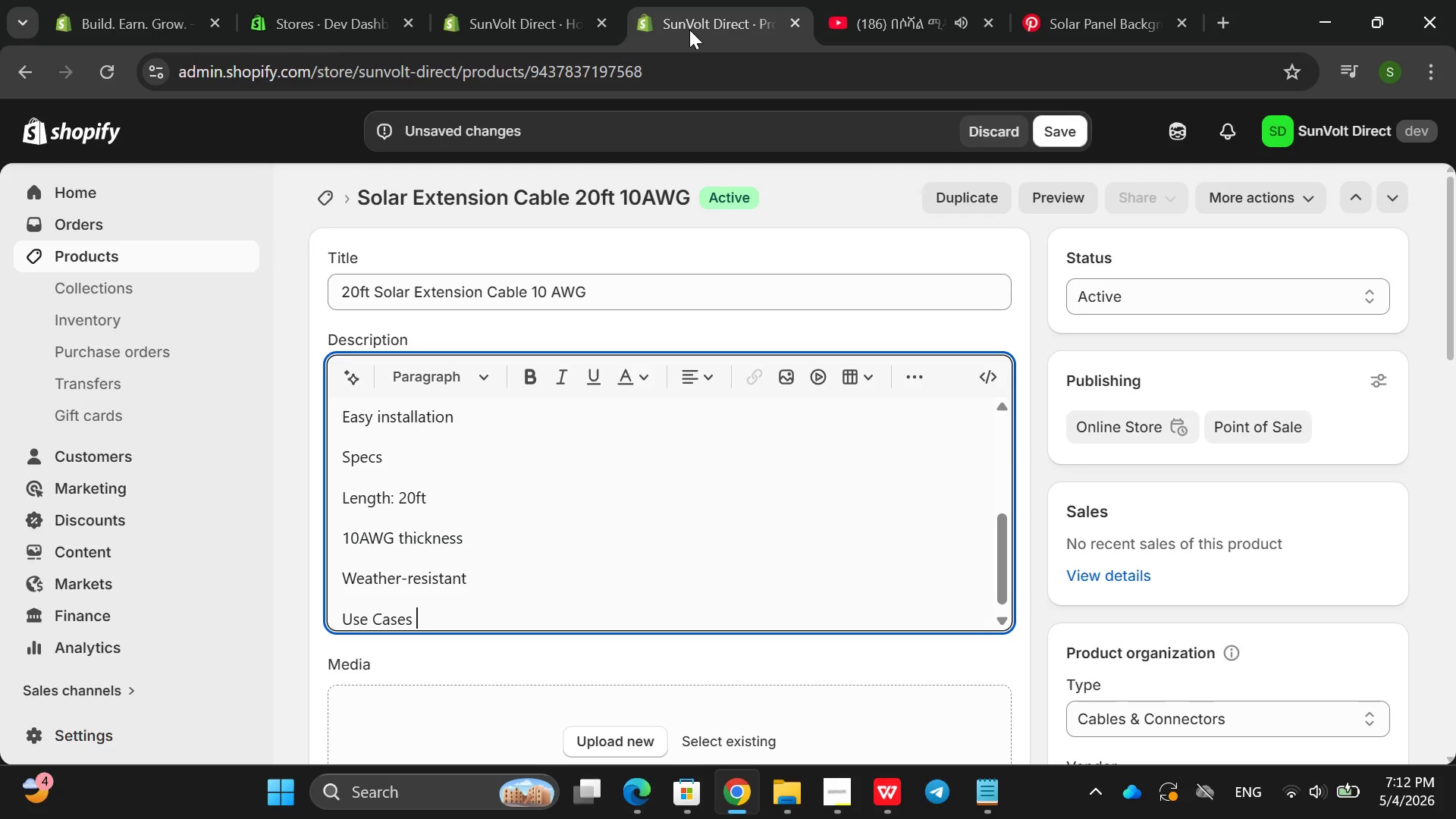 
key(Enter)
 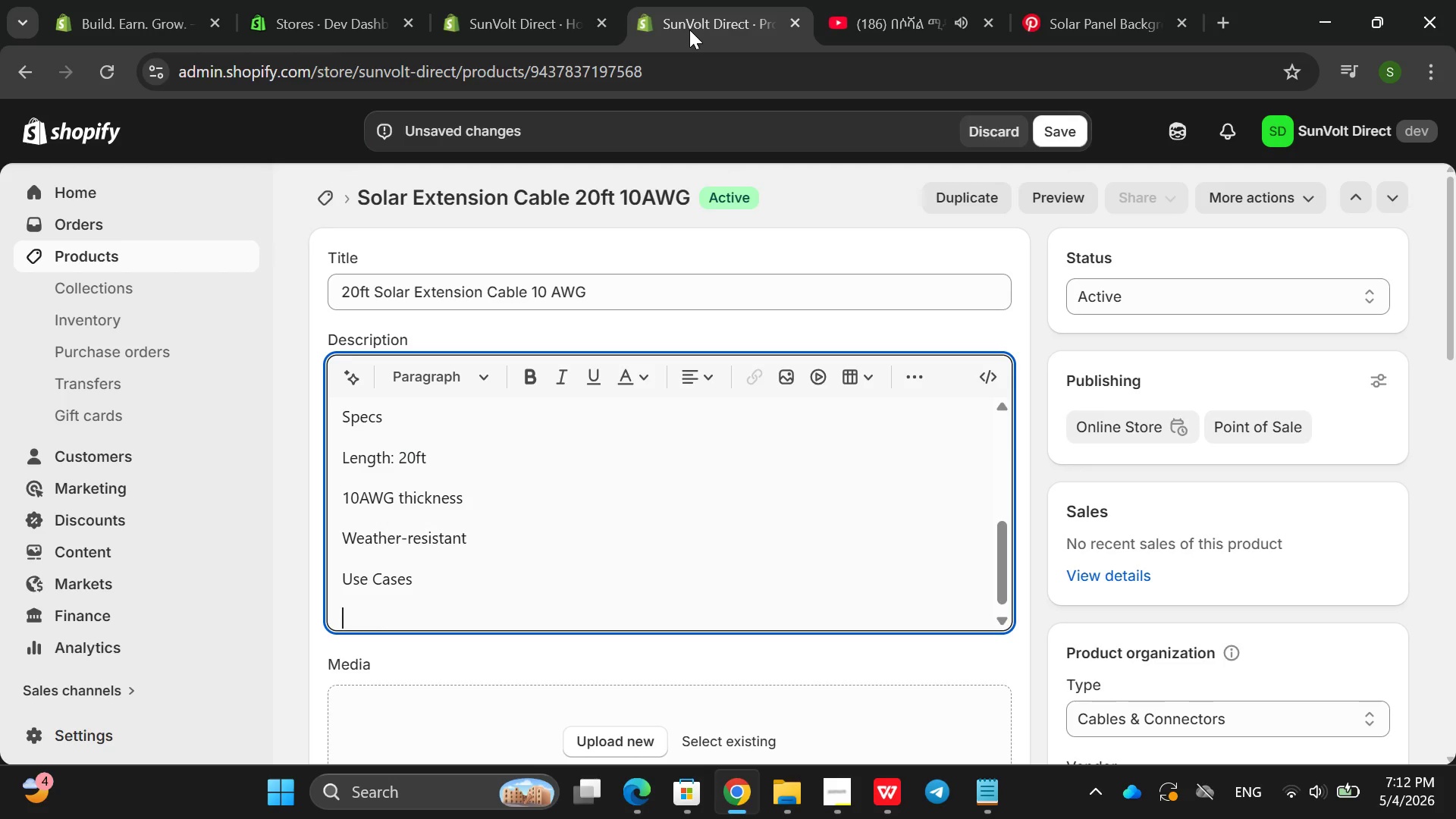 
type(Solar panle)
key(Backspace)
key(Backspace)
type(el ez)
key(Backspace)
type(xtension )
key(Backspace)
type(s)
 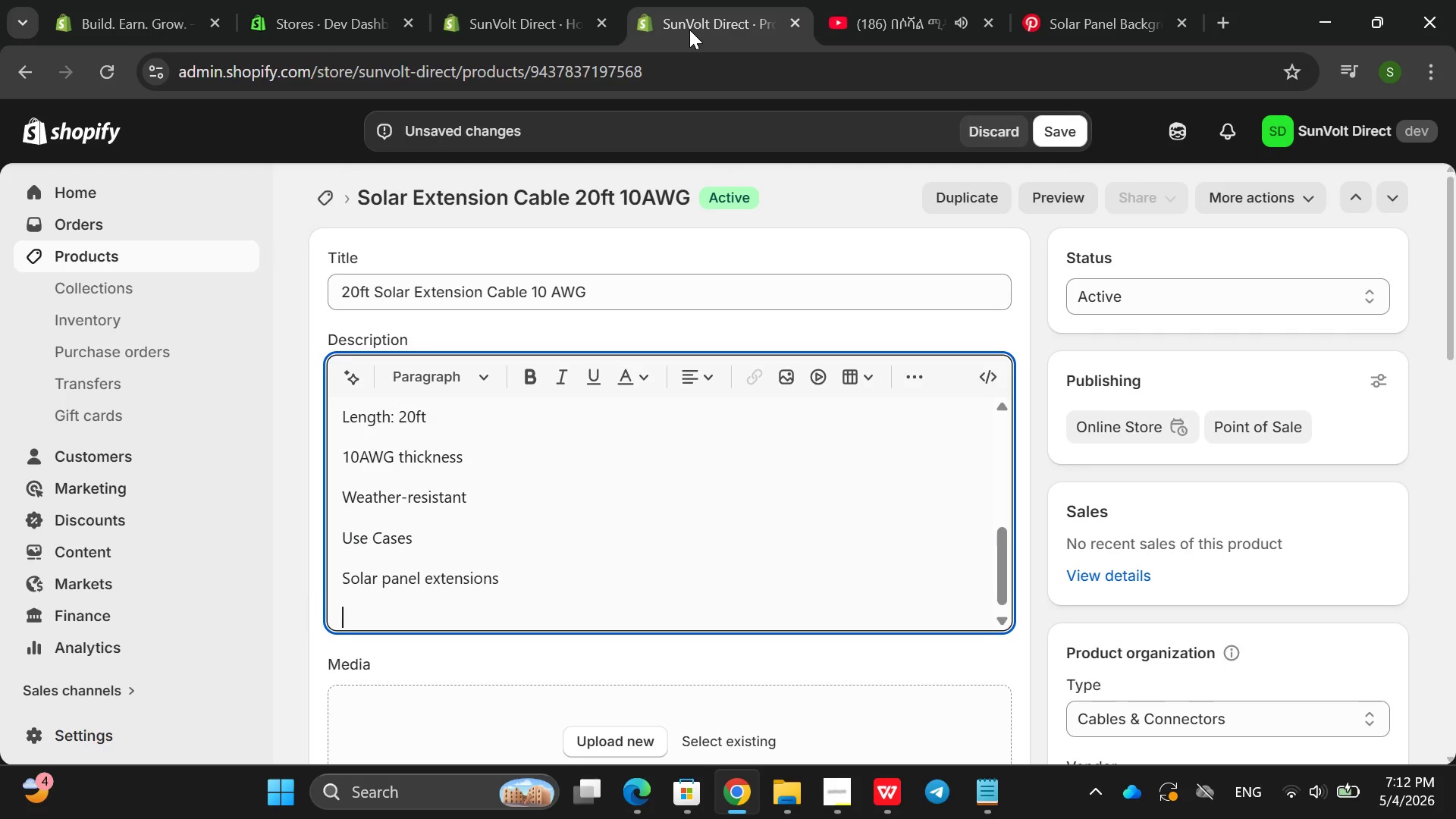 
 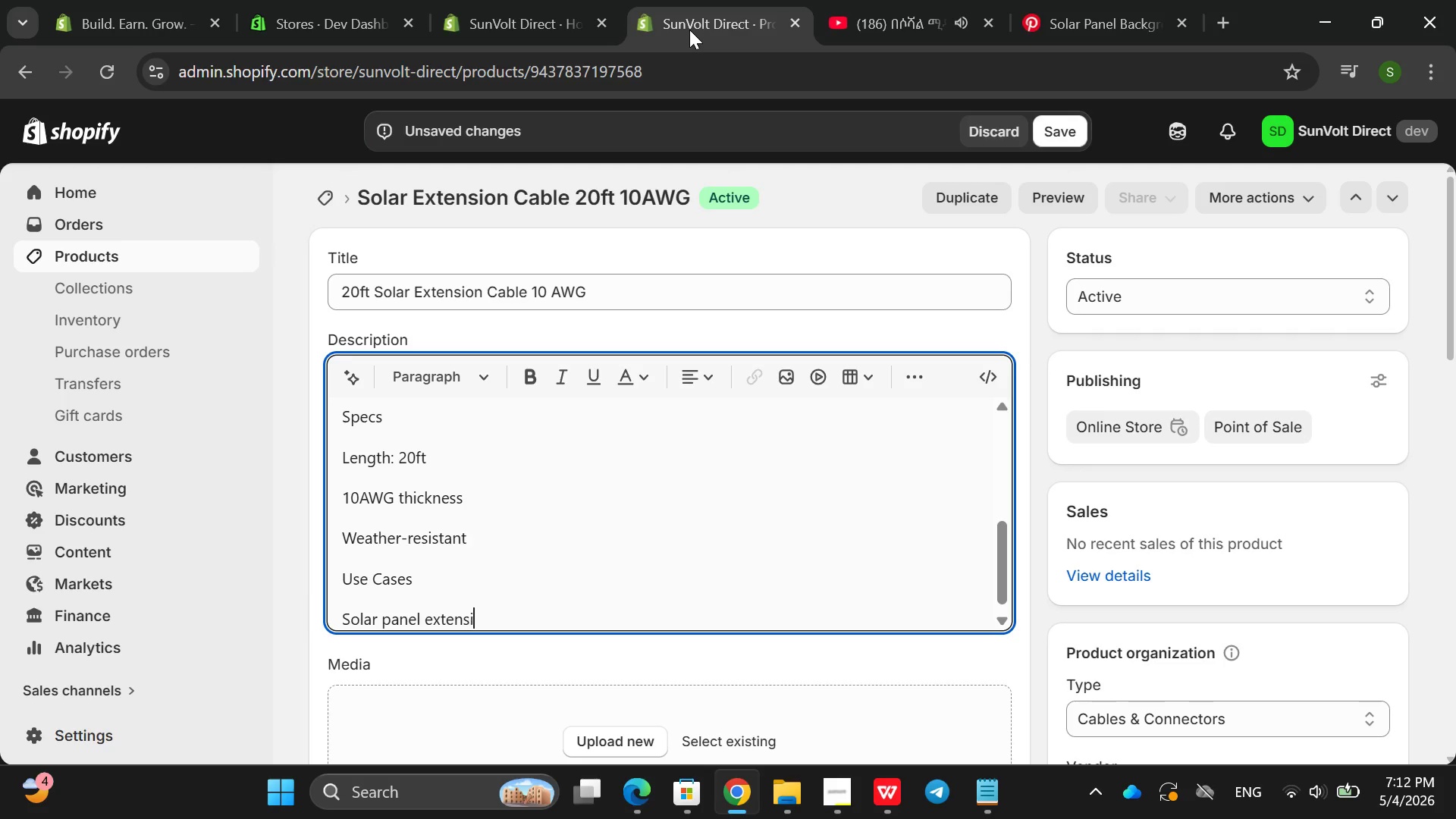 
key(Enter)
 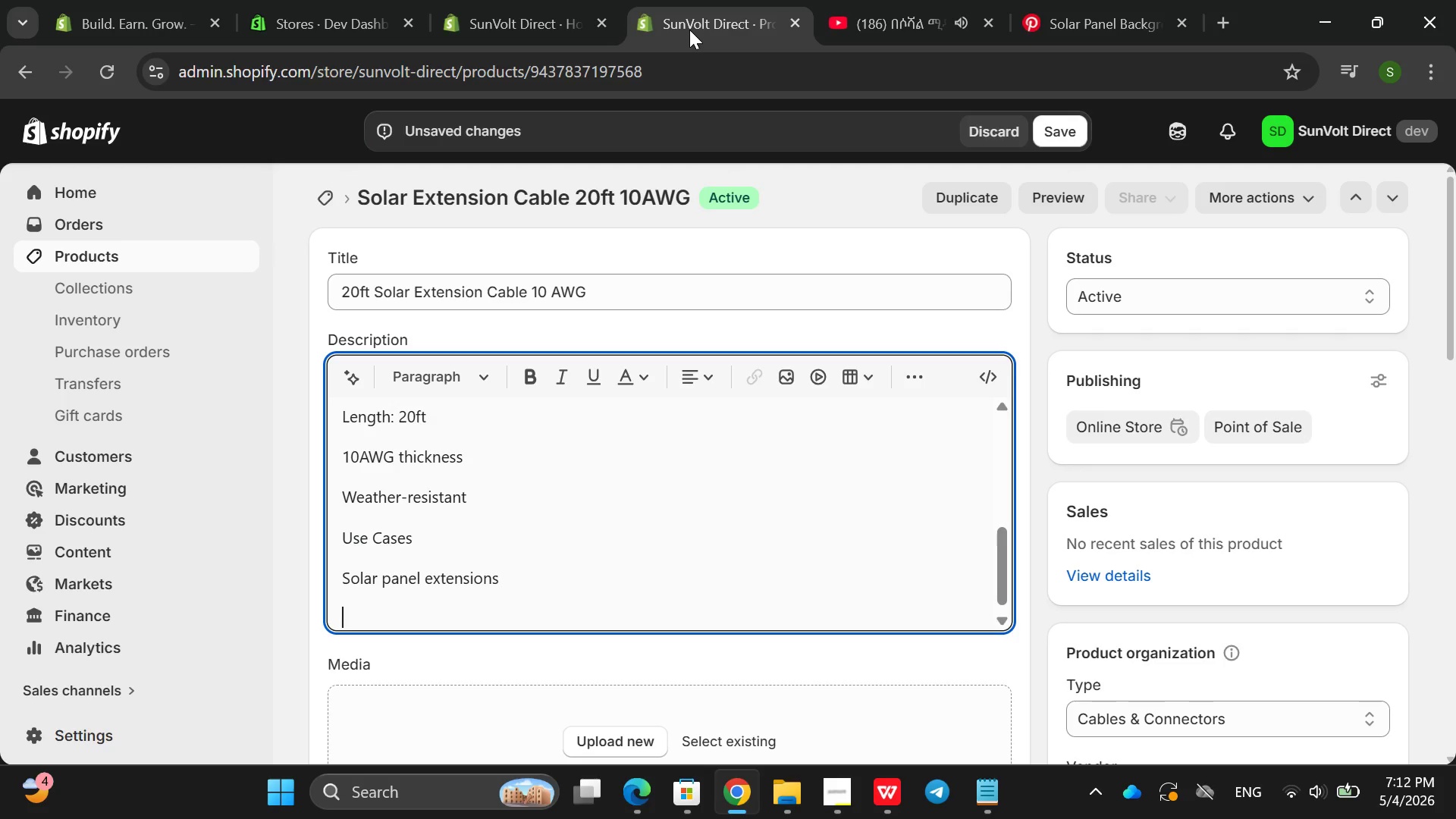 
type(Out )
key(Backspace)
type(doorsetups ')
key(Backspace)
 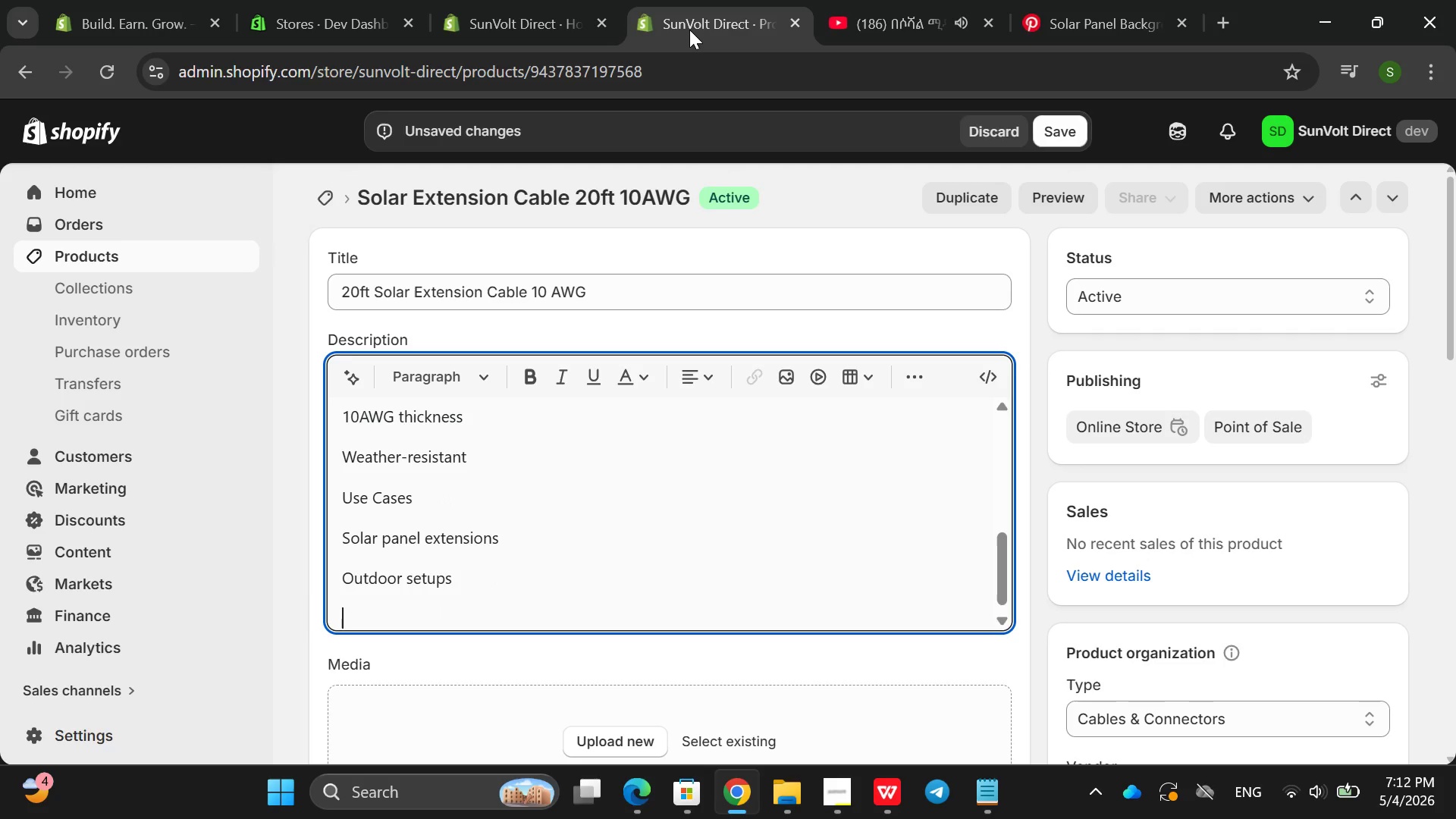 
key(Enter)
 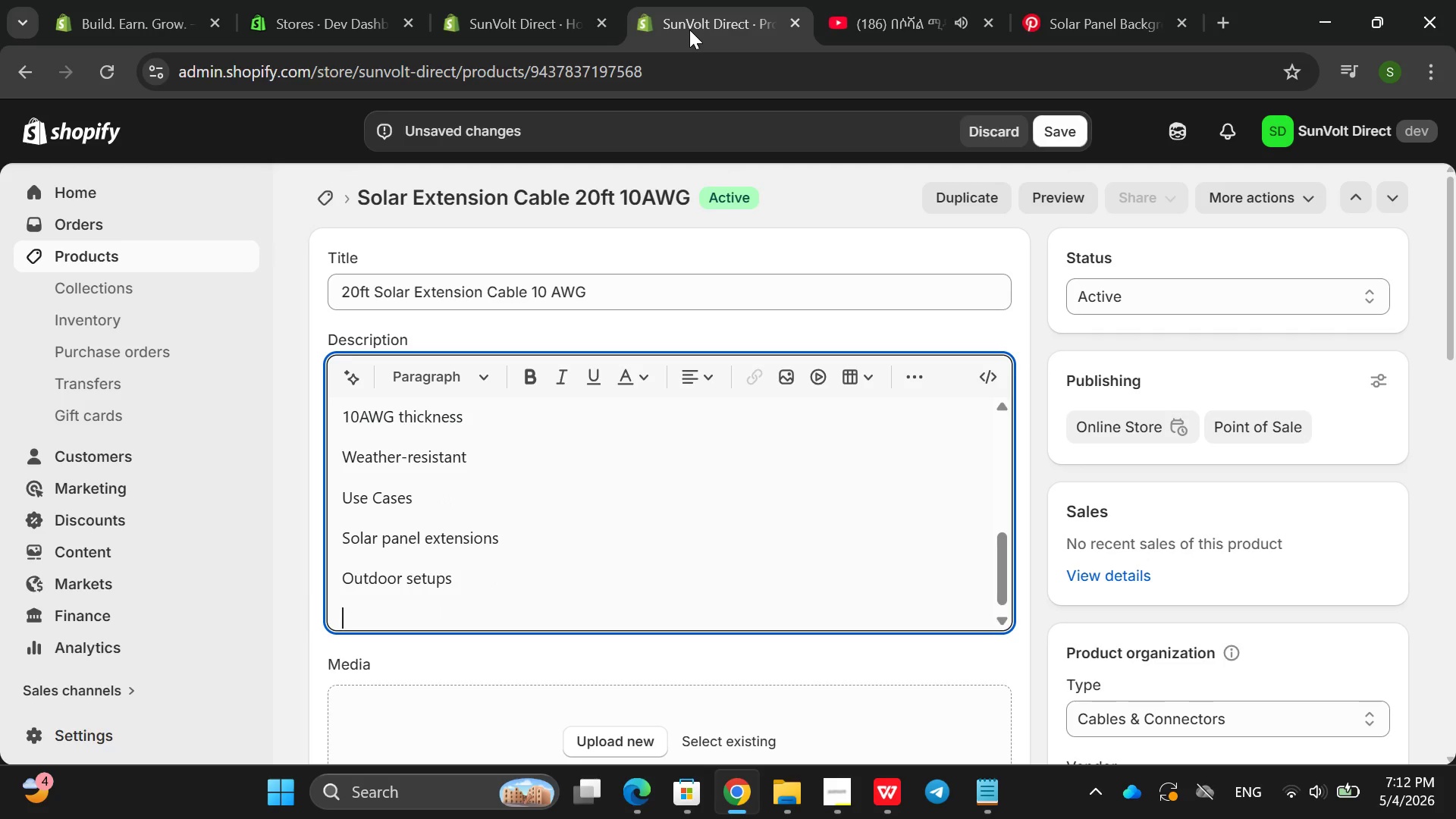 
type(Off-grf)
key(Backspace)
type(id systems)
 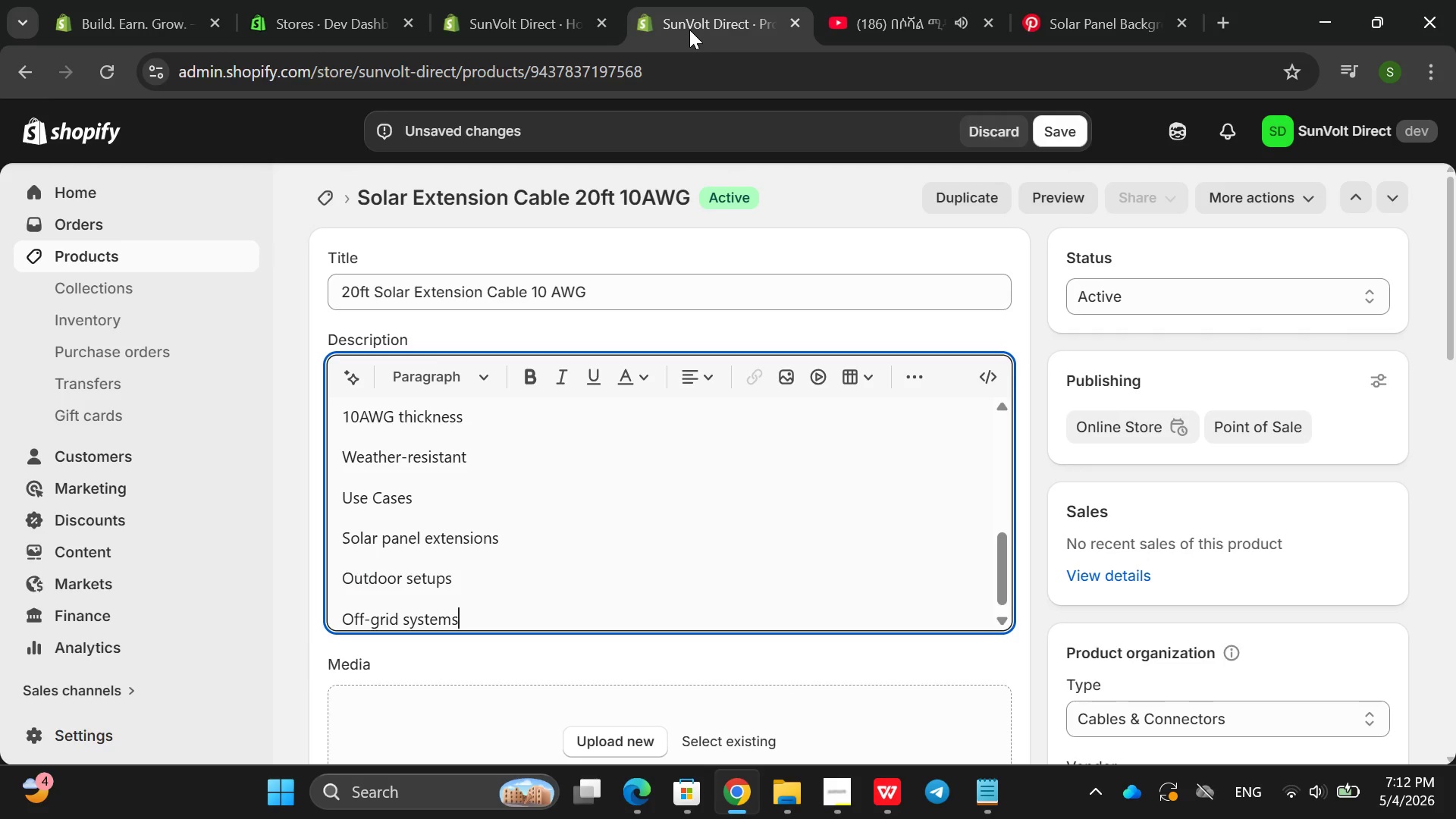 
key(Enter)
 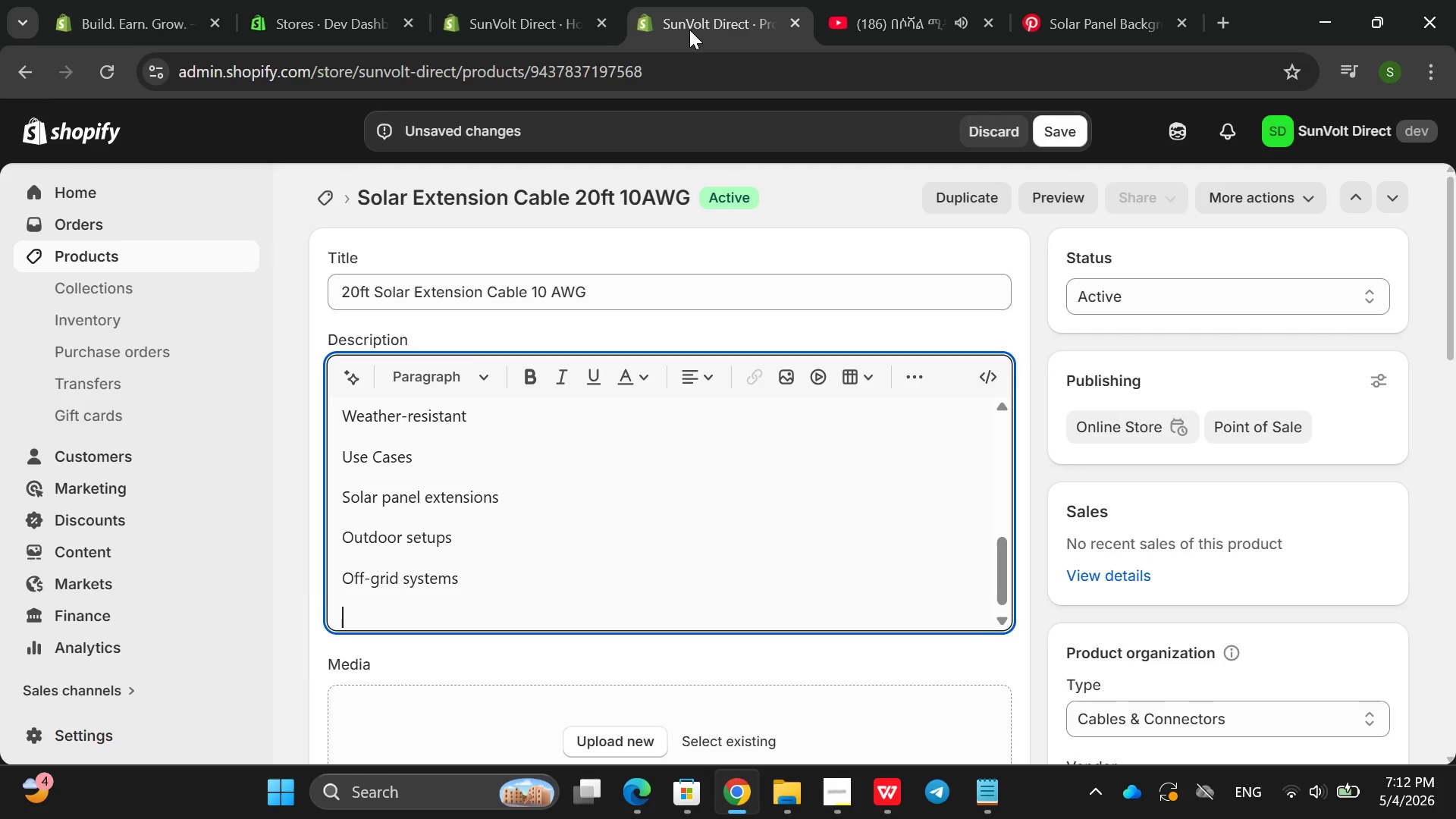 
hold_key(key=ShiftRight, duration=0.39)
 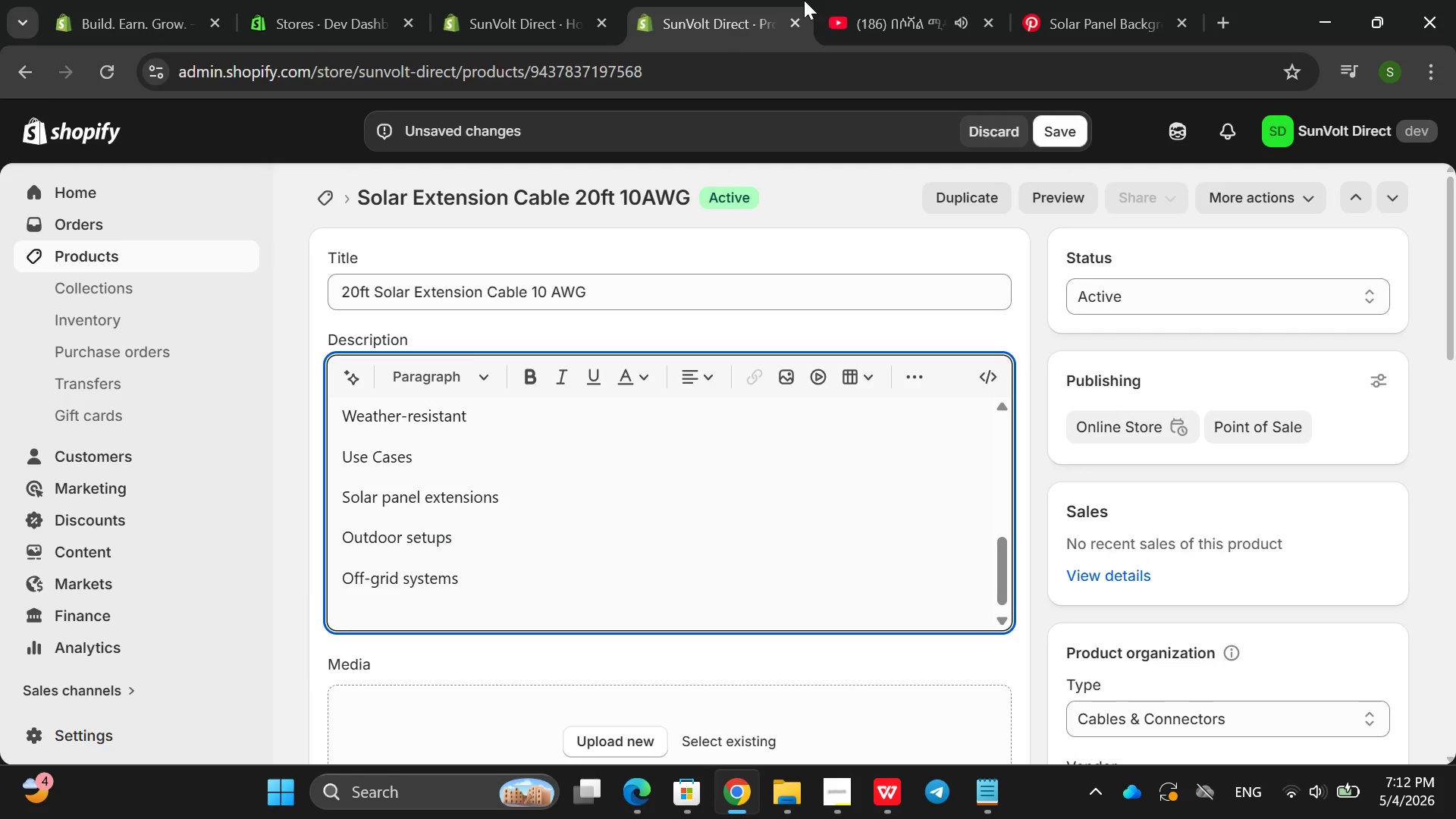 
left_click([845, 1])
 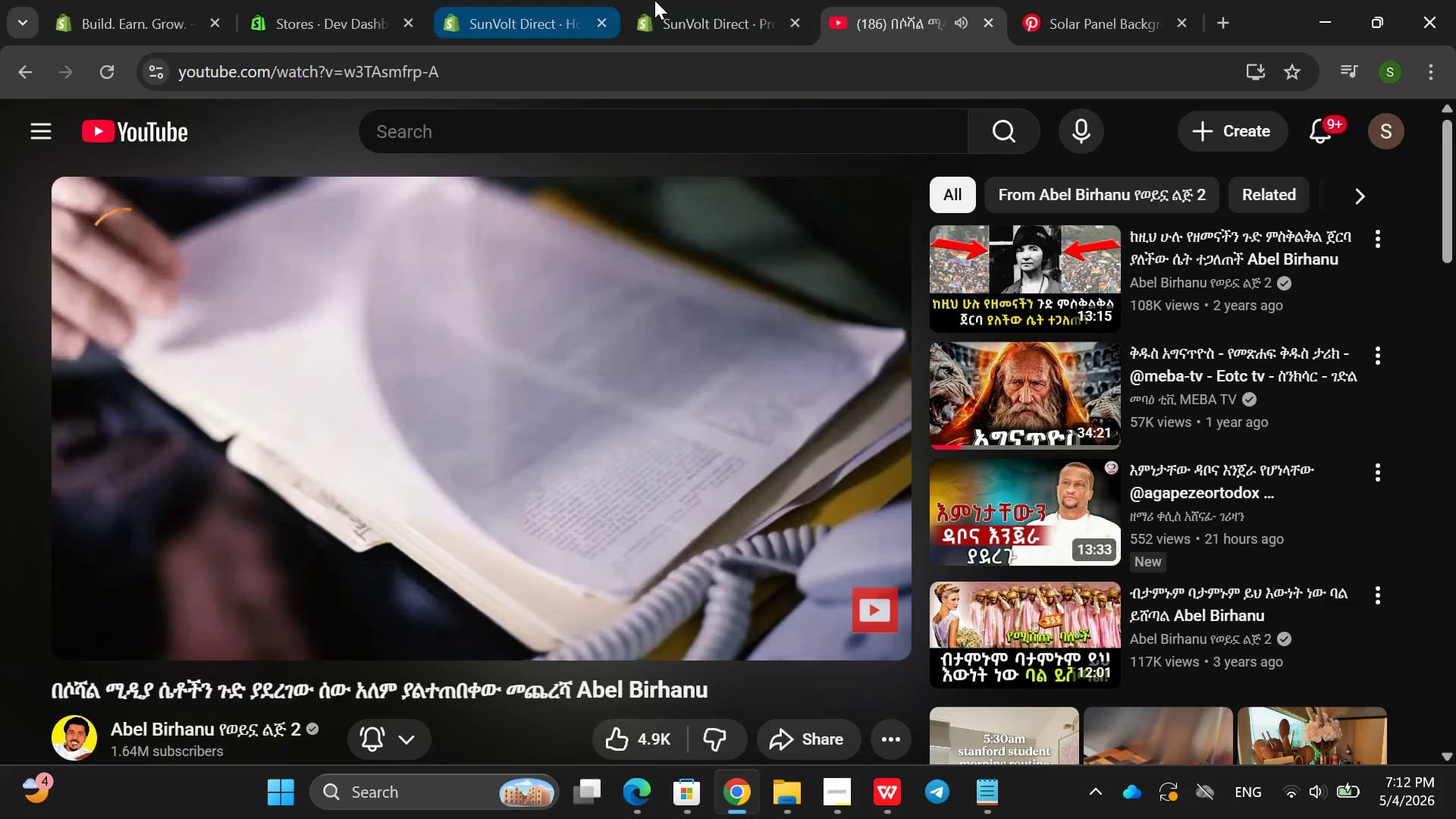 
left_click([697, 16])
 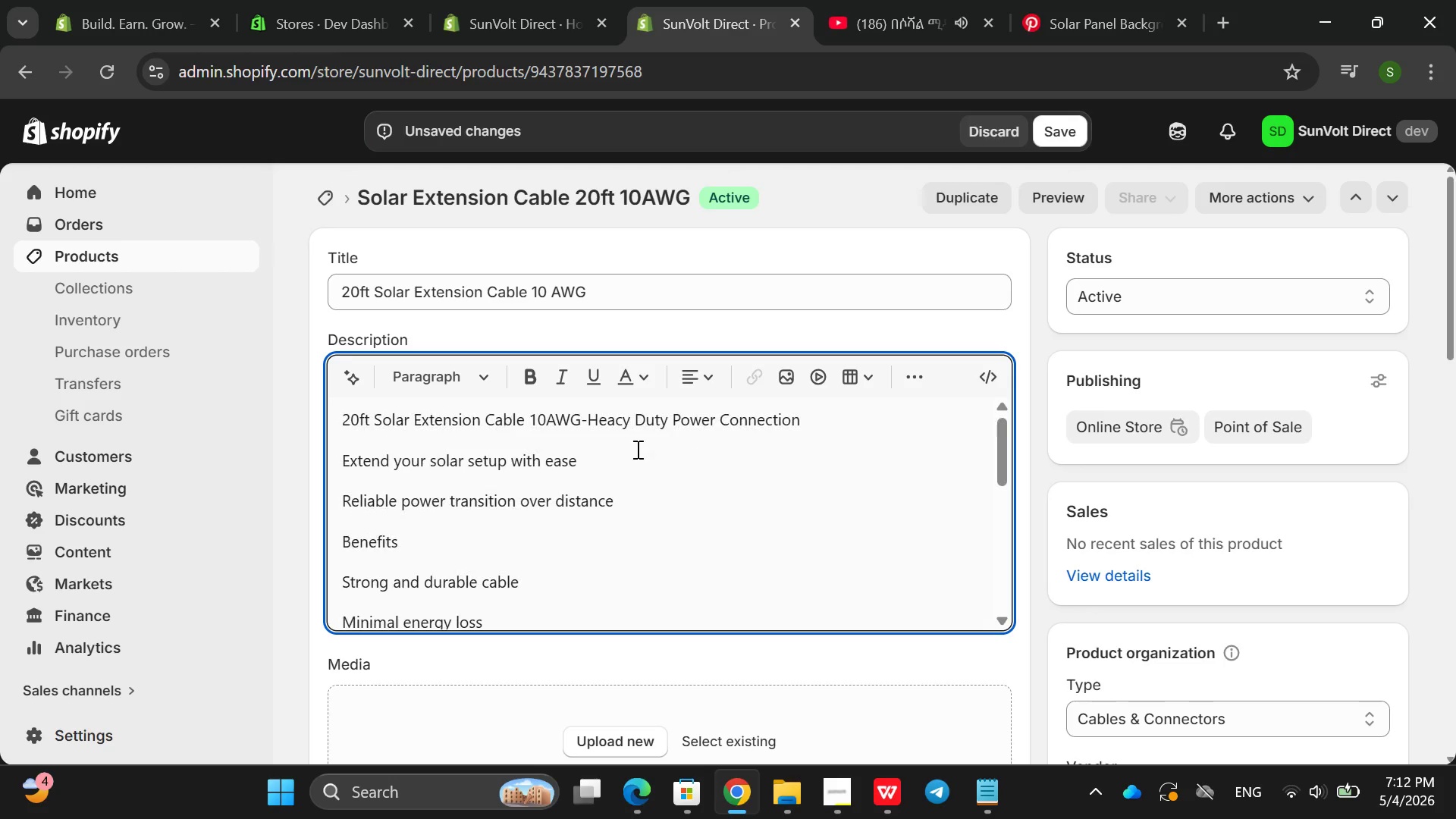 
double_click([598, 440])
 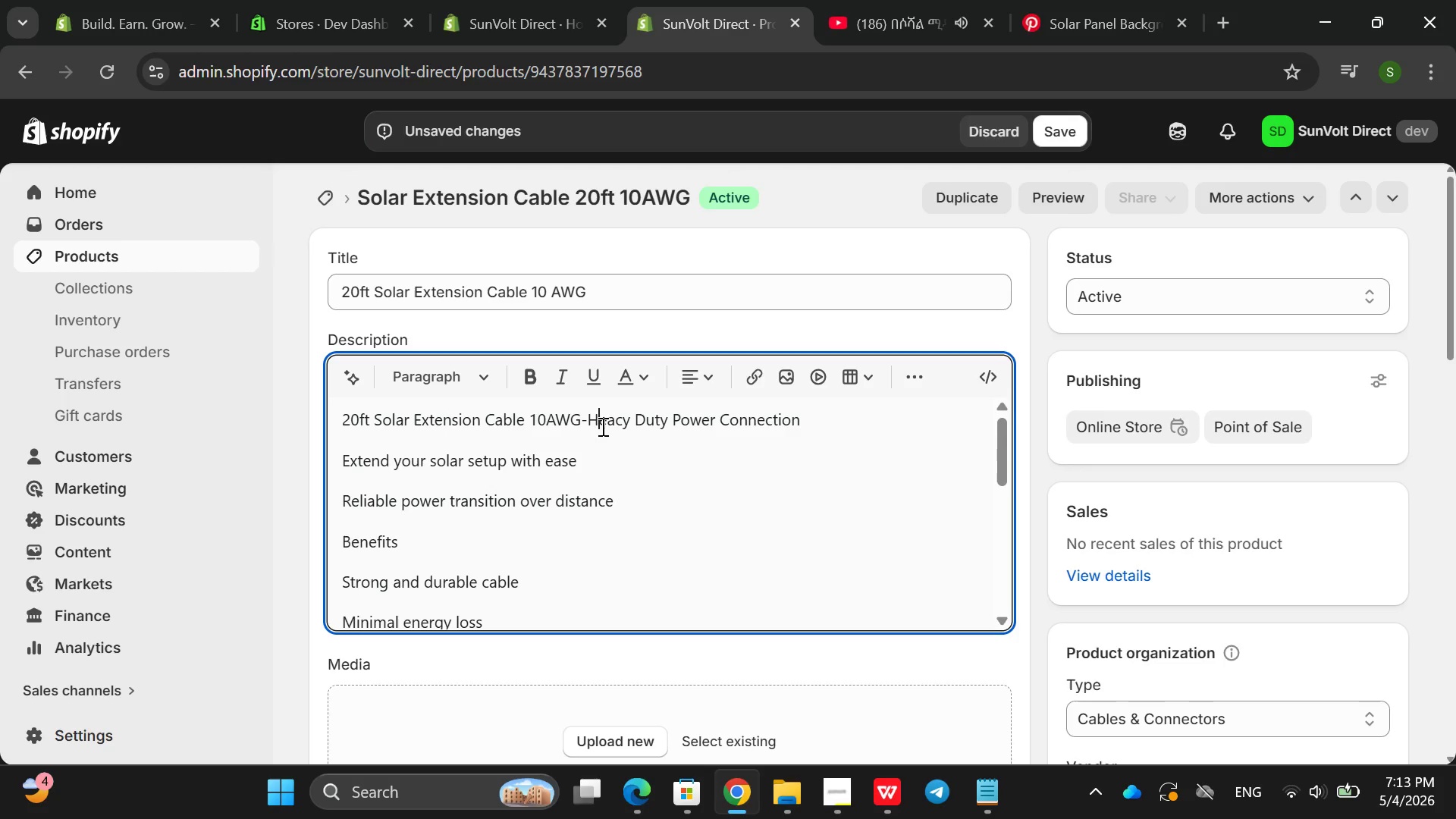 
double_click([601, 426])
 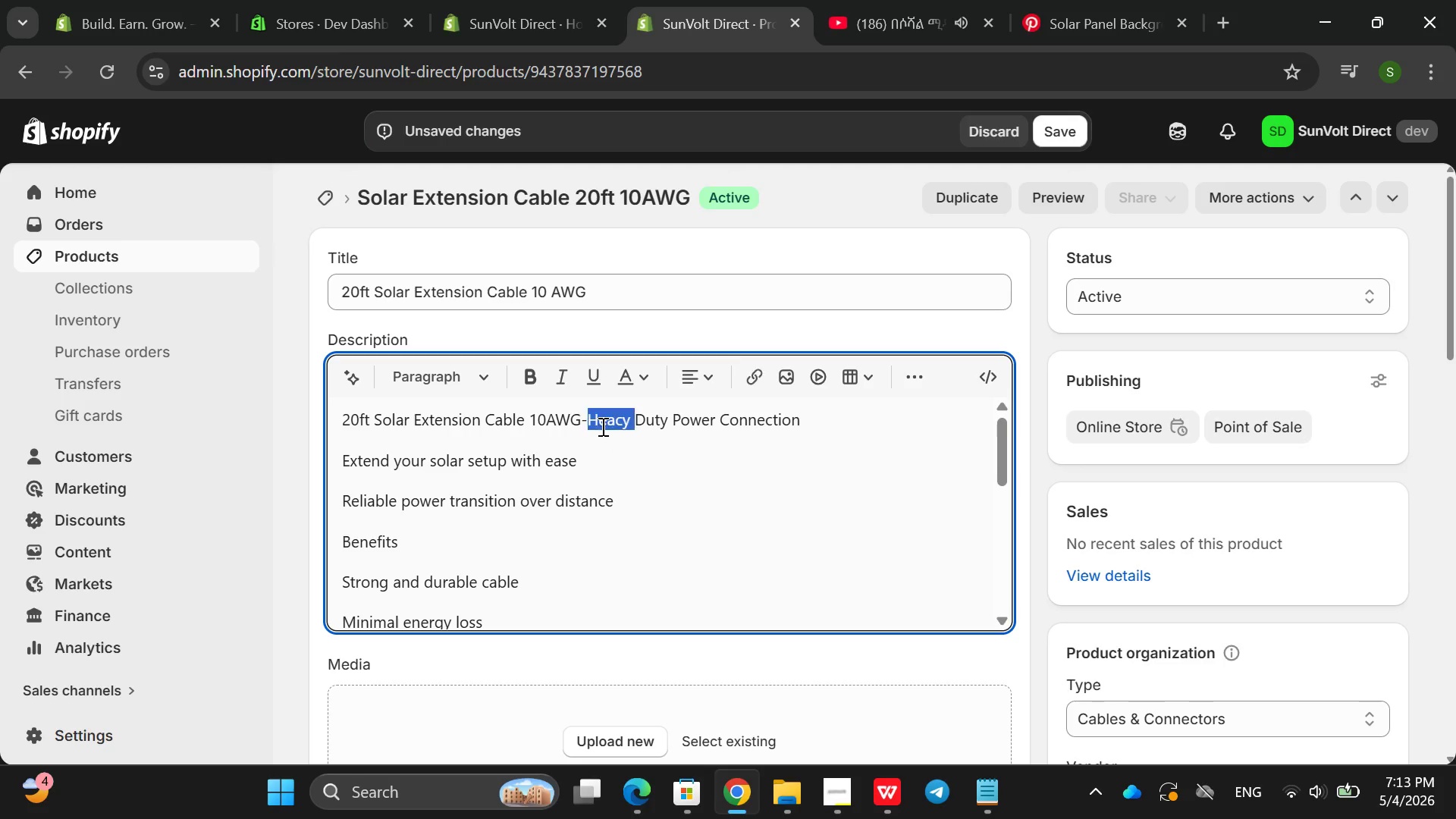 
triple_click([601, 426])
 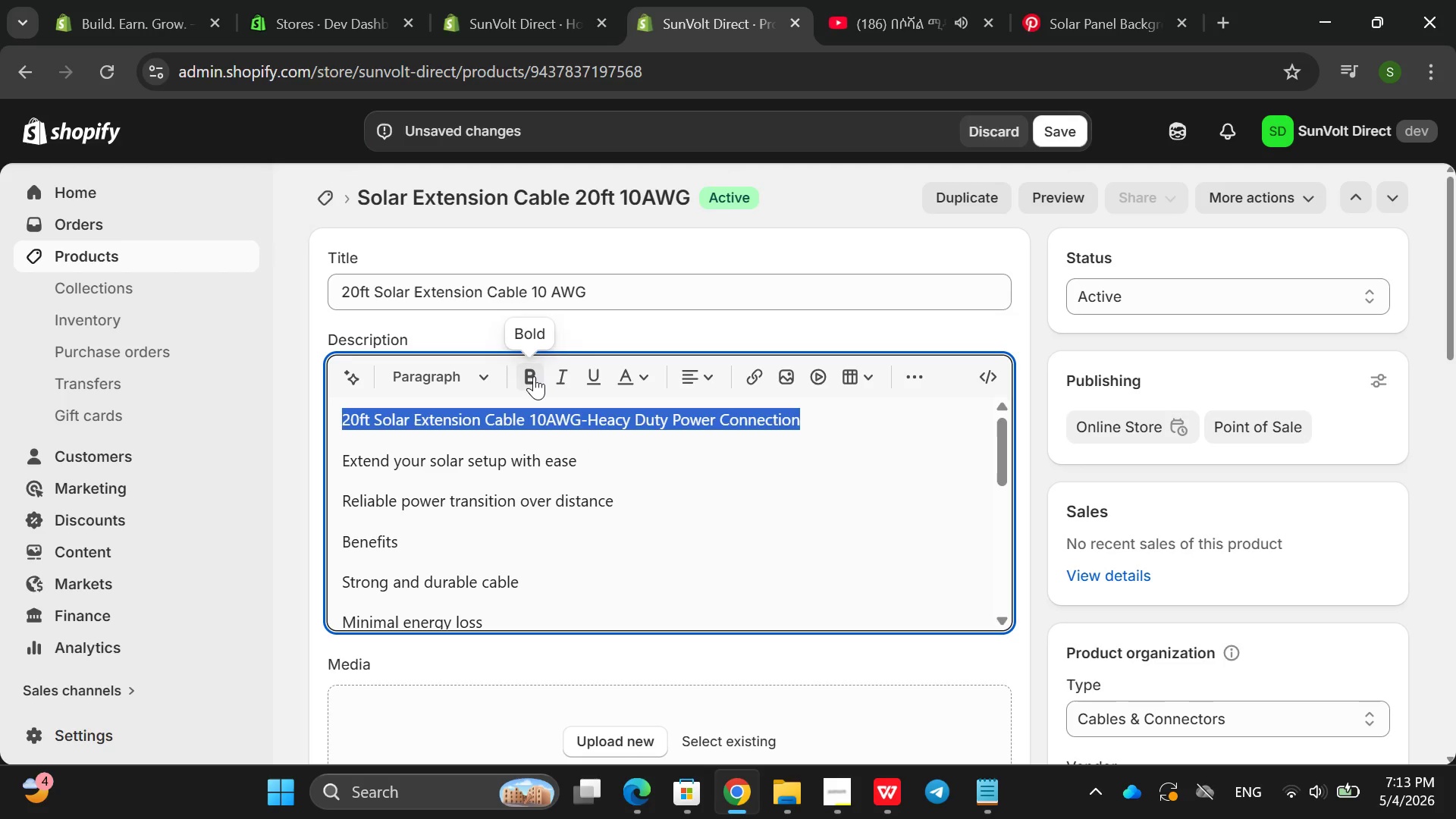 
left_click([534, 376])
 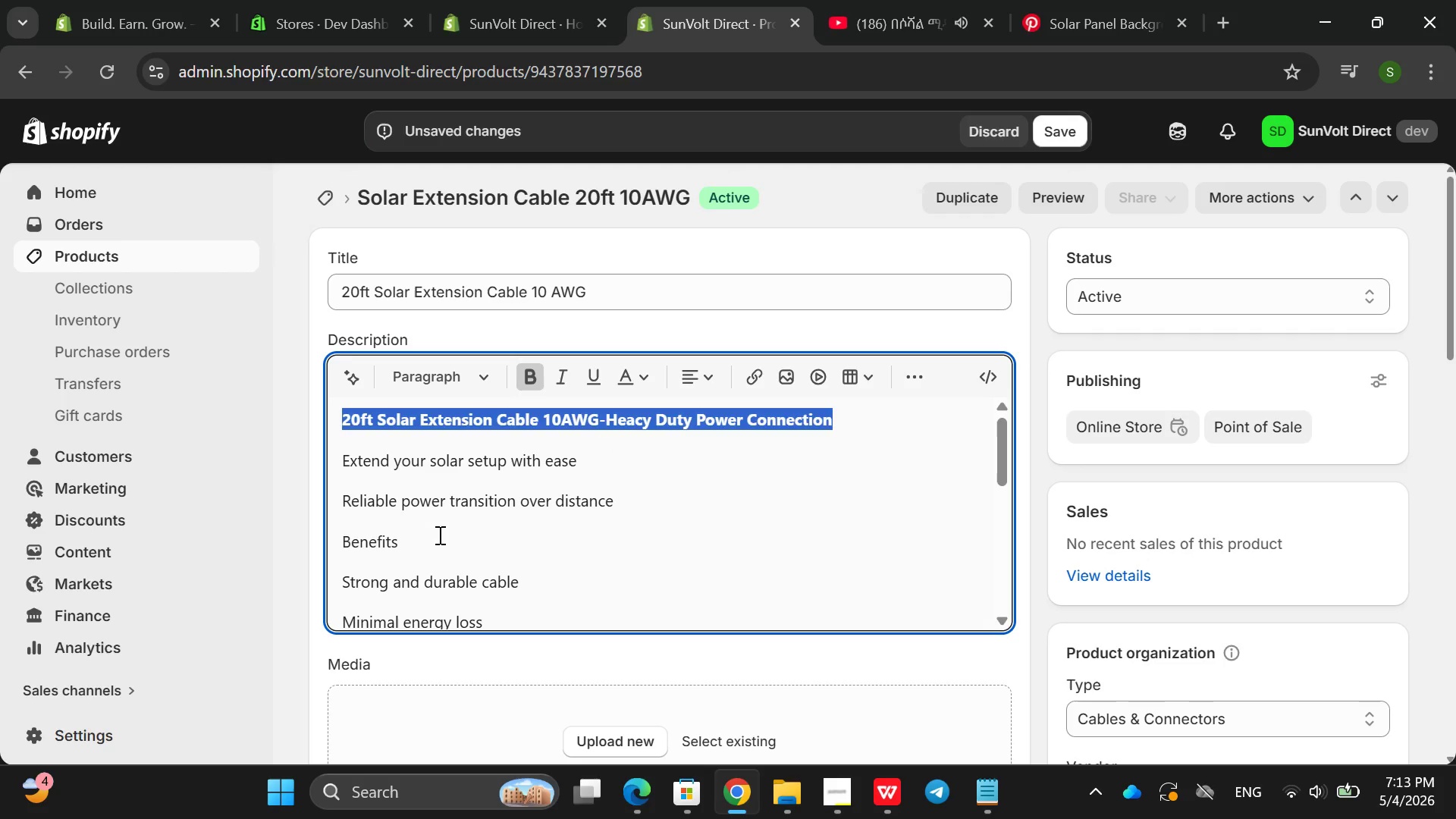 
double_click([438, 535])
 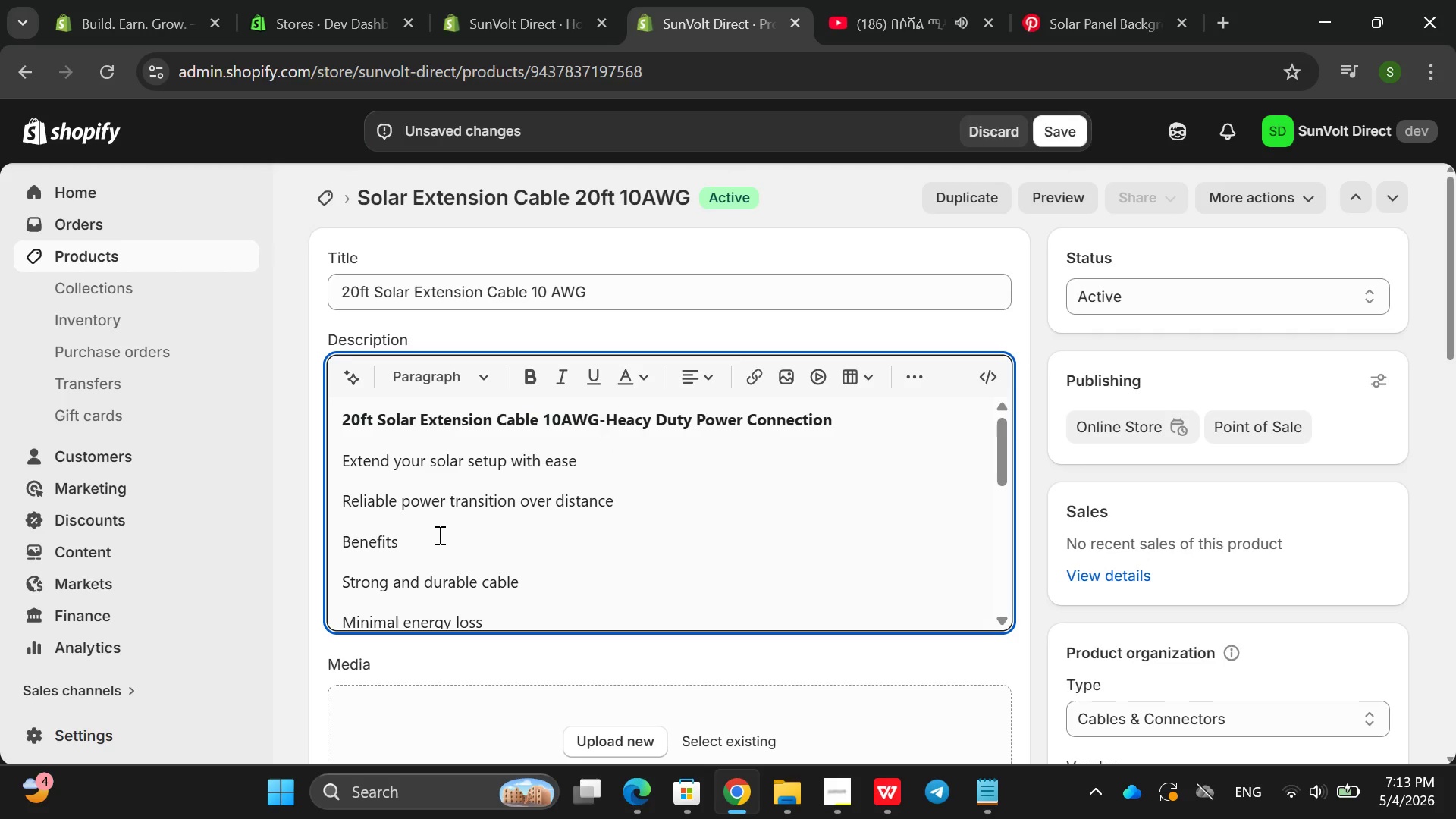 
left_click_drag(start_coordinate=[438, 535], to_coordinate=[541, 379])
 